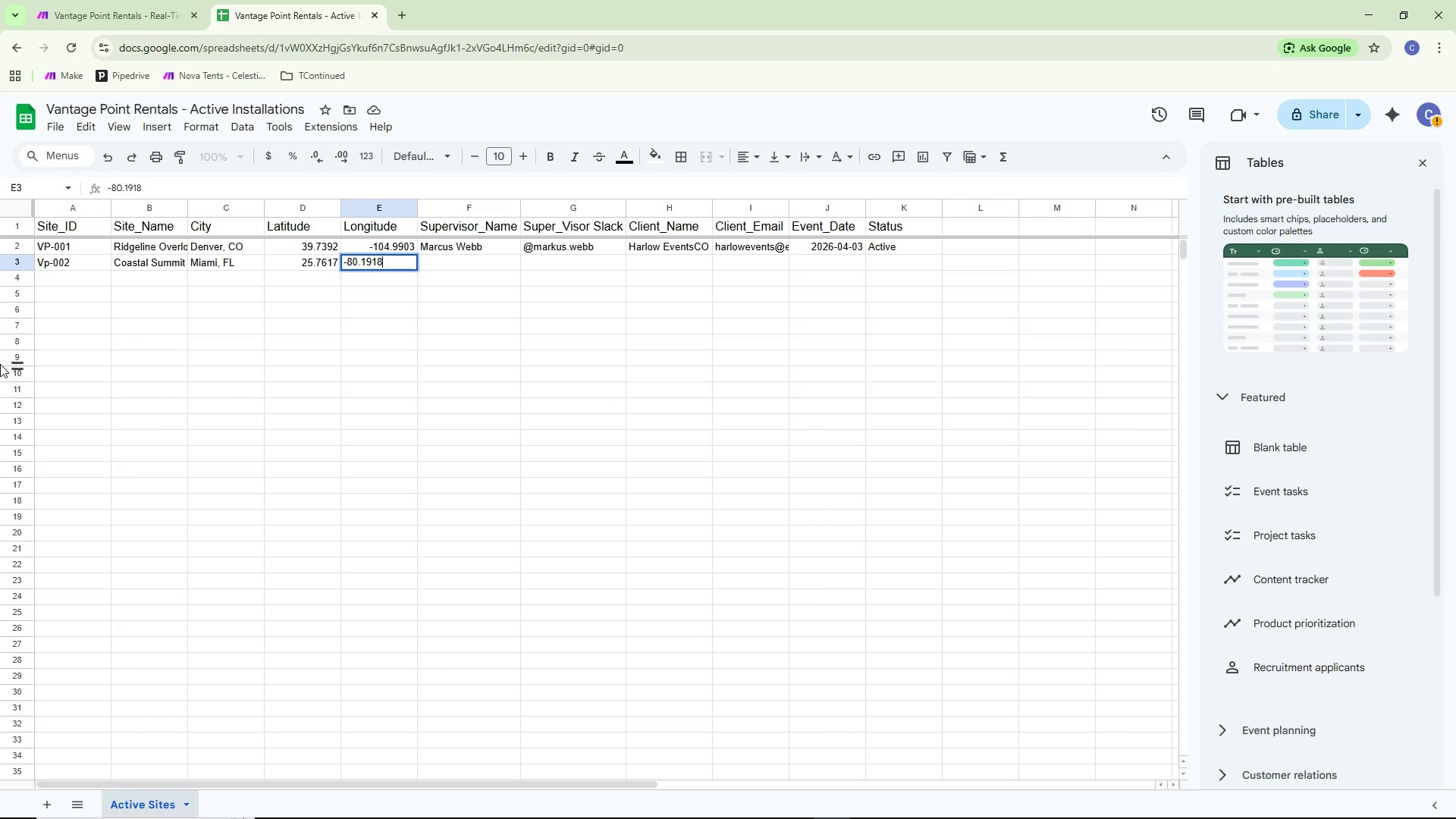 
left_click([271, 379])
 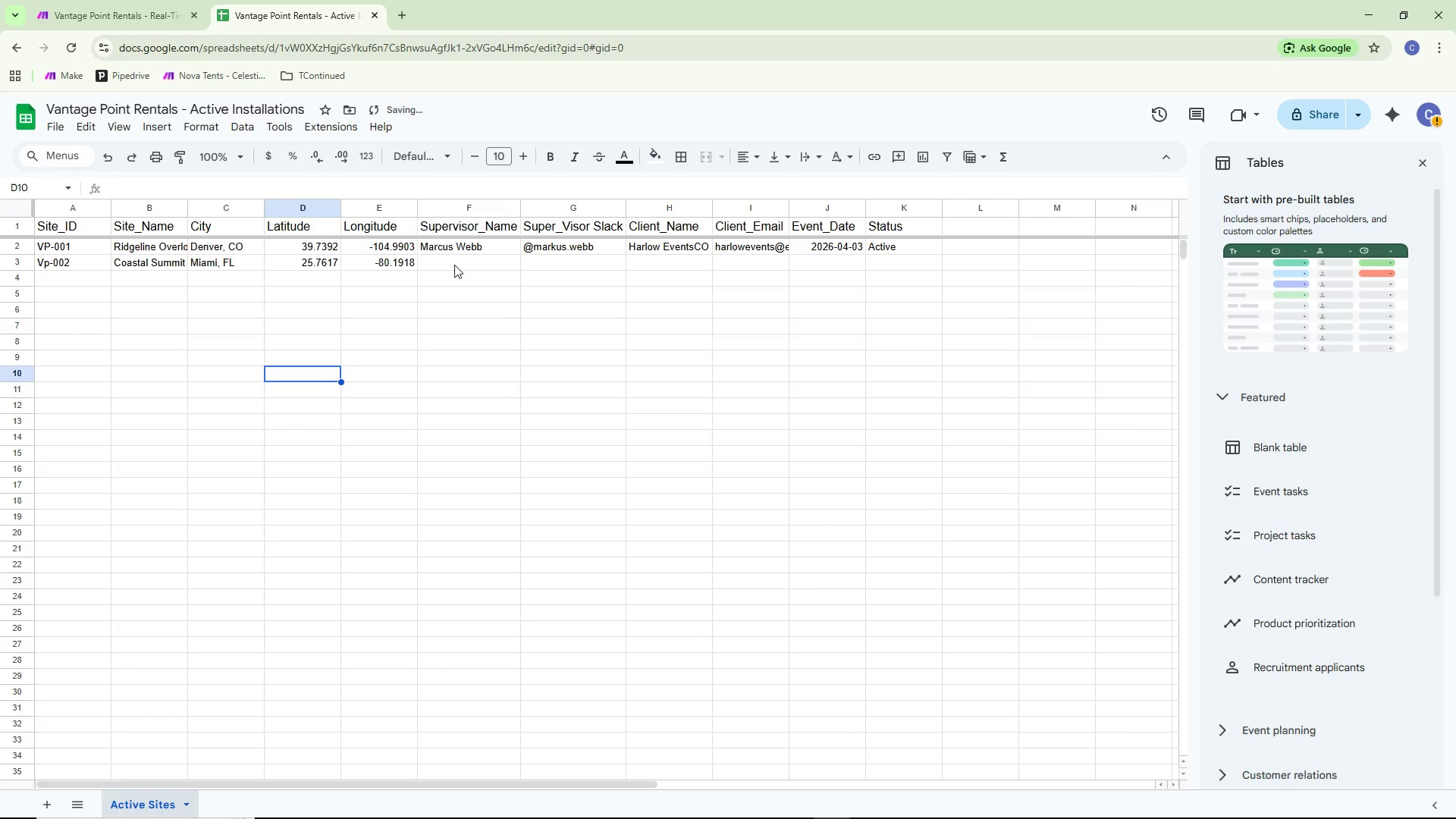 
double_click([456, 263])
 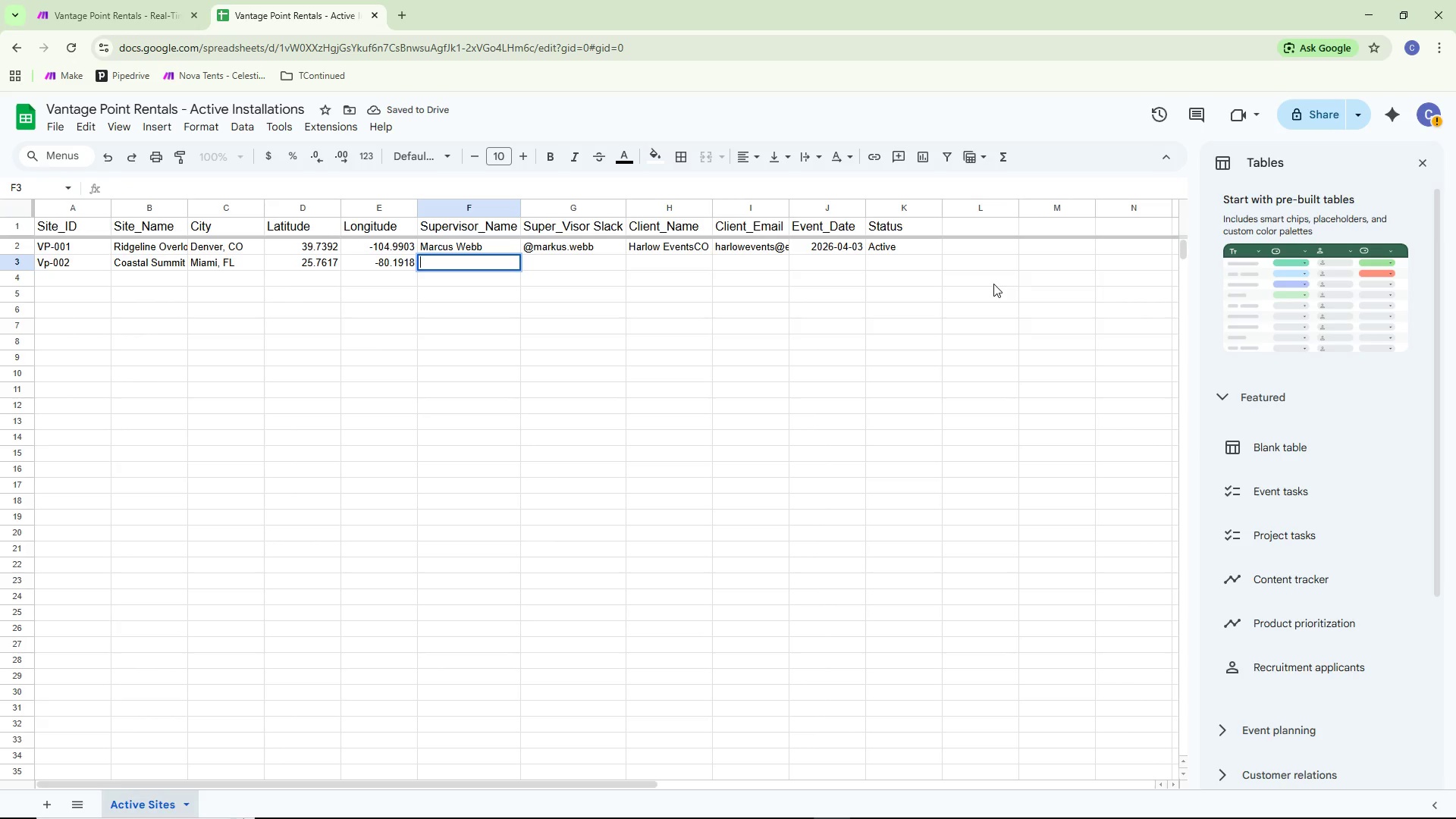 
type(Priya Nair)
 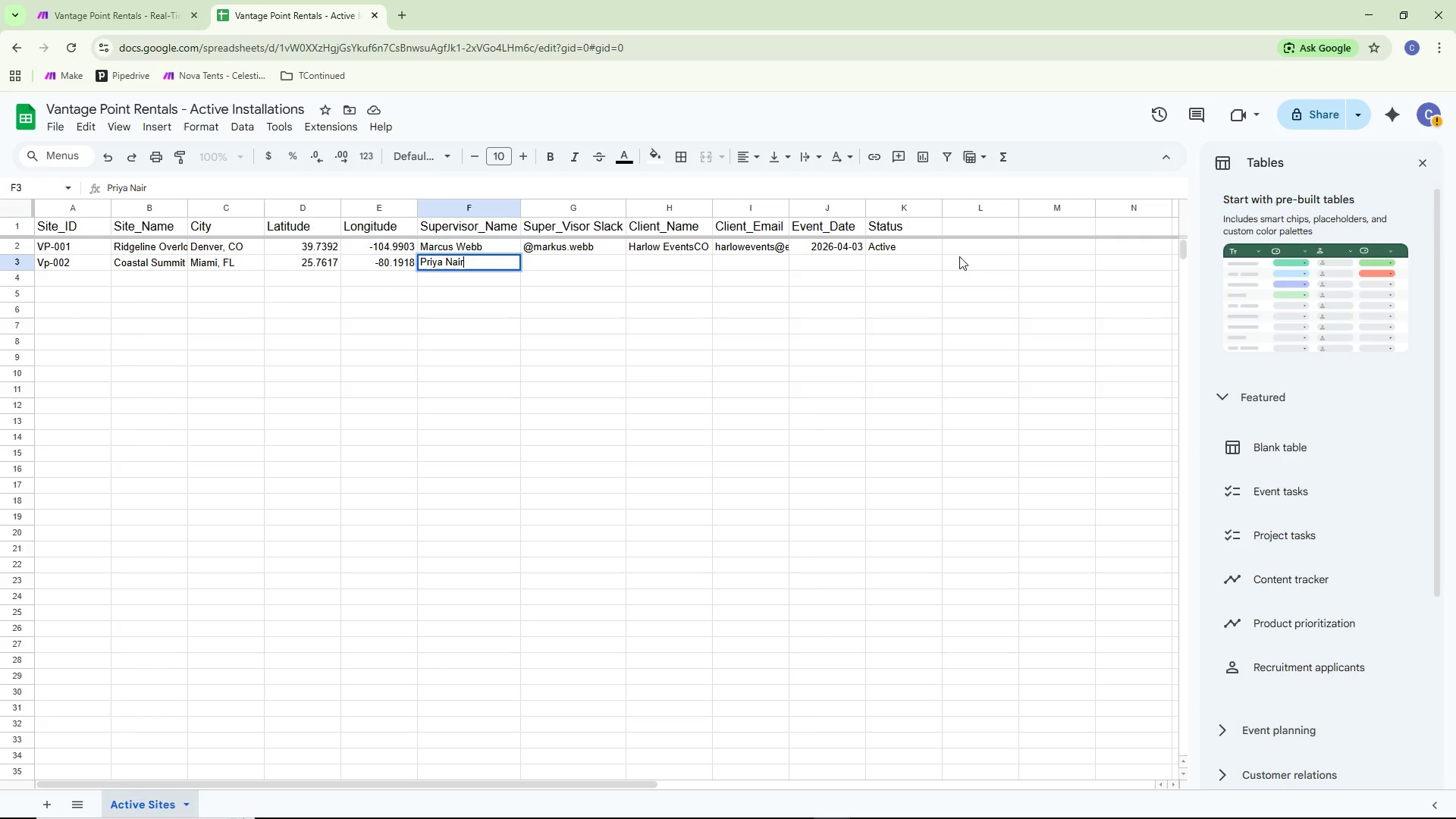 
left_click([645, 341])
 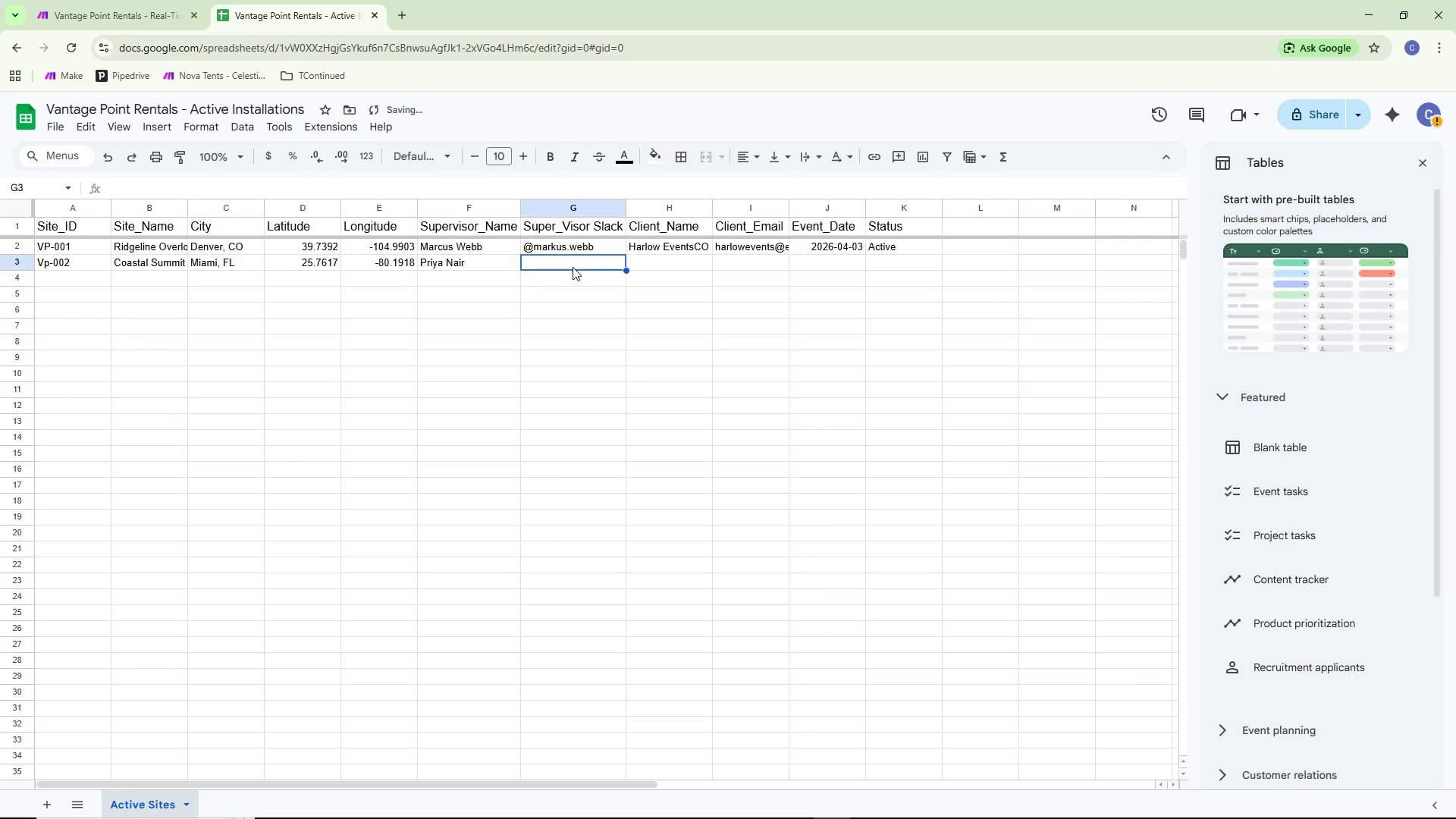 
double_click([573, 267])
 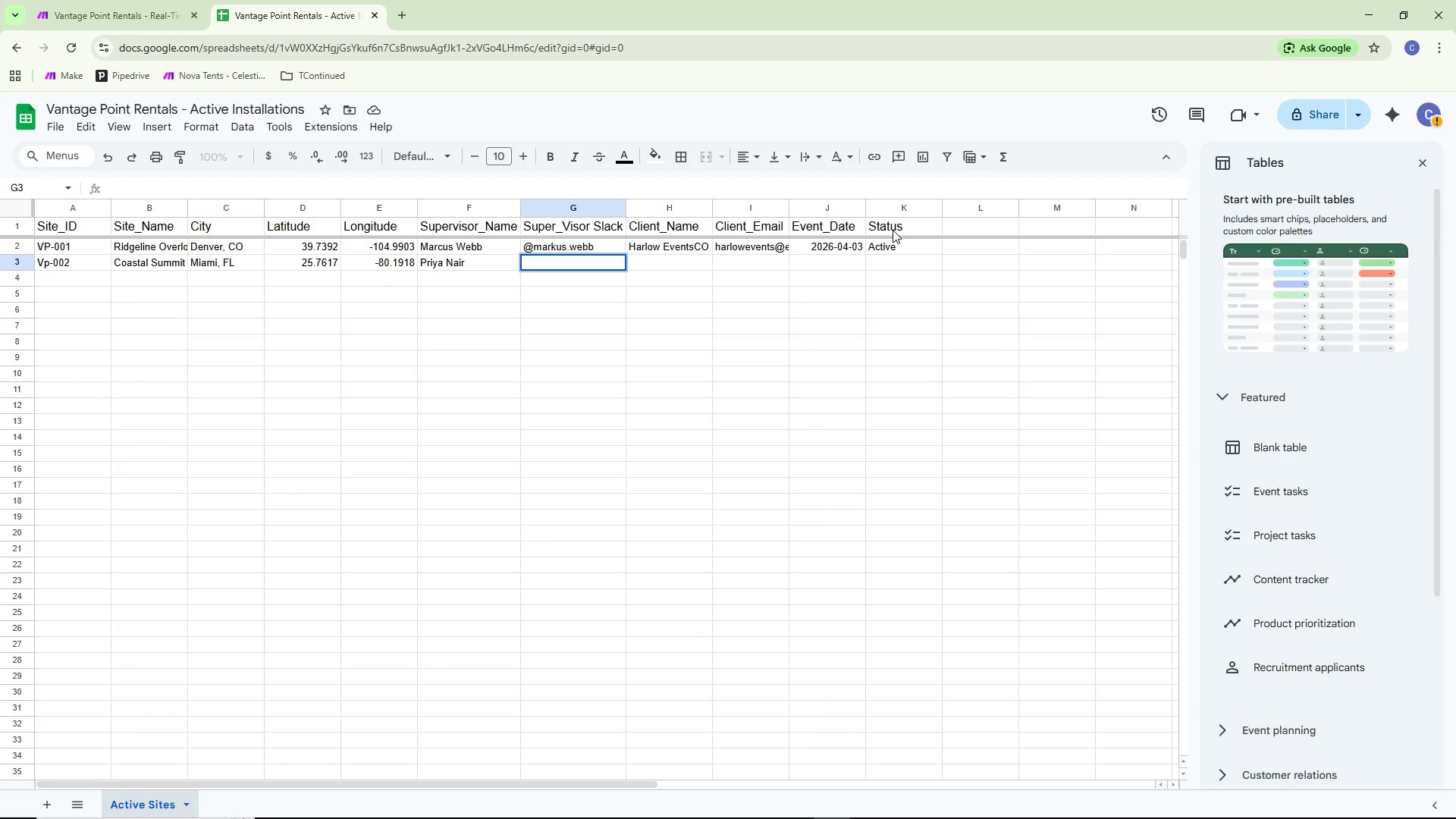 
wait(7.97)
 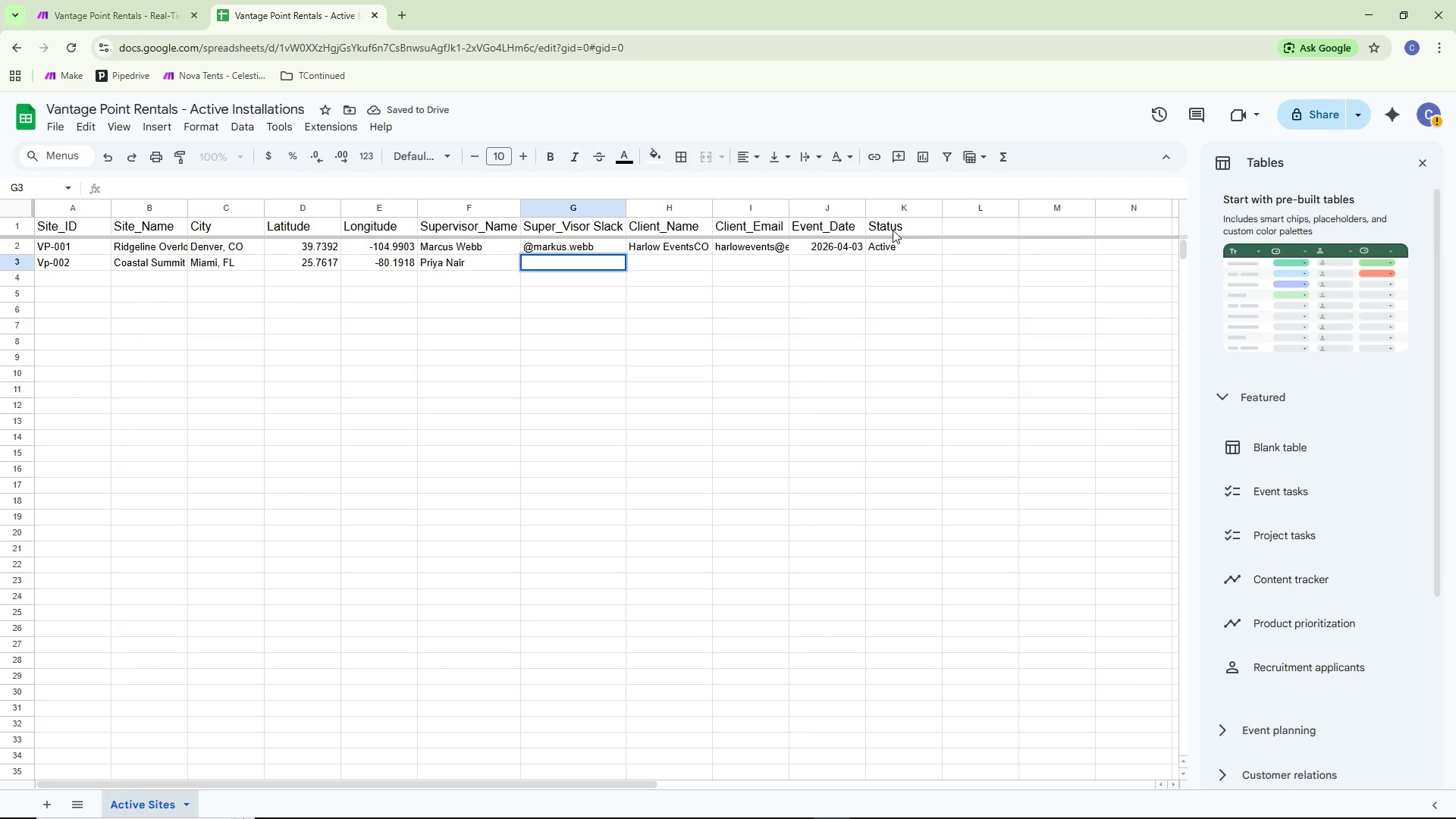 
type(@priya.nair)
 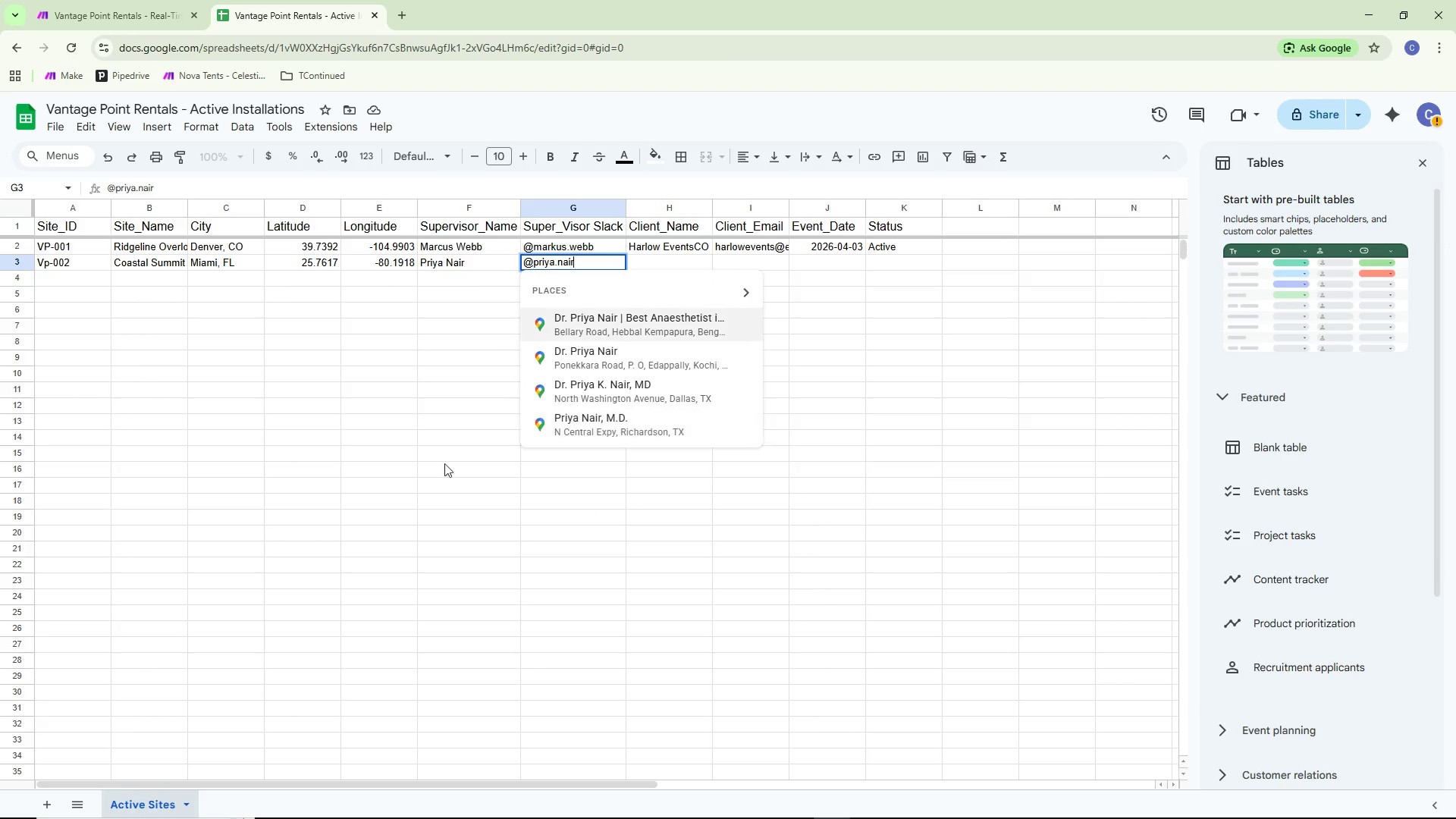 
left_click([436, 468])
 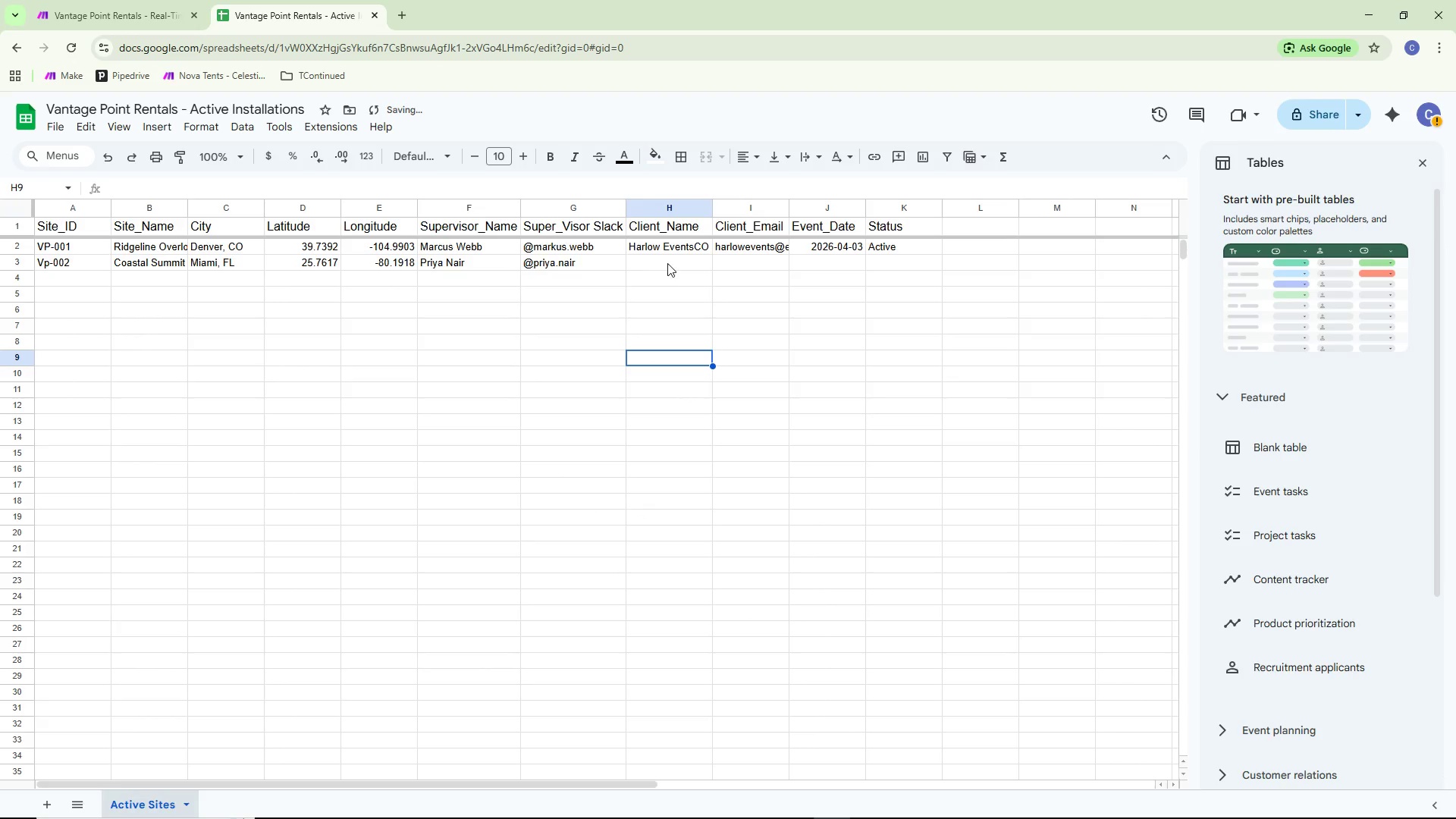 
double_click([669, 262])
 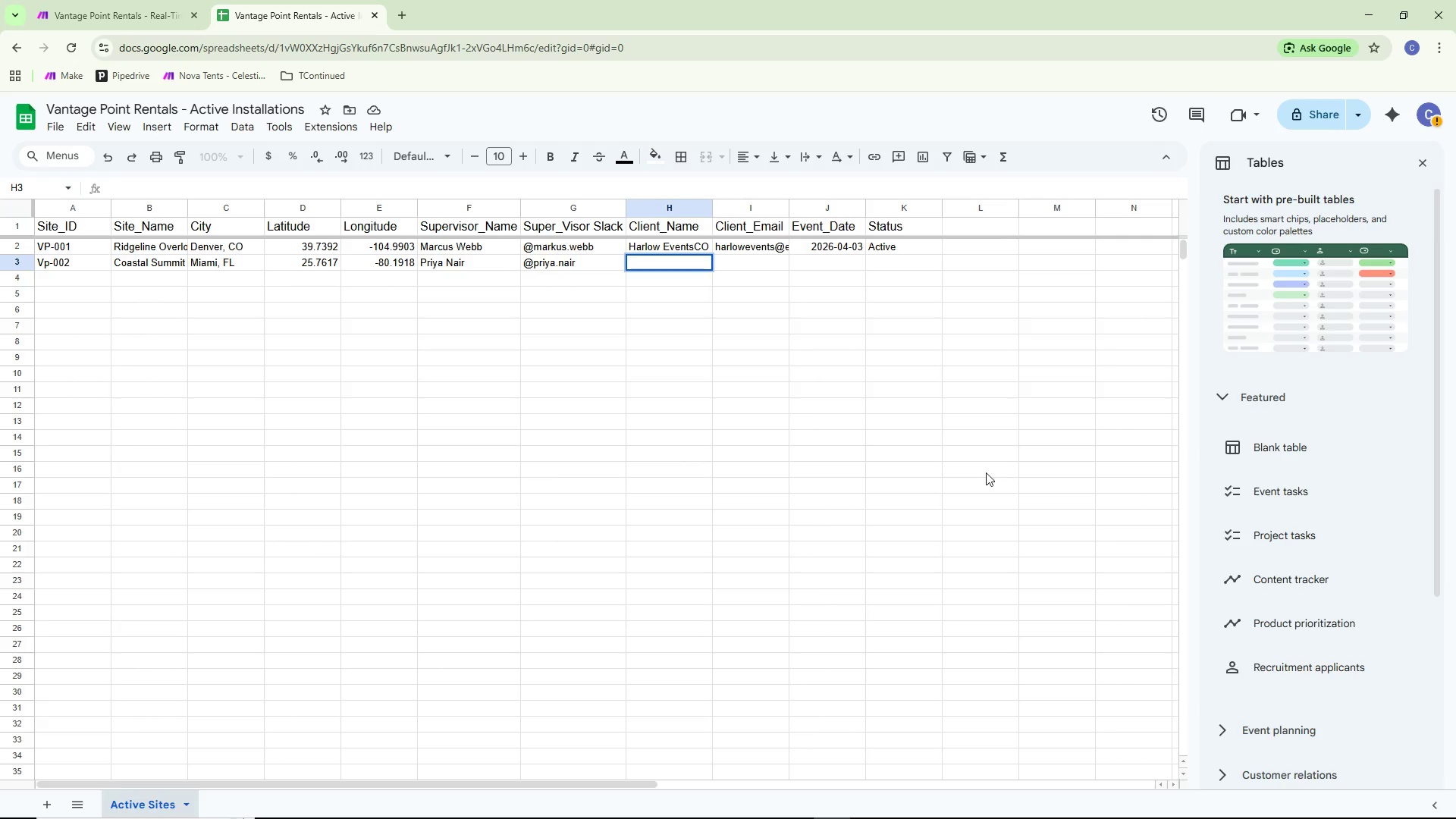 
wait(38.88)
 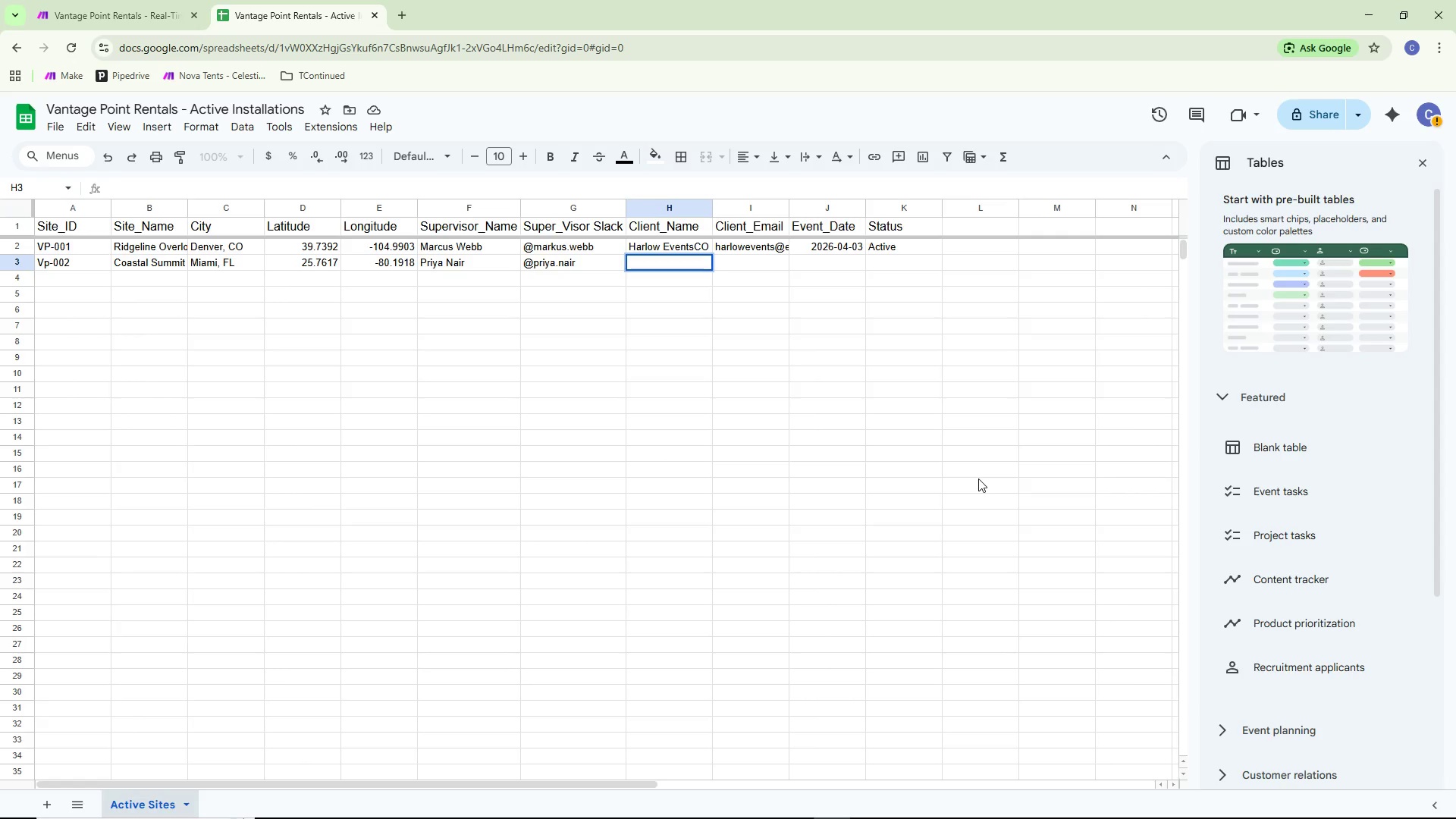 
type(Azure)
 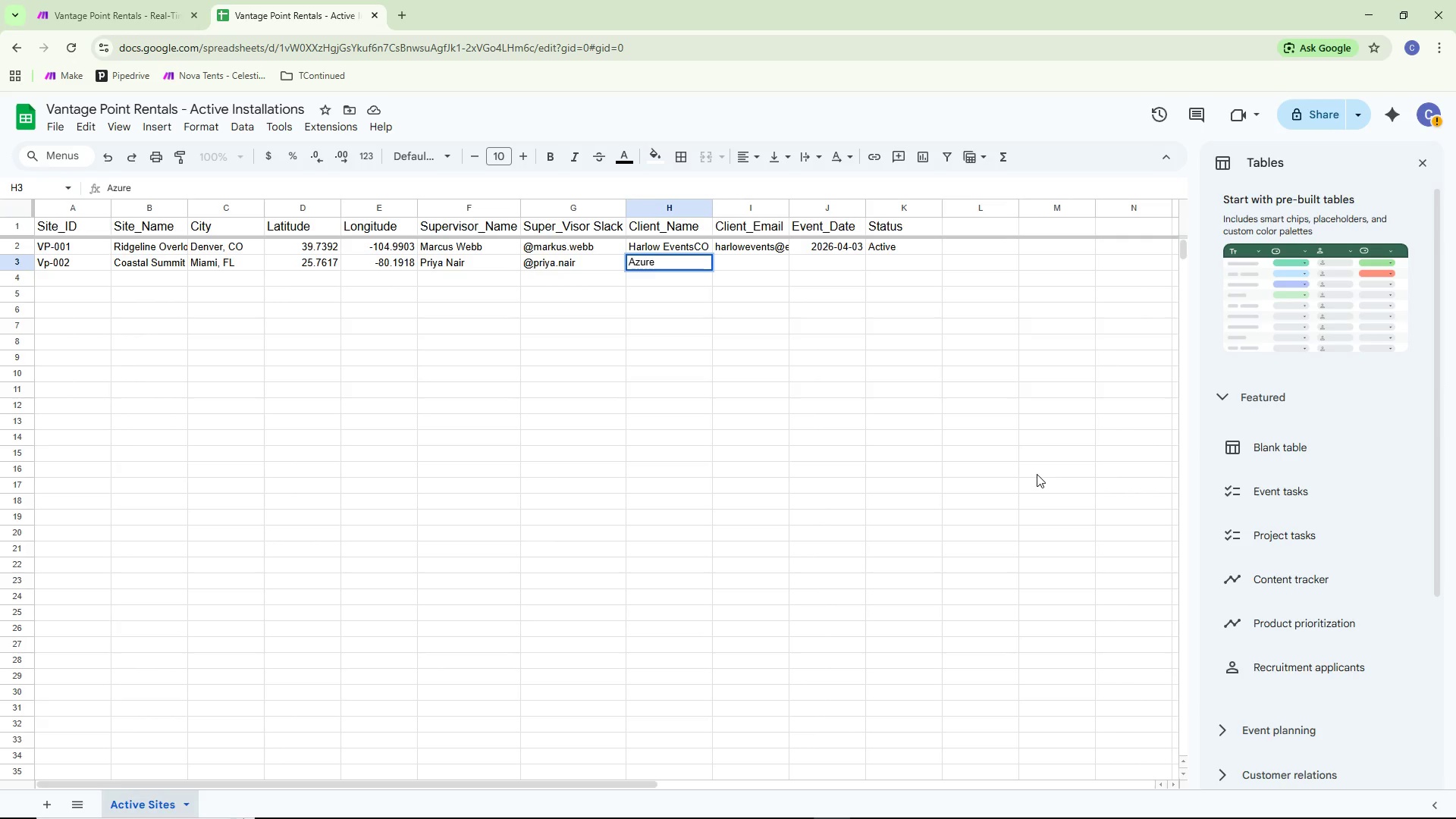 
type( Weddibn)
key(Backspace)
key(Backspace)
type(ngs)
 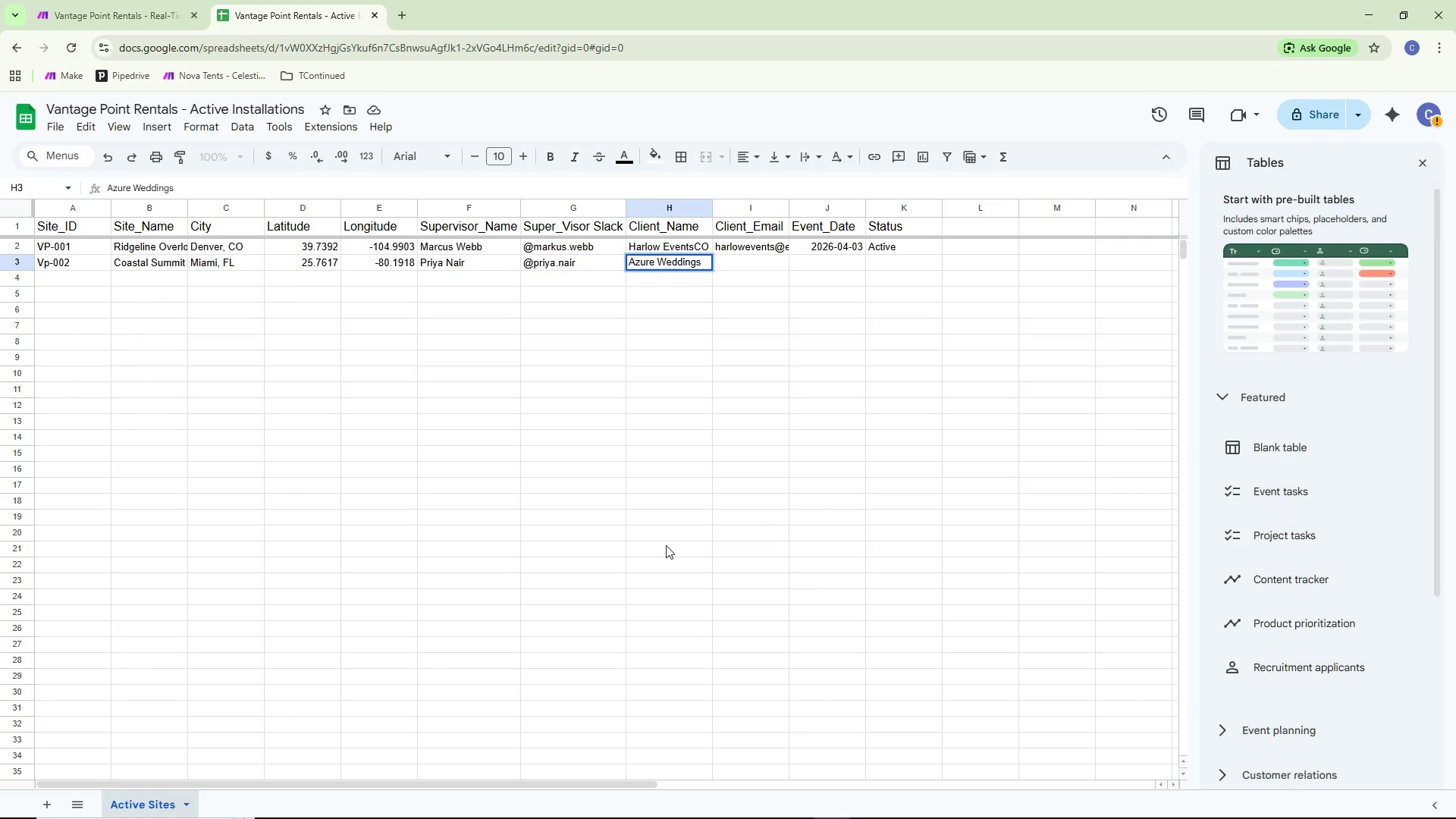 
left_click([665, 545])
 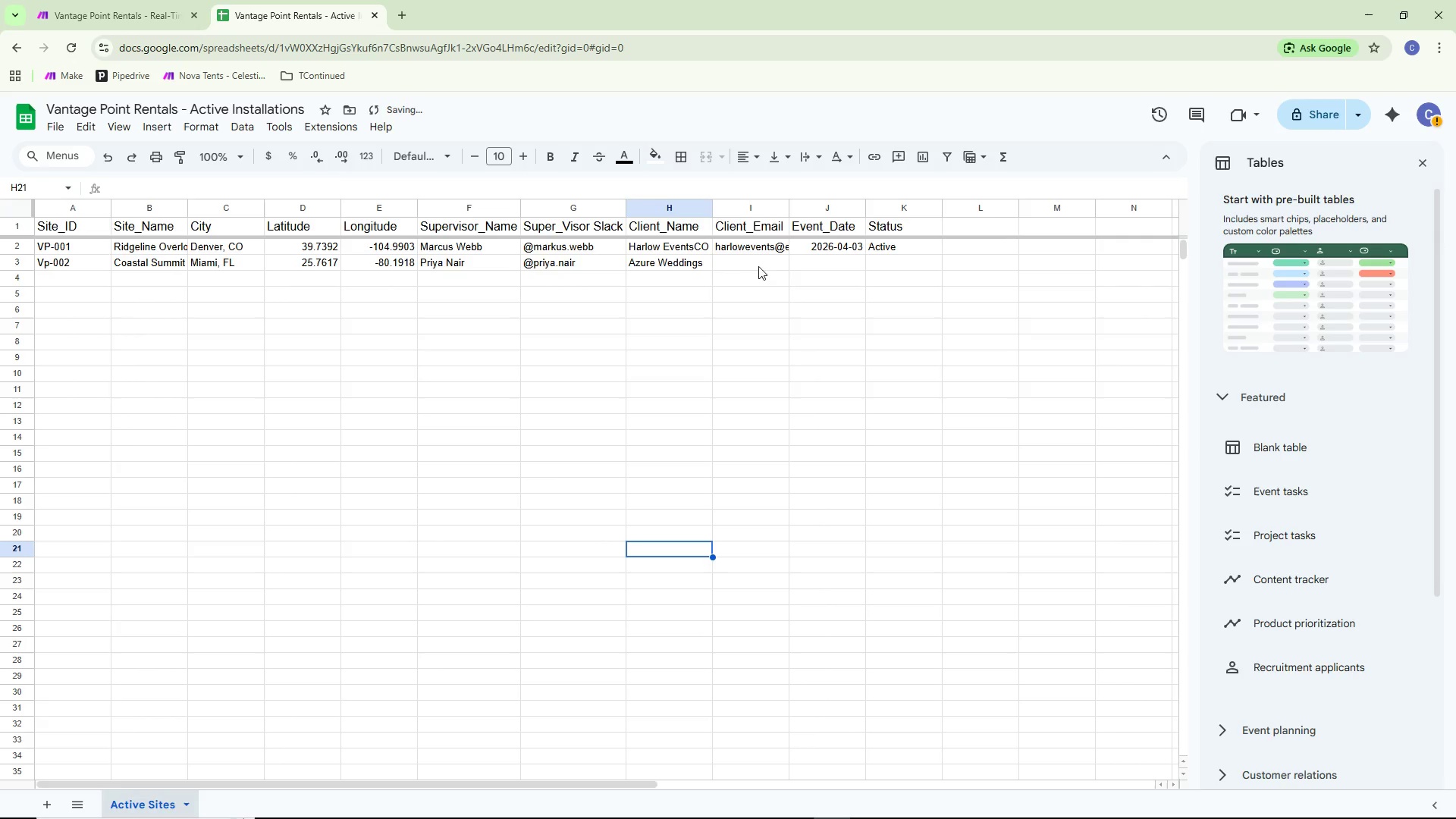 
left_click([763, 259])
 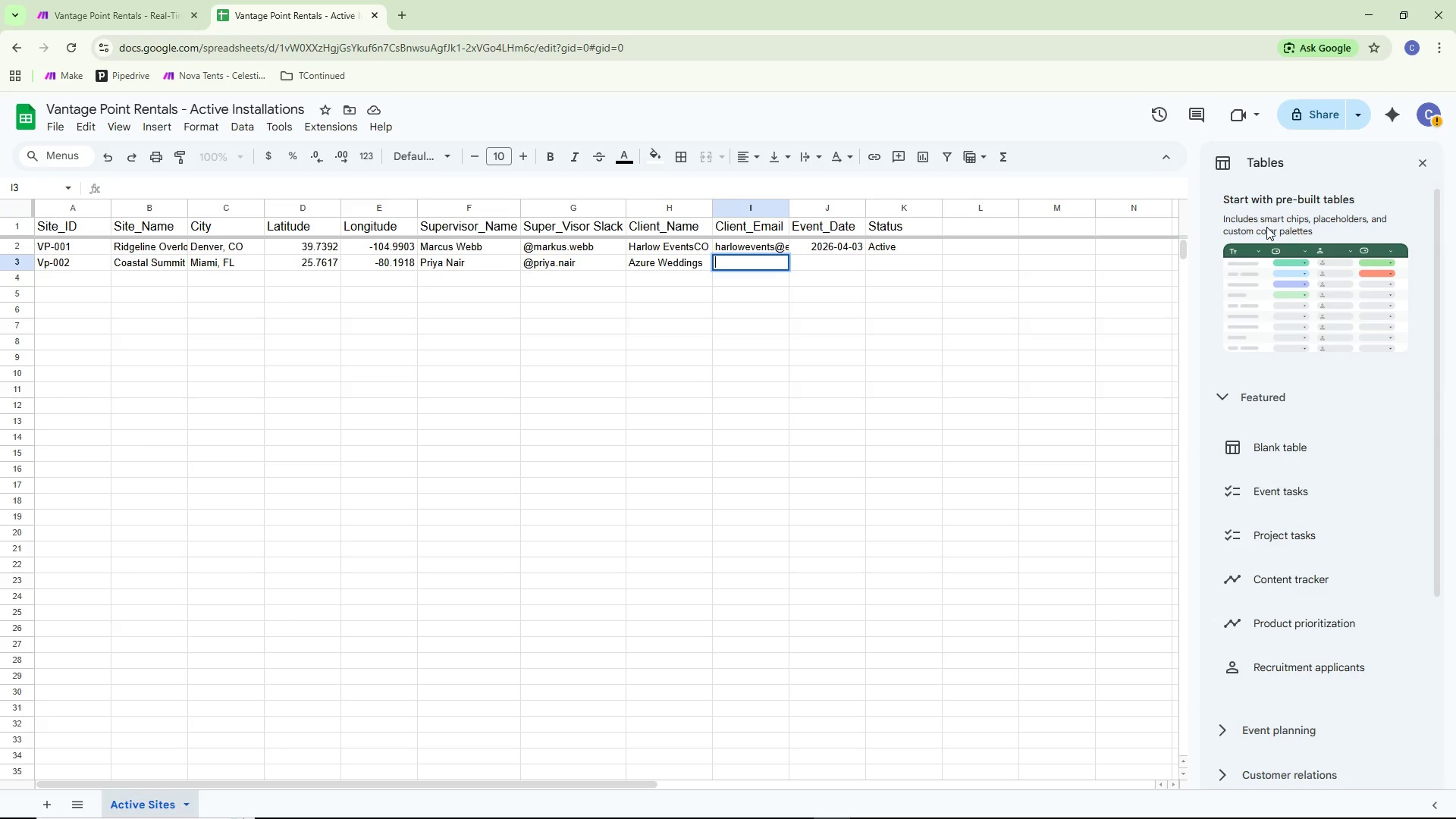 
wait(7.62)
 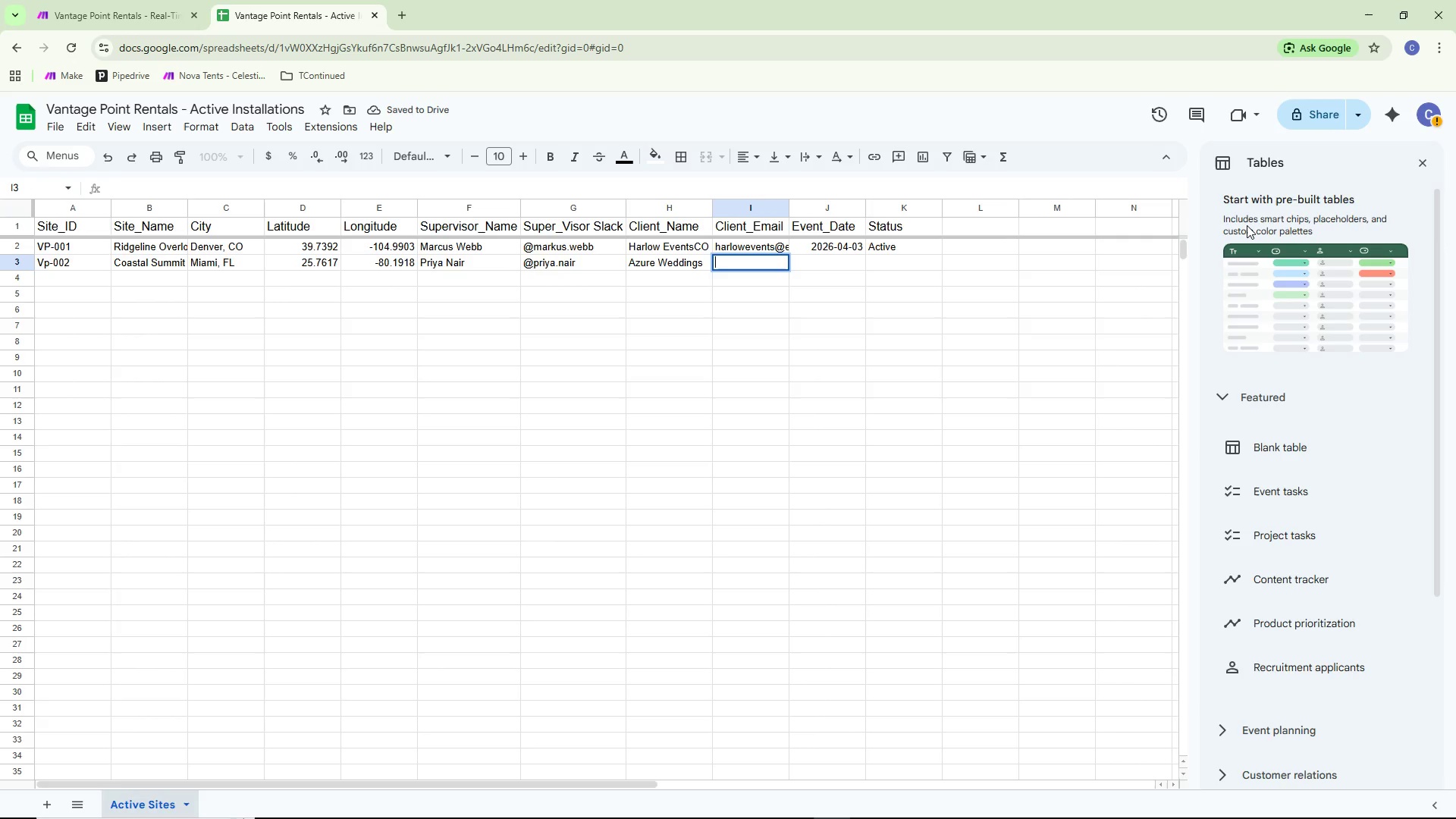 
type(azureweddings@email.com)
 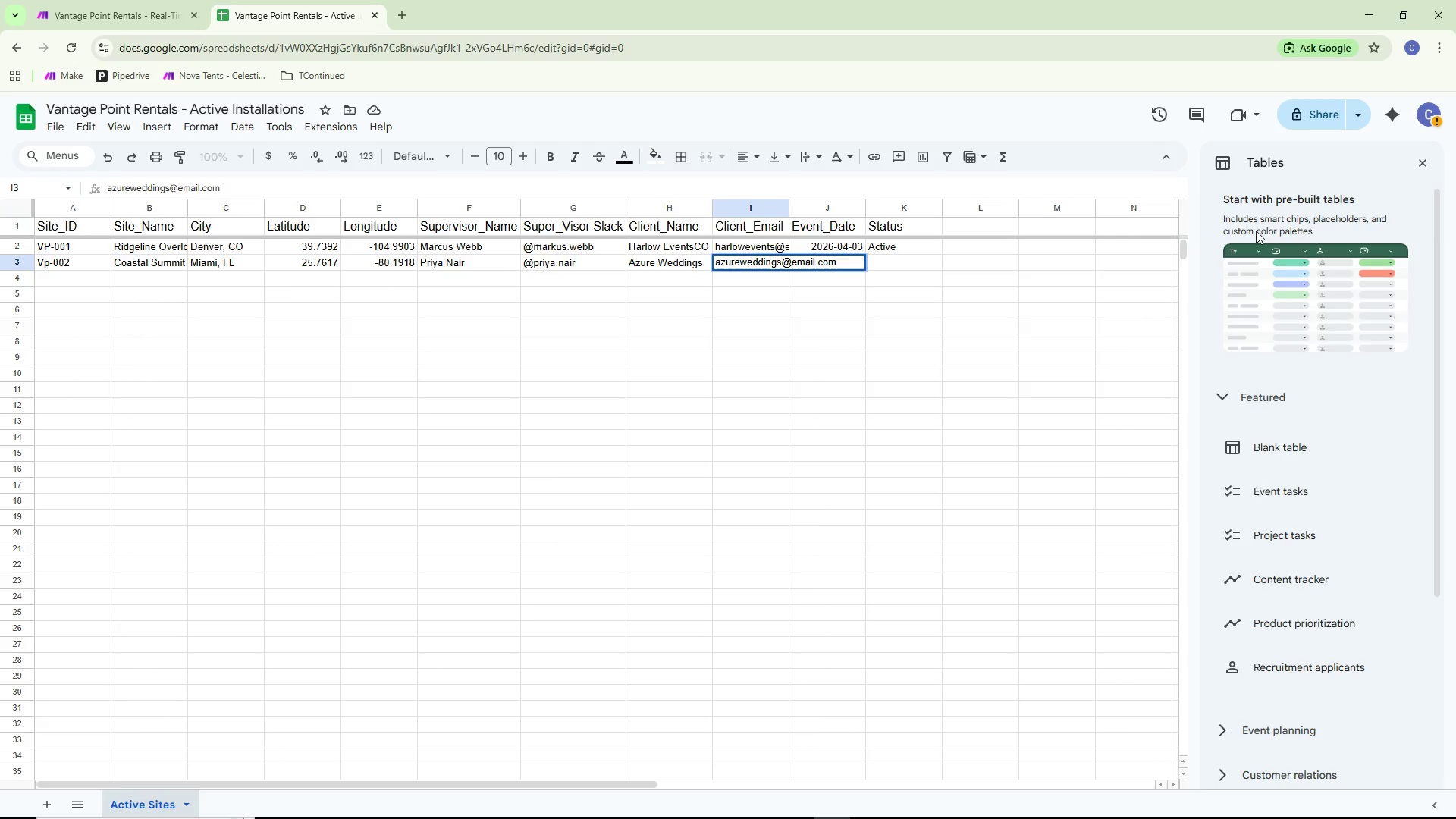 
wait(6.0)
 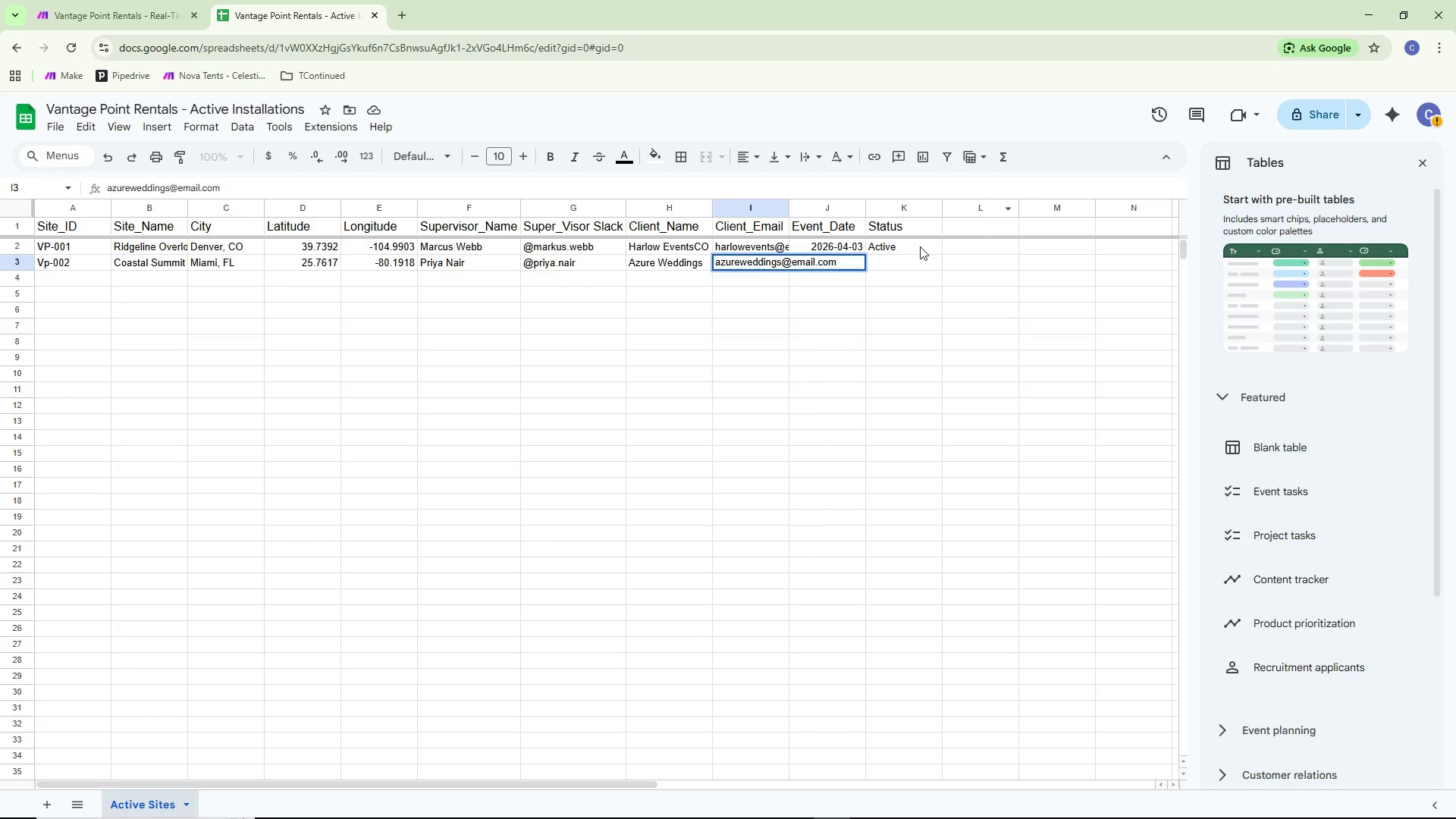 
double_click([830, 261])
 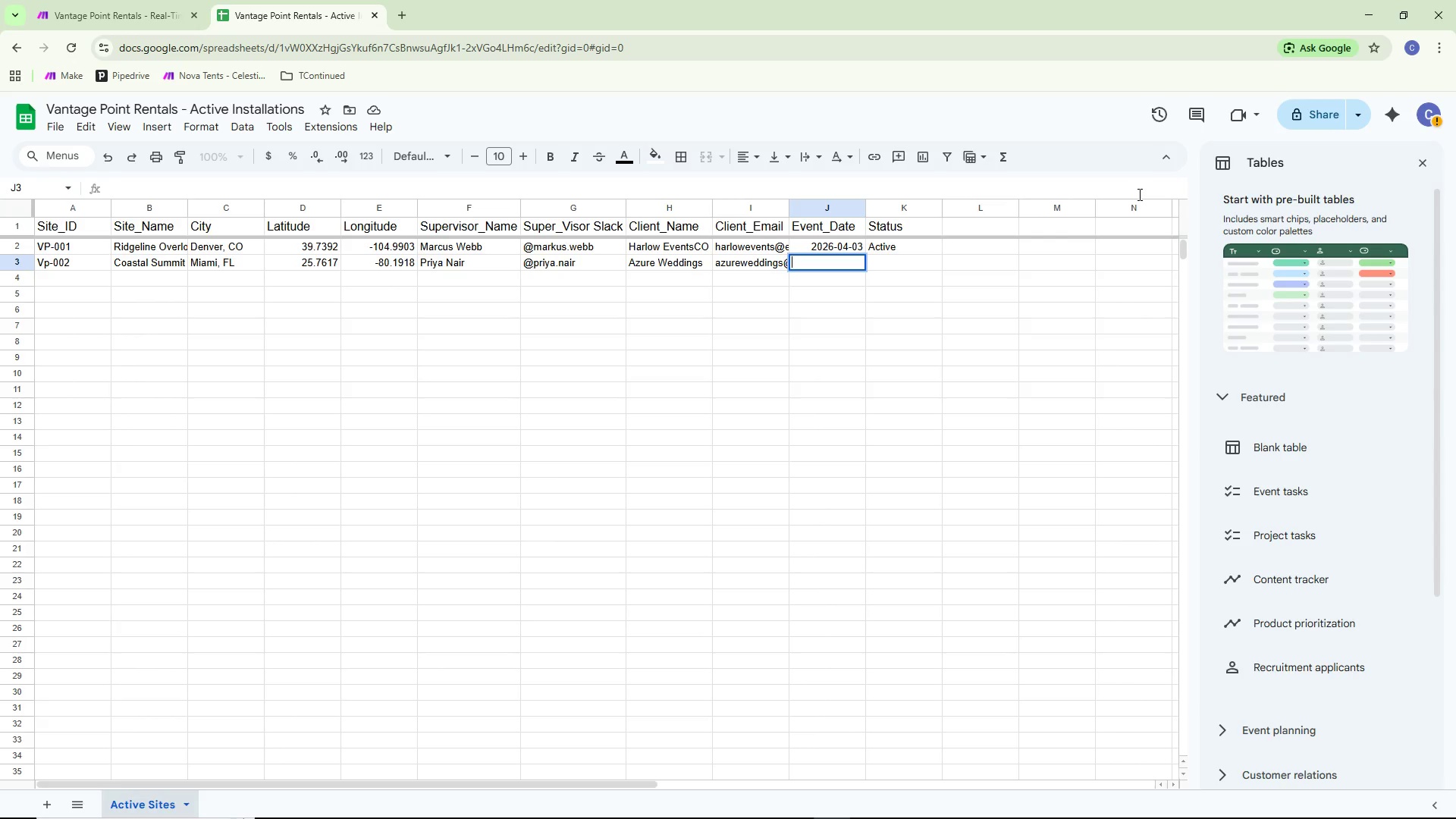 
wait(20.03)
 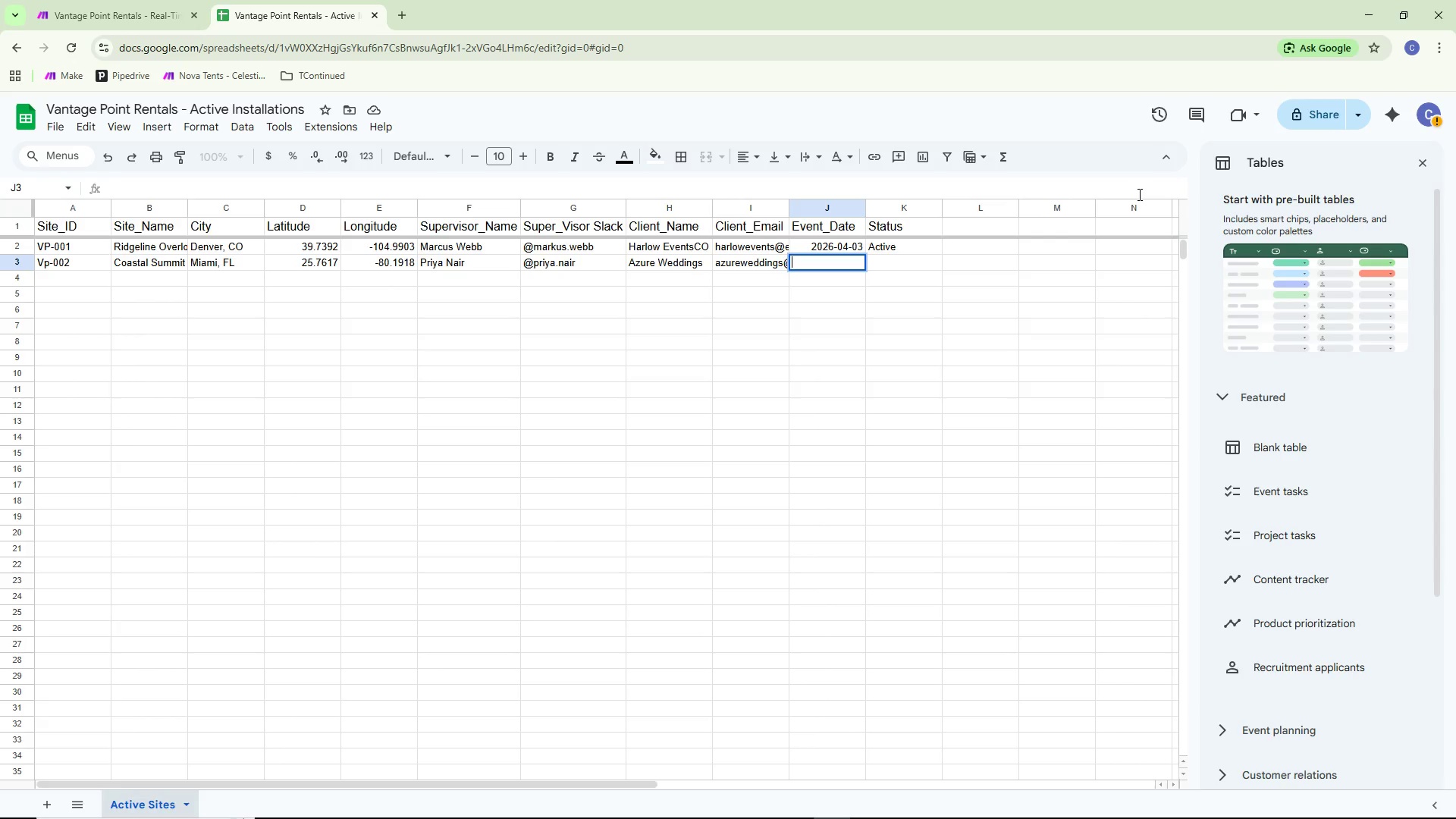 
type(2026-04003)
 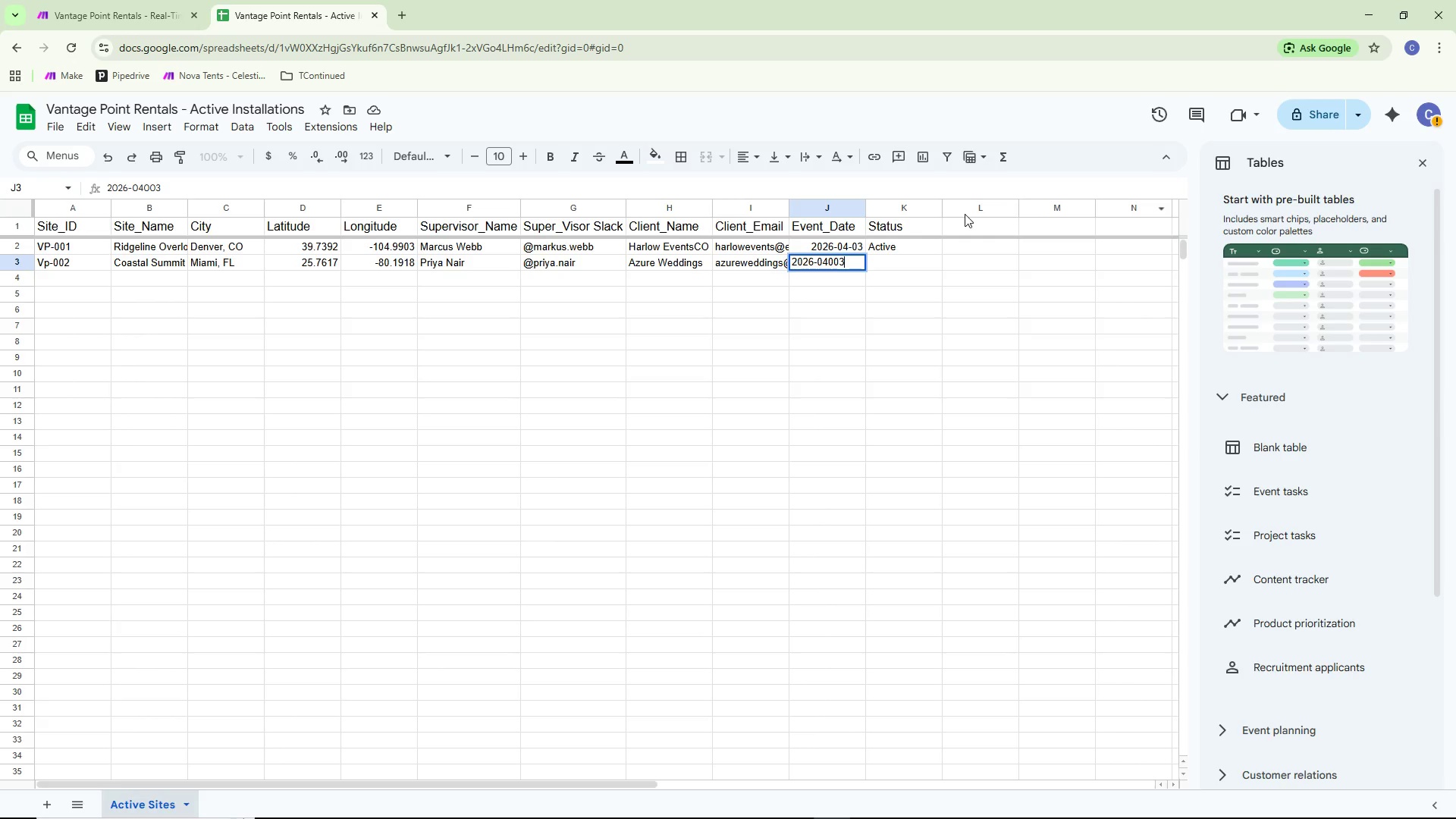 
key(Backspace)
 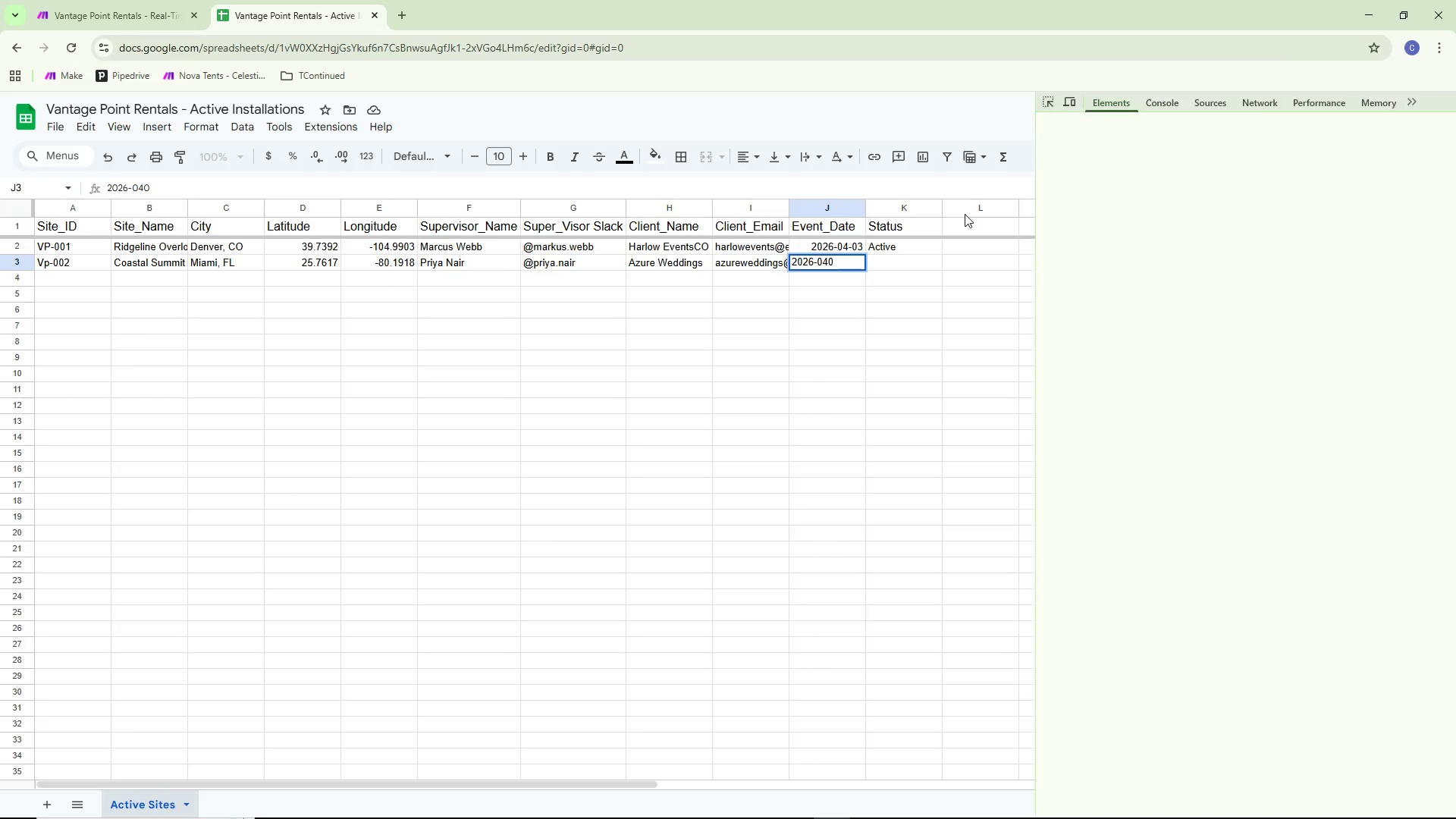 
key(F12)
 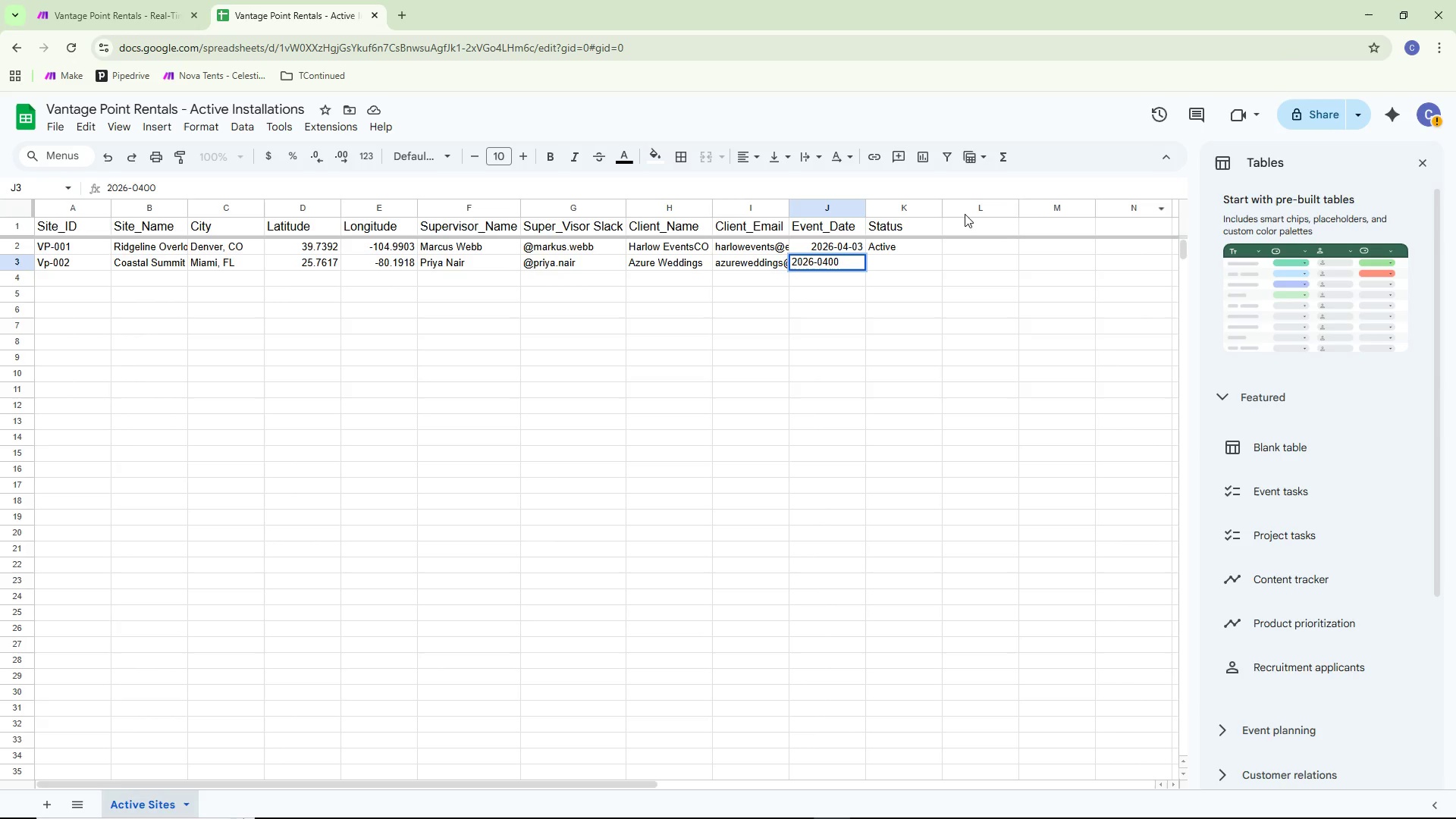 
key(Backspace)
 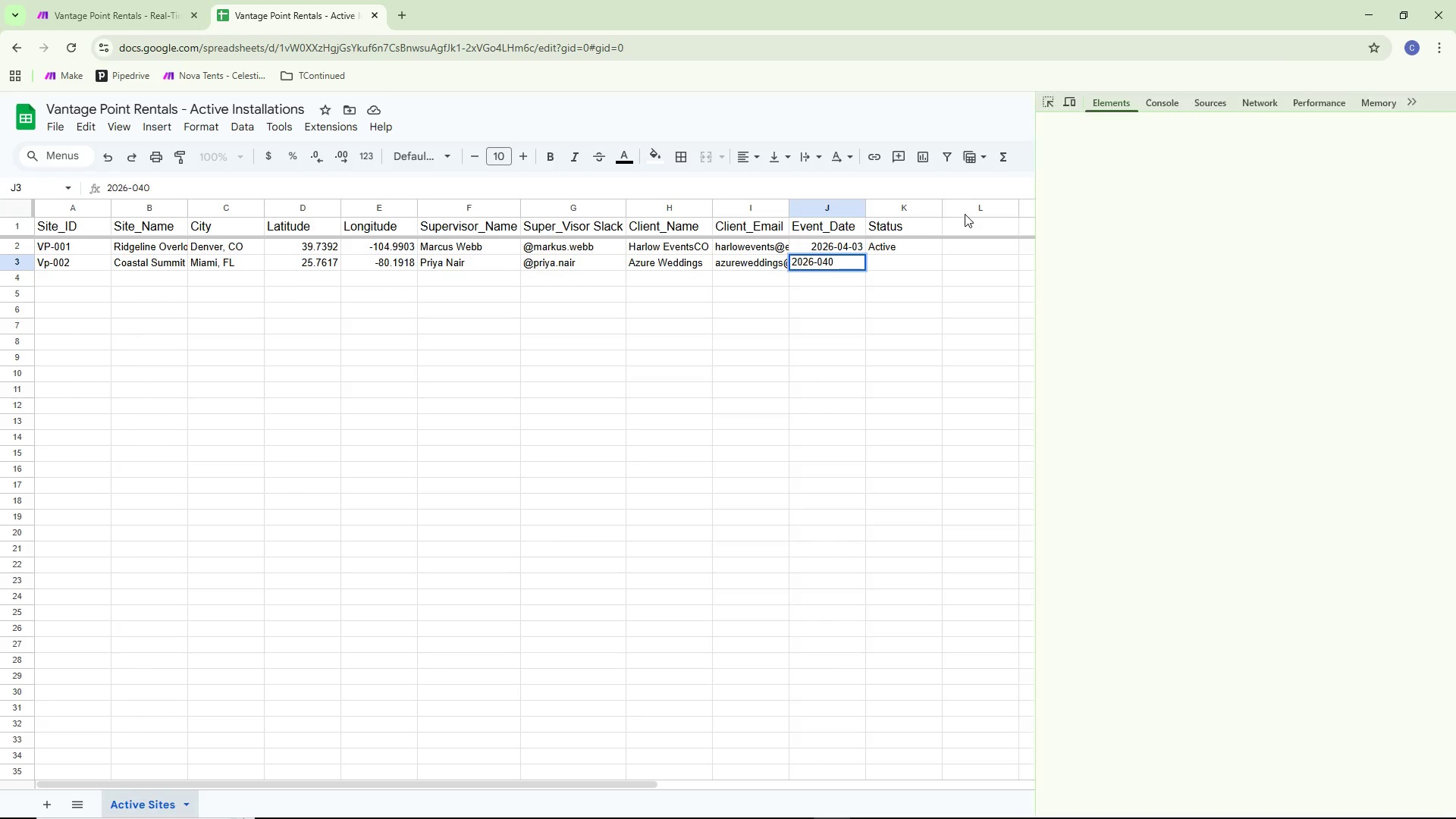 
key(Minus)
 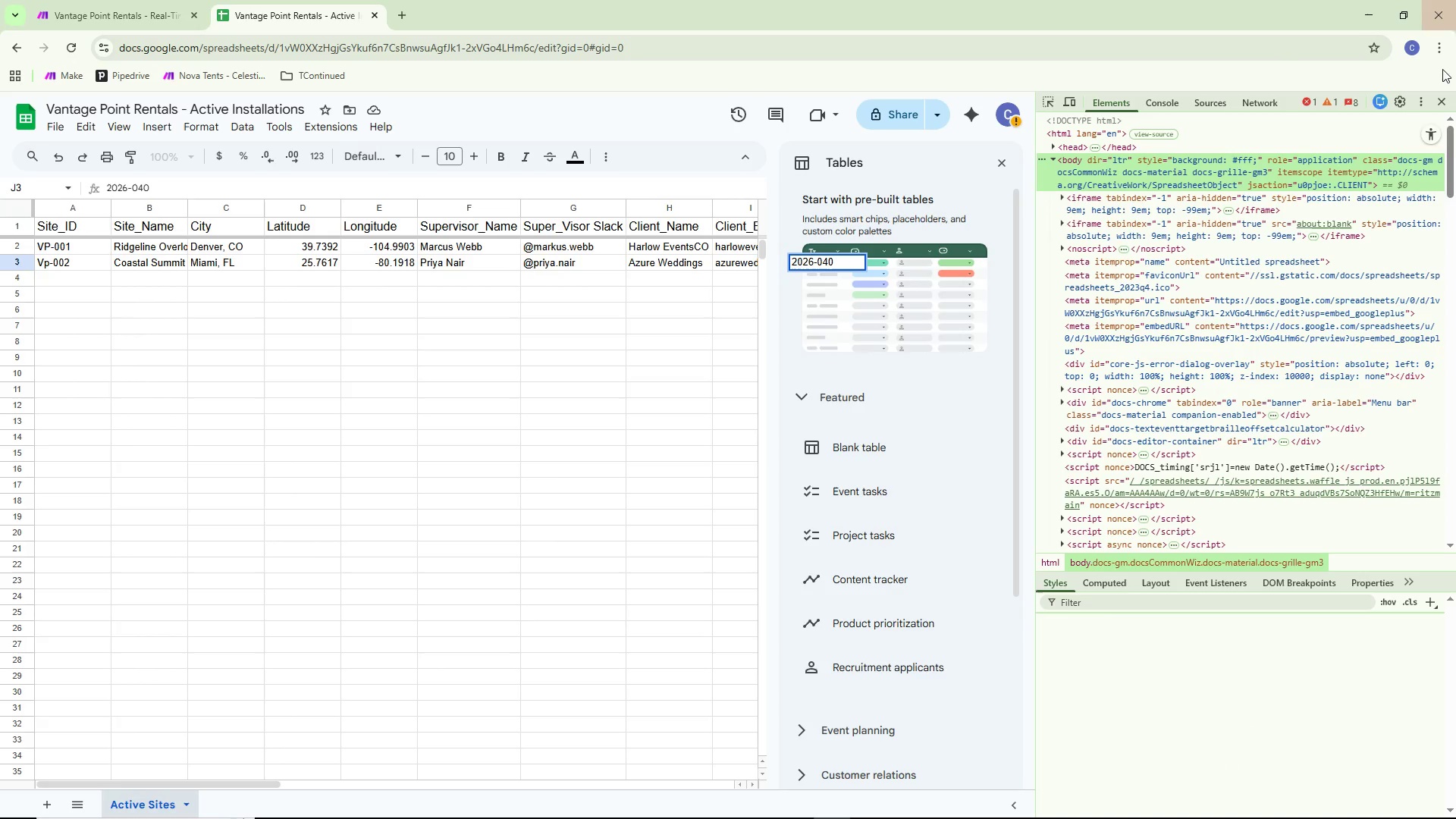 
left_click([1447, 101])
 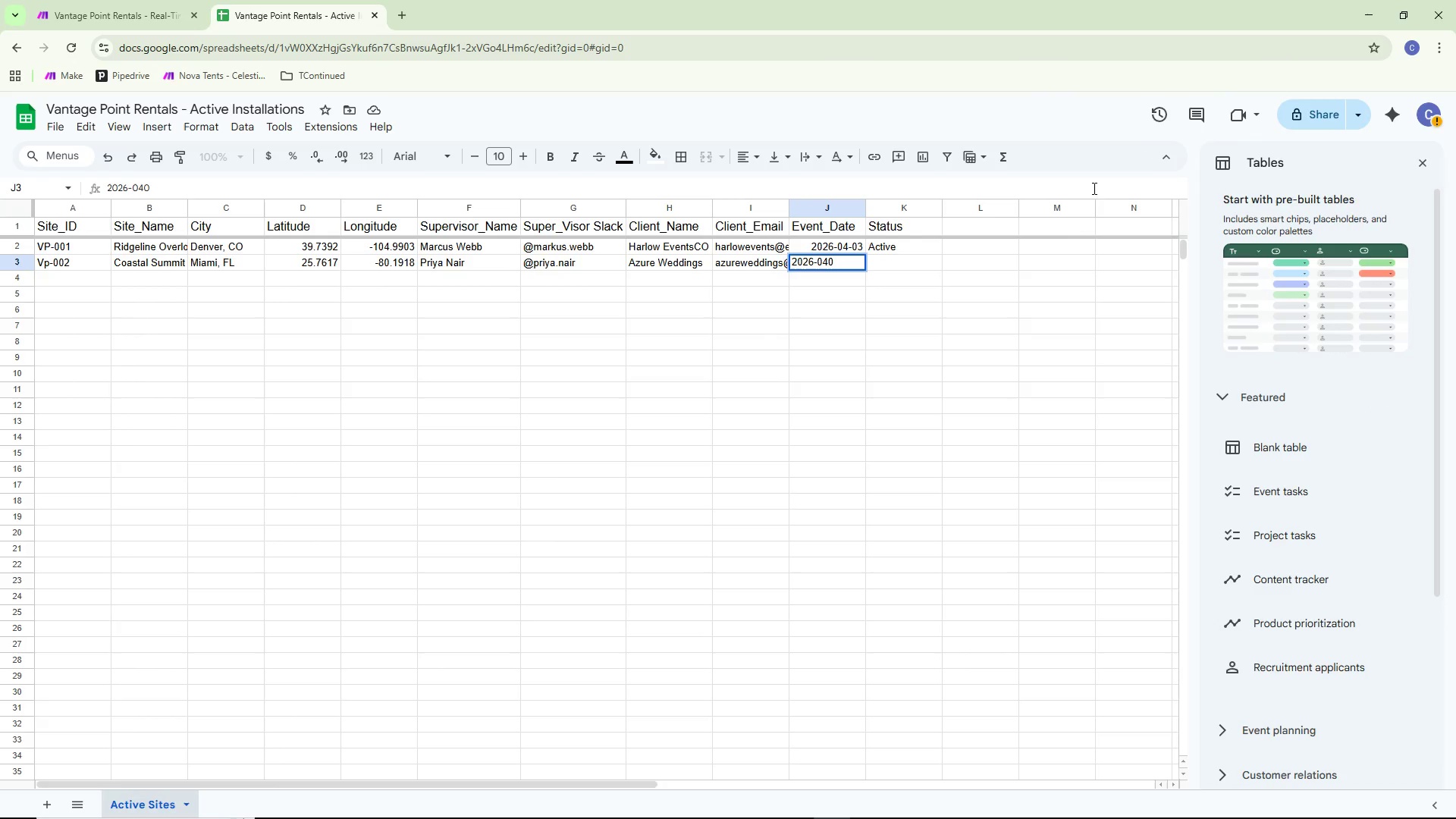 
key(Backspace)
type(-03)
 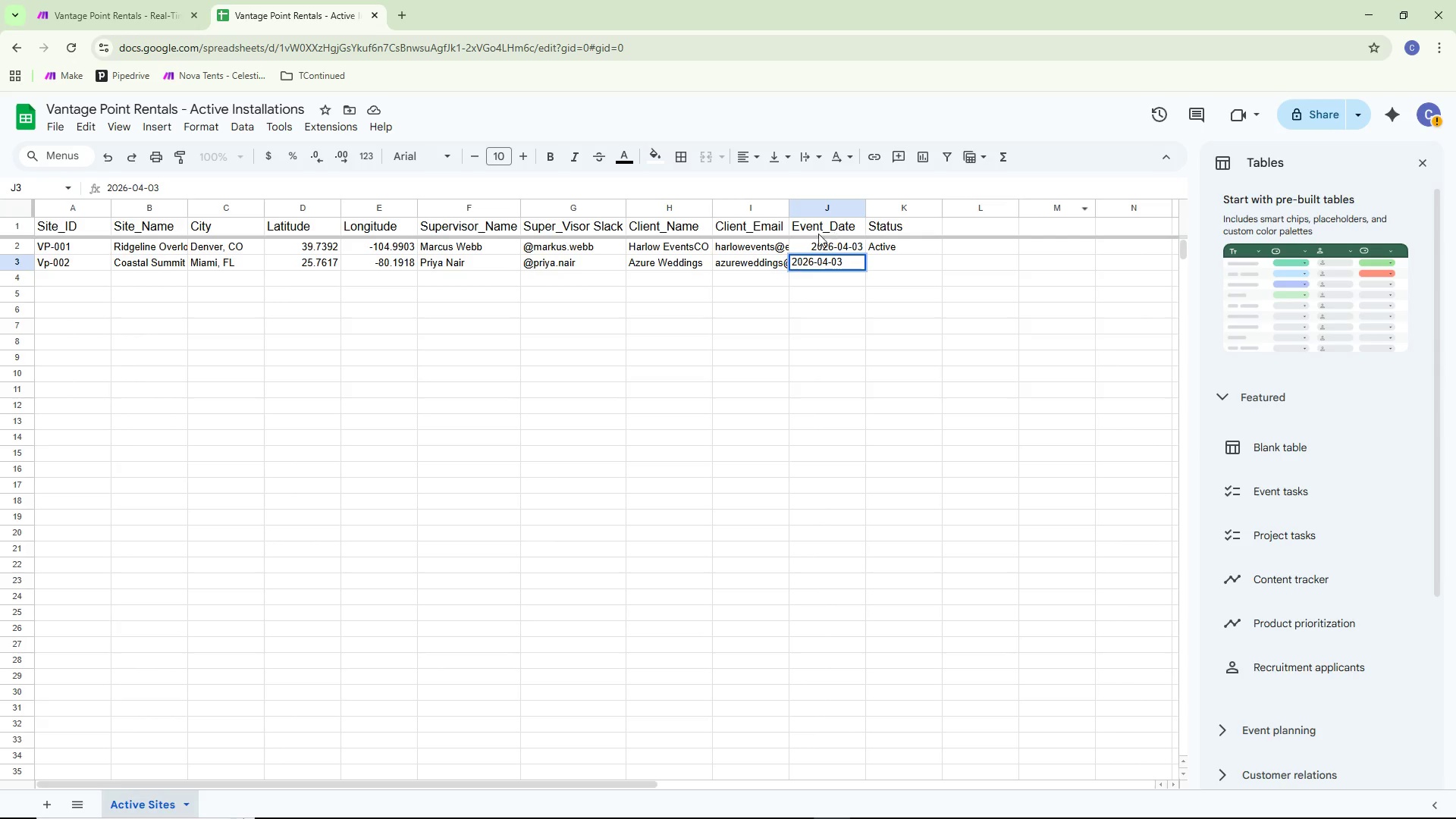 
left_click([806, 368])
 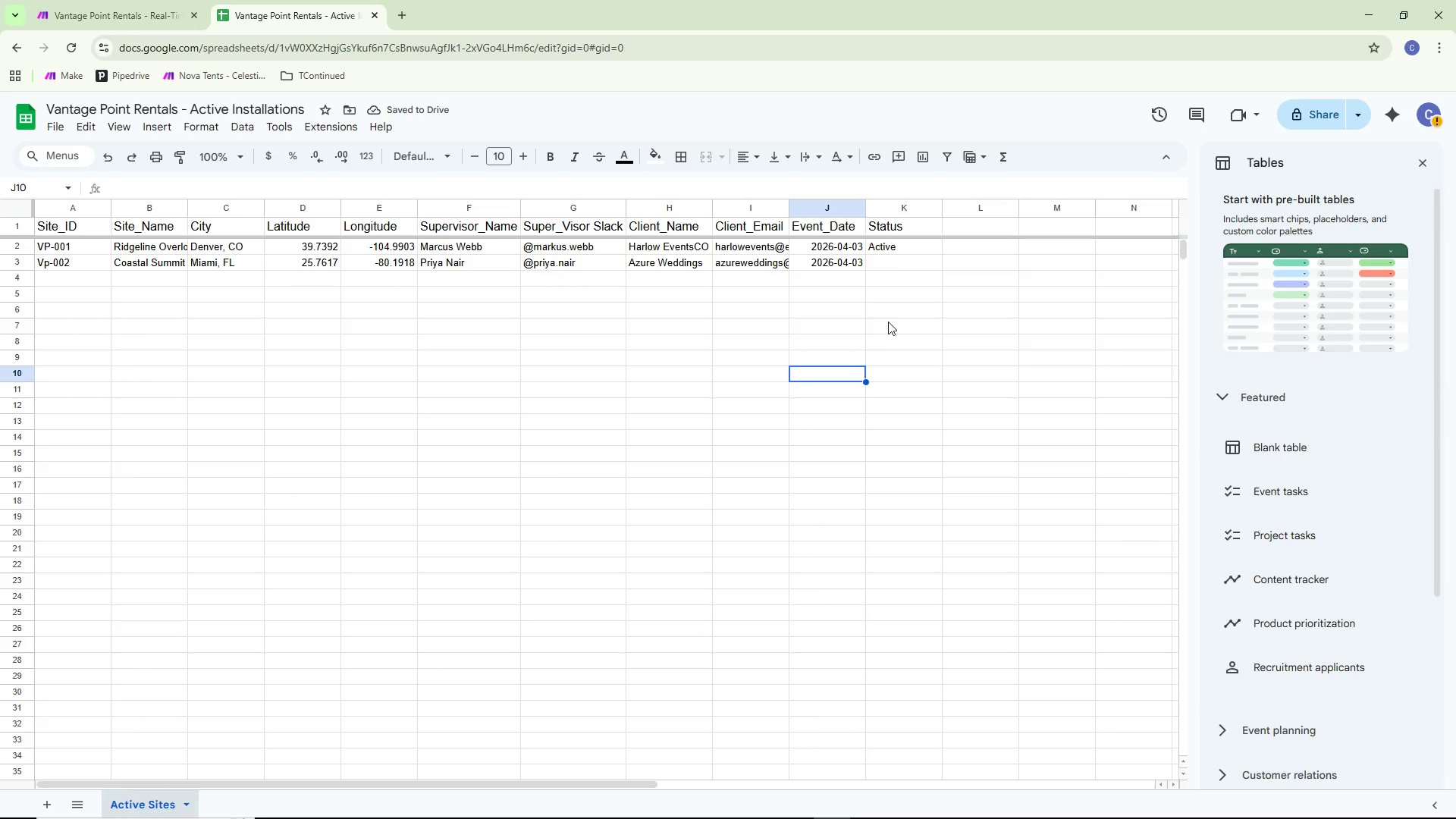 
double_click([907, 263])
 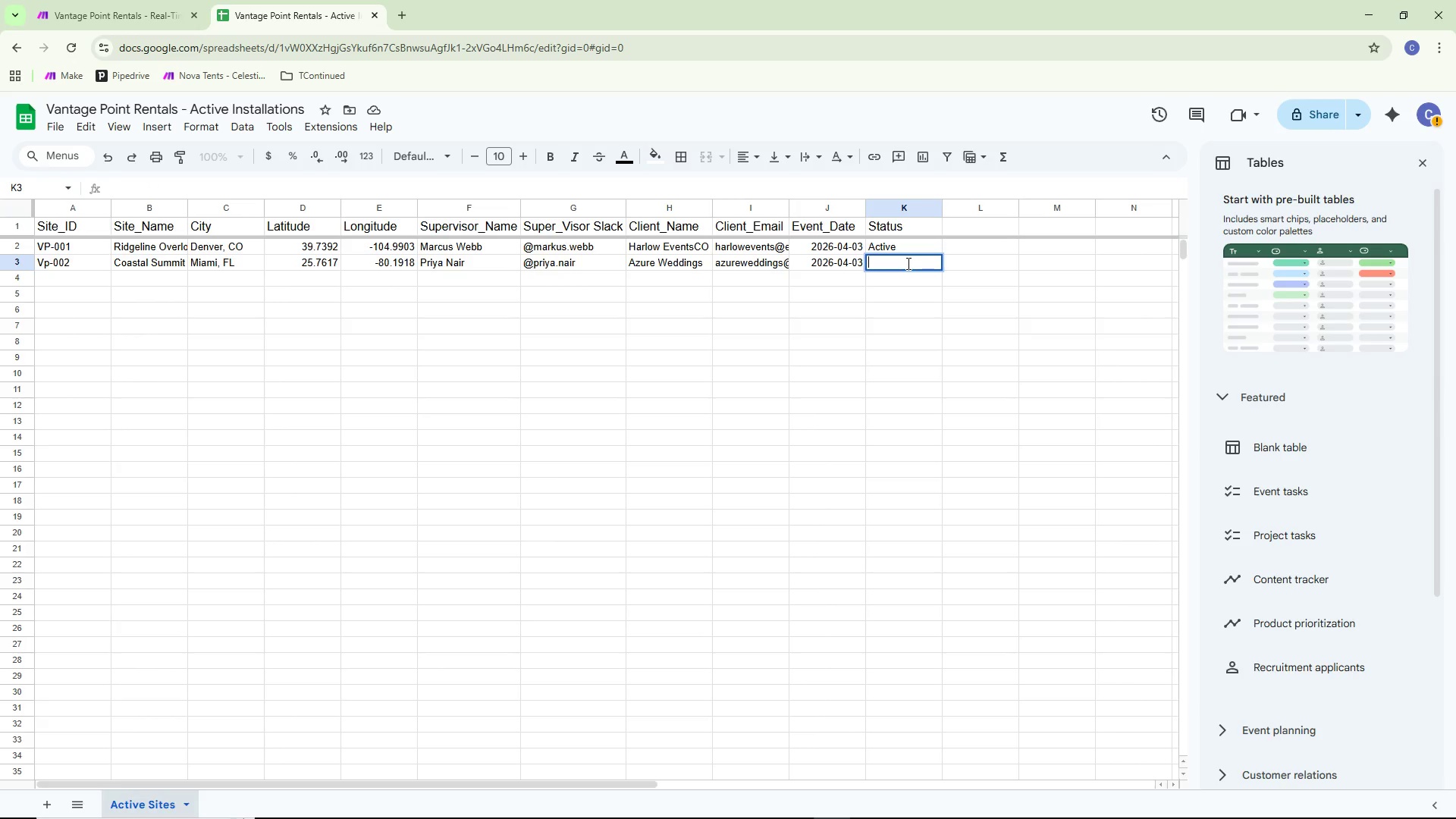 
type(Active)
 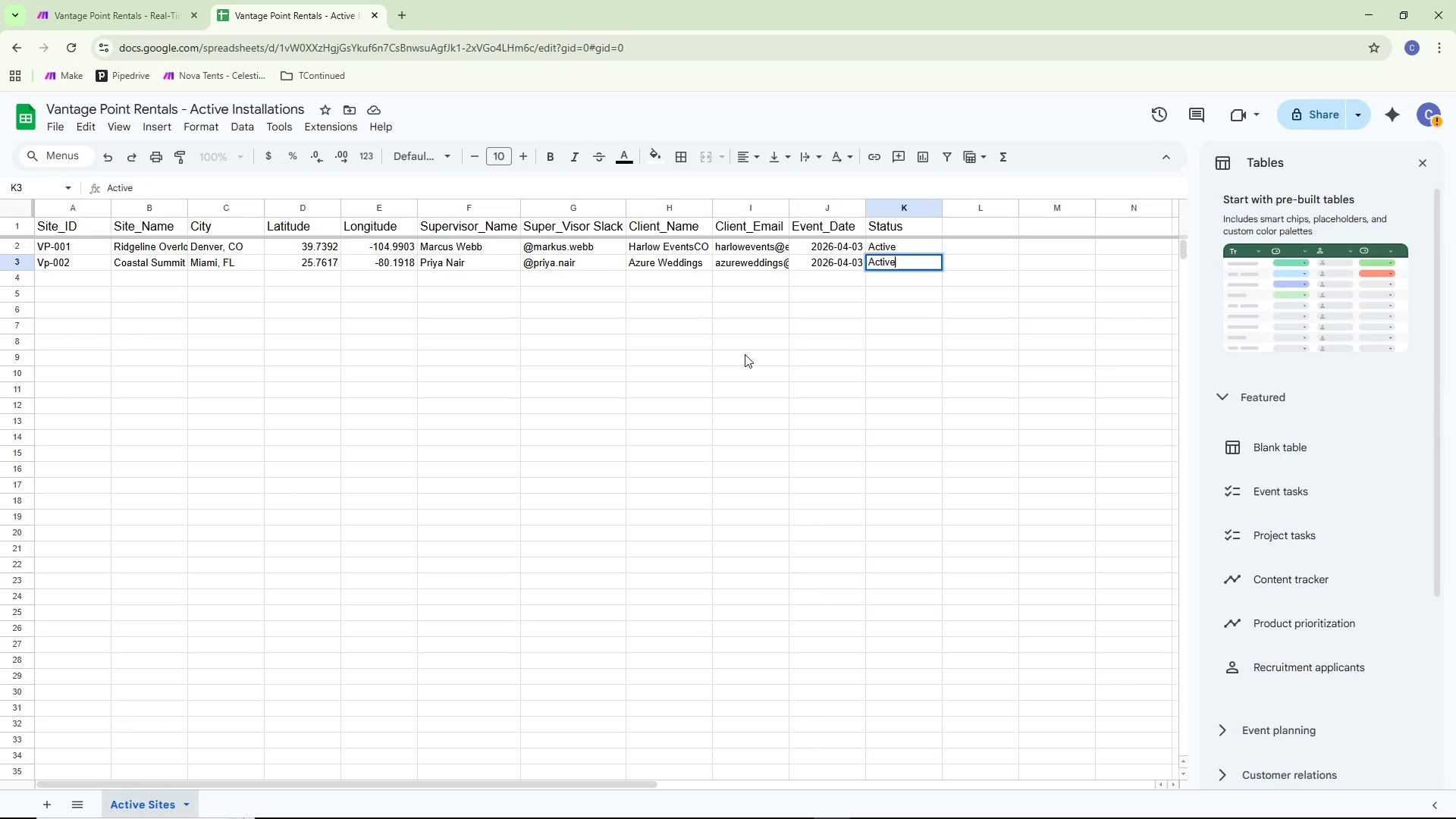 
left_click([513, 445])
 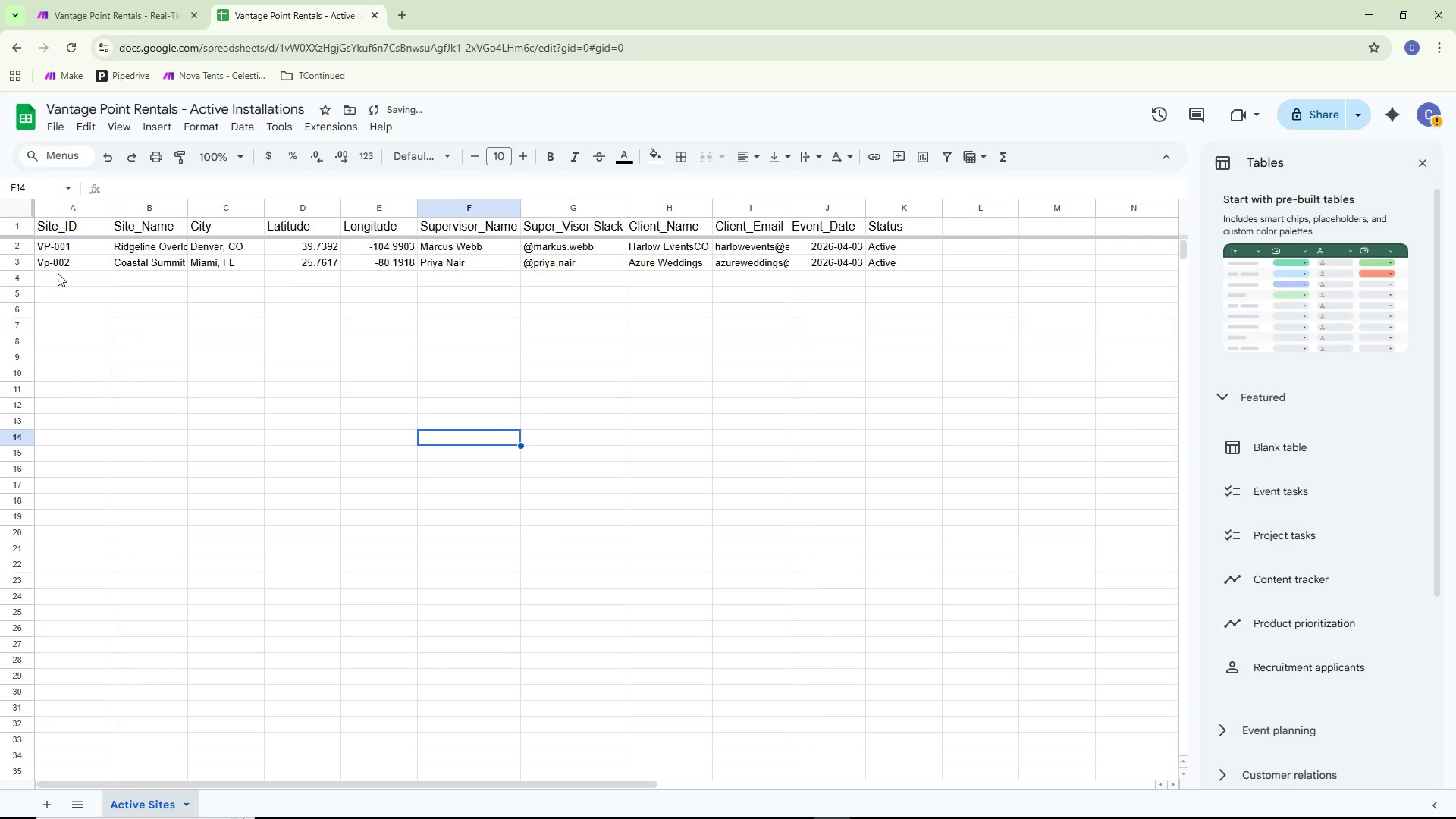 
double_click([58, 273])
 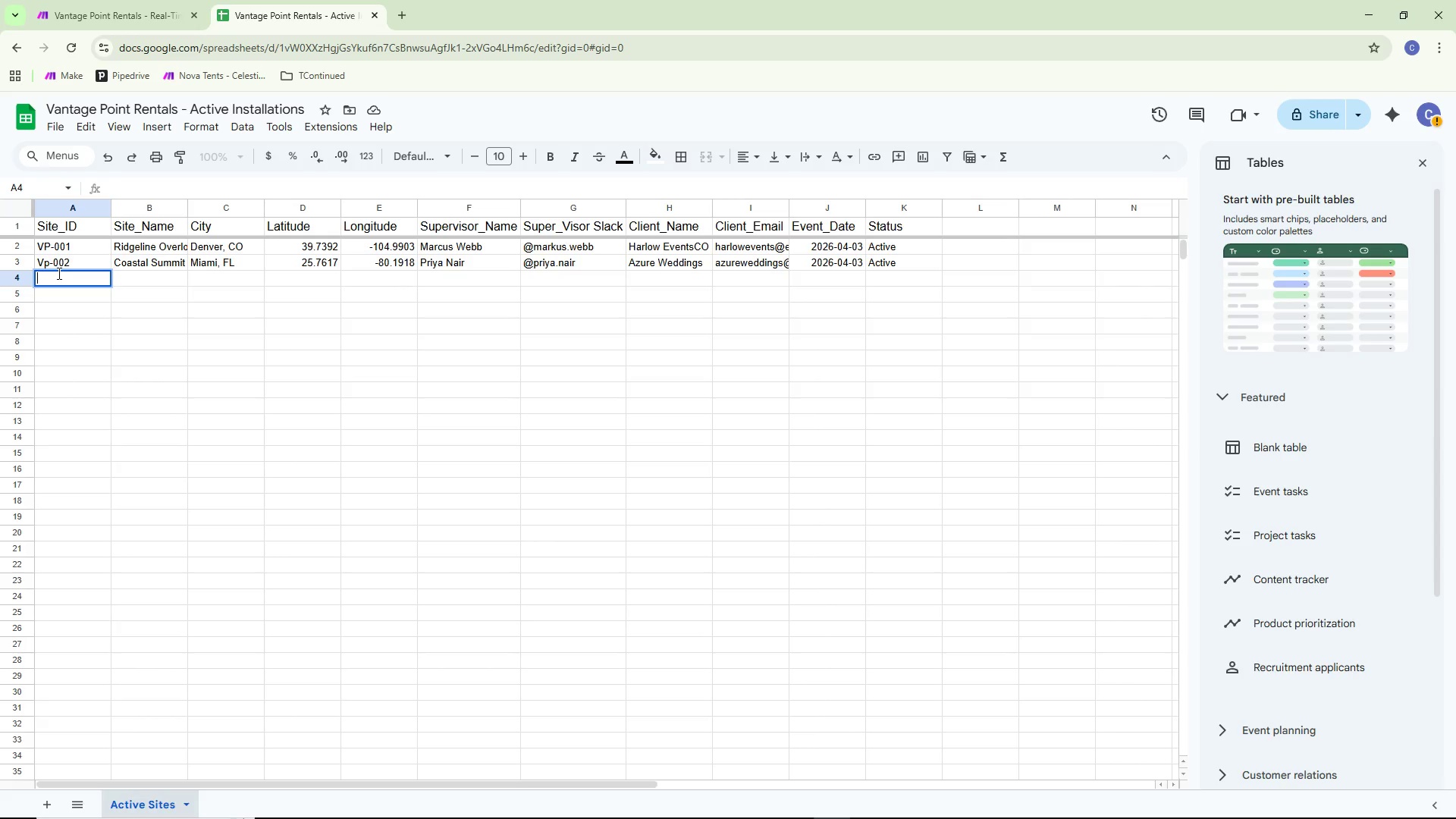 
wait(25.23)
 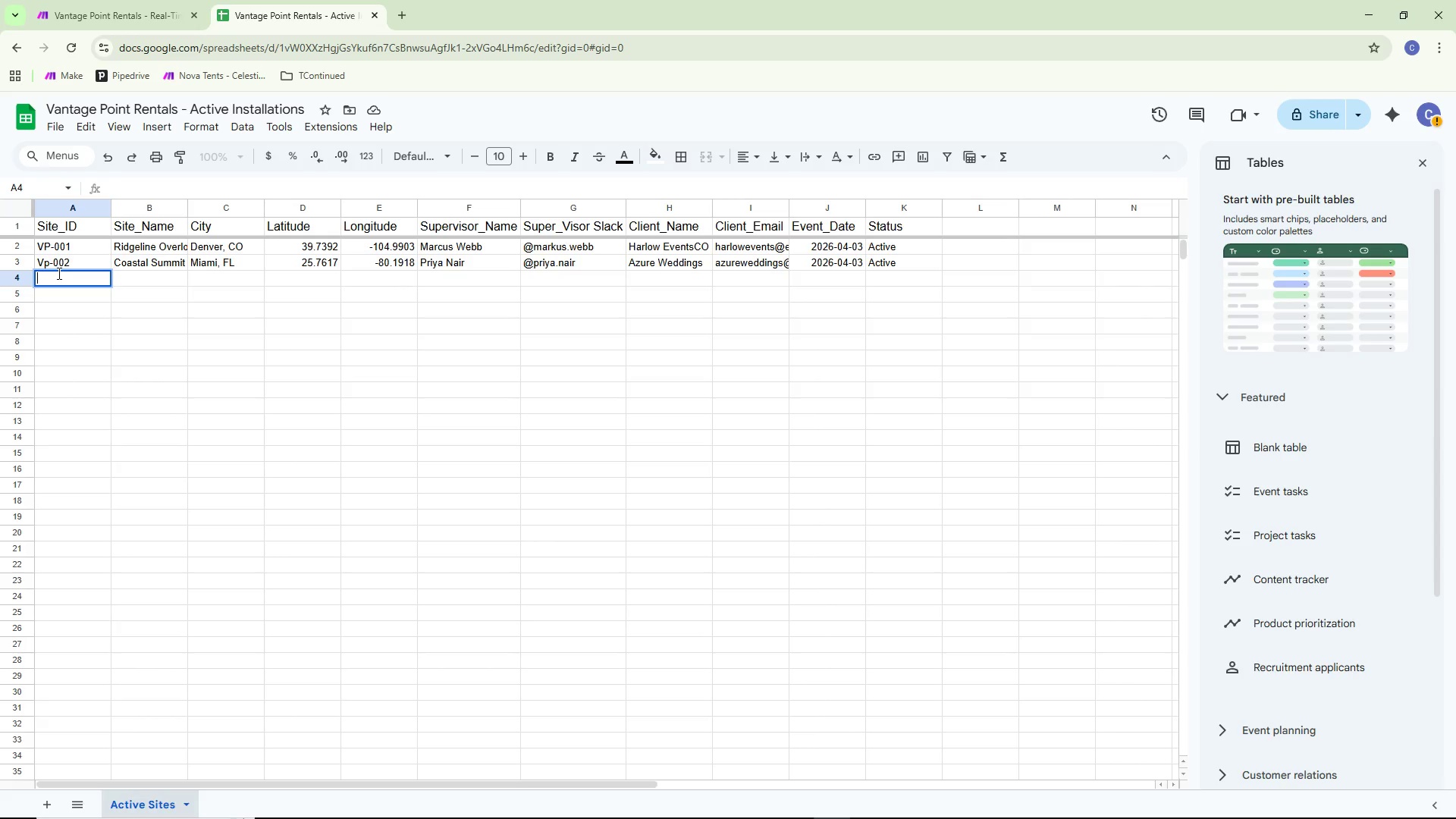 
key(Shift+ShiftRight)
 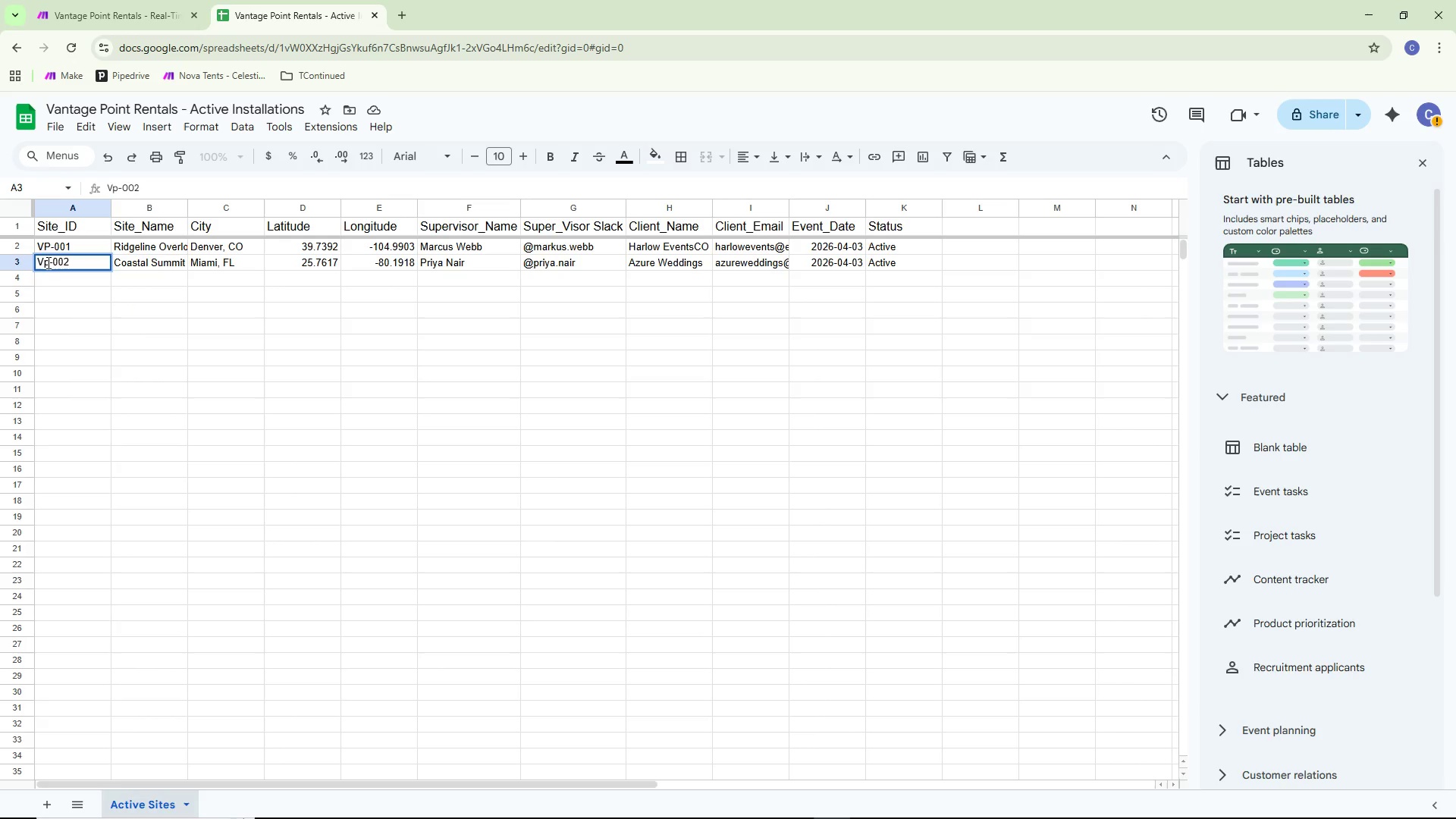 
key(Backspace)
 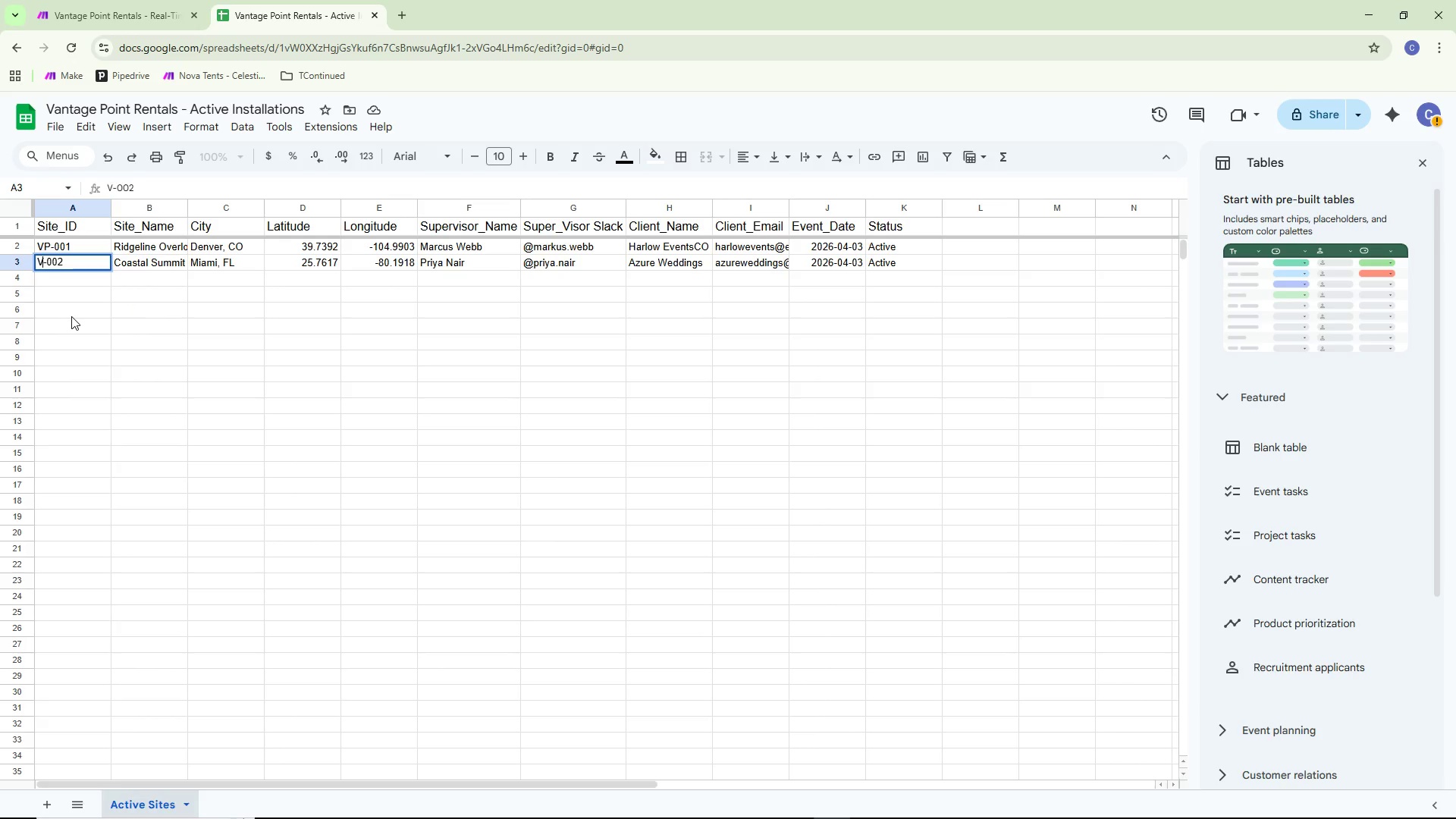 
key(Shift+ShiftLeft)
 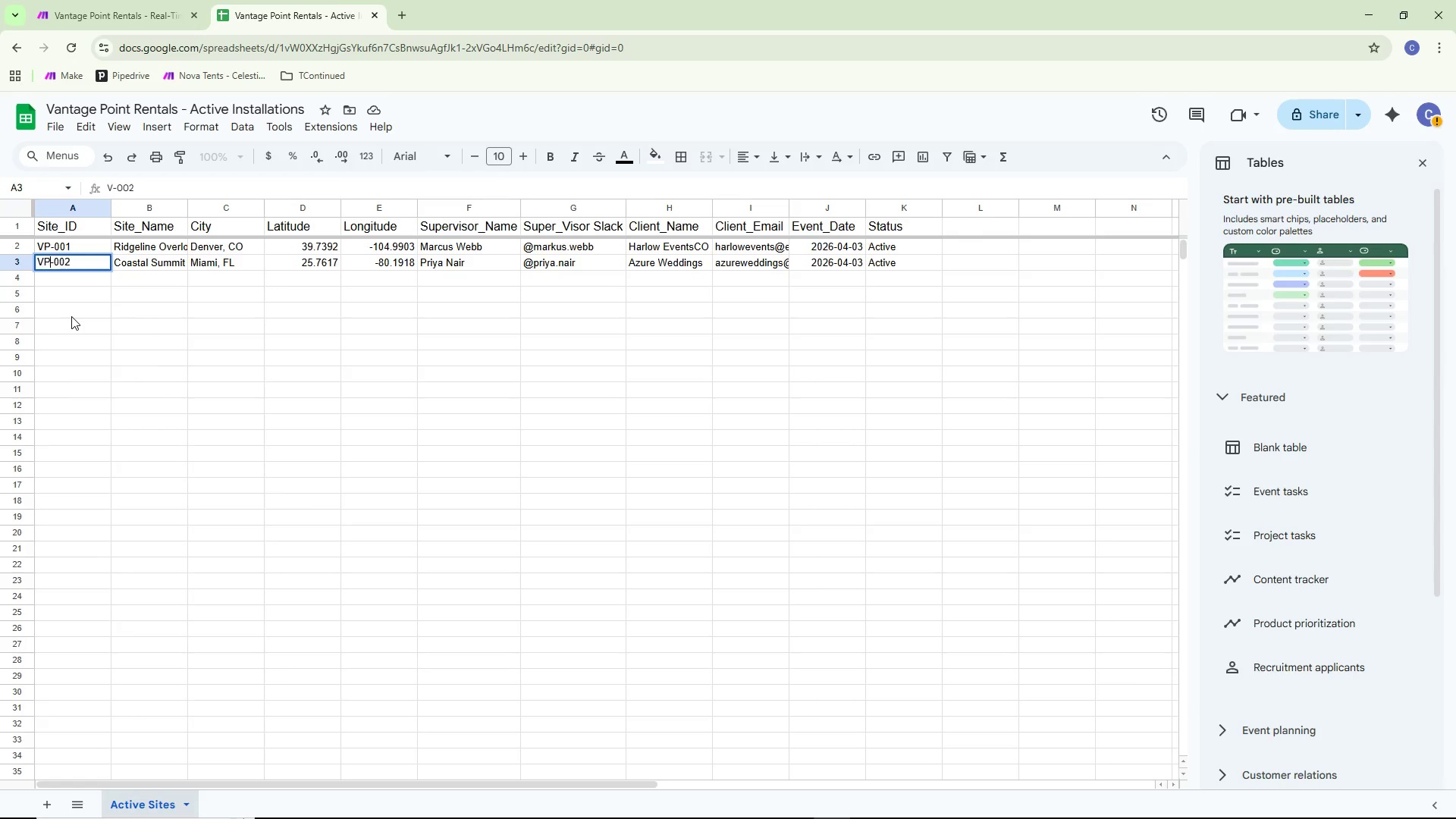 
key(Shift+P)
 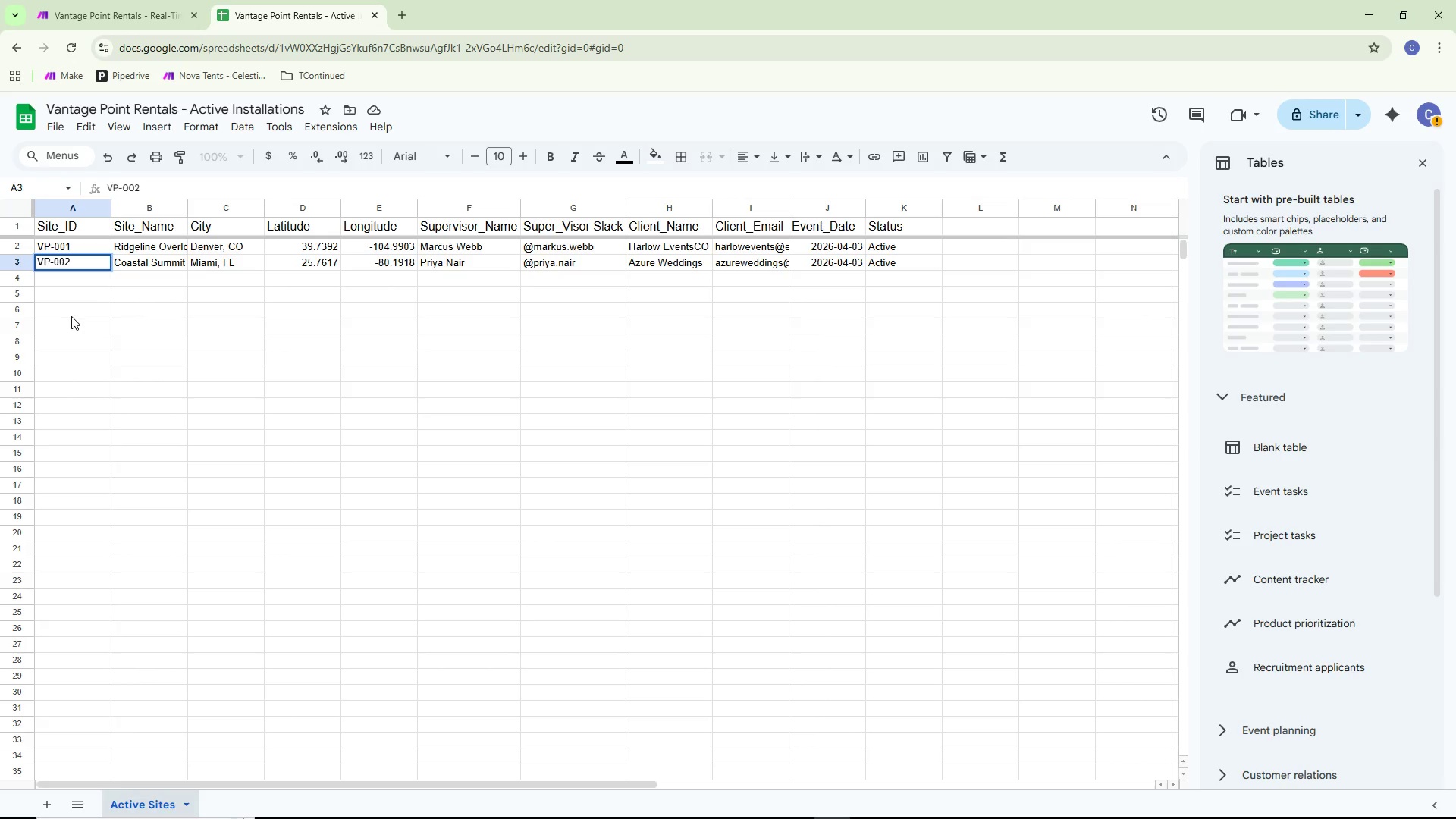 
left_click_drag(start_coordinate=[82, 322], to_coordinate=[82, 329])
 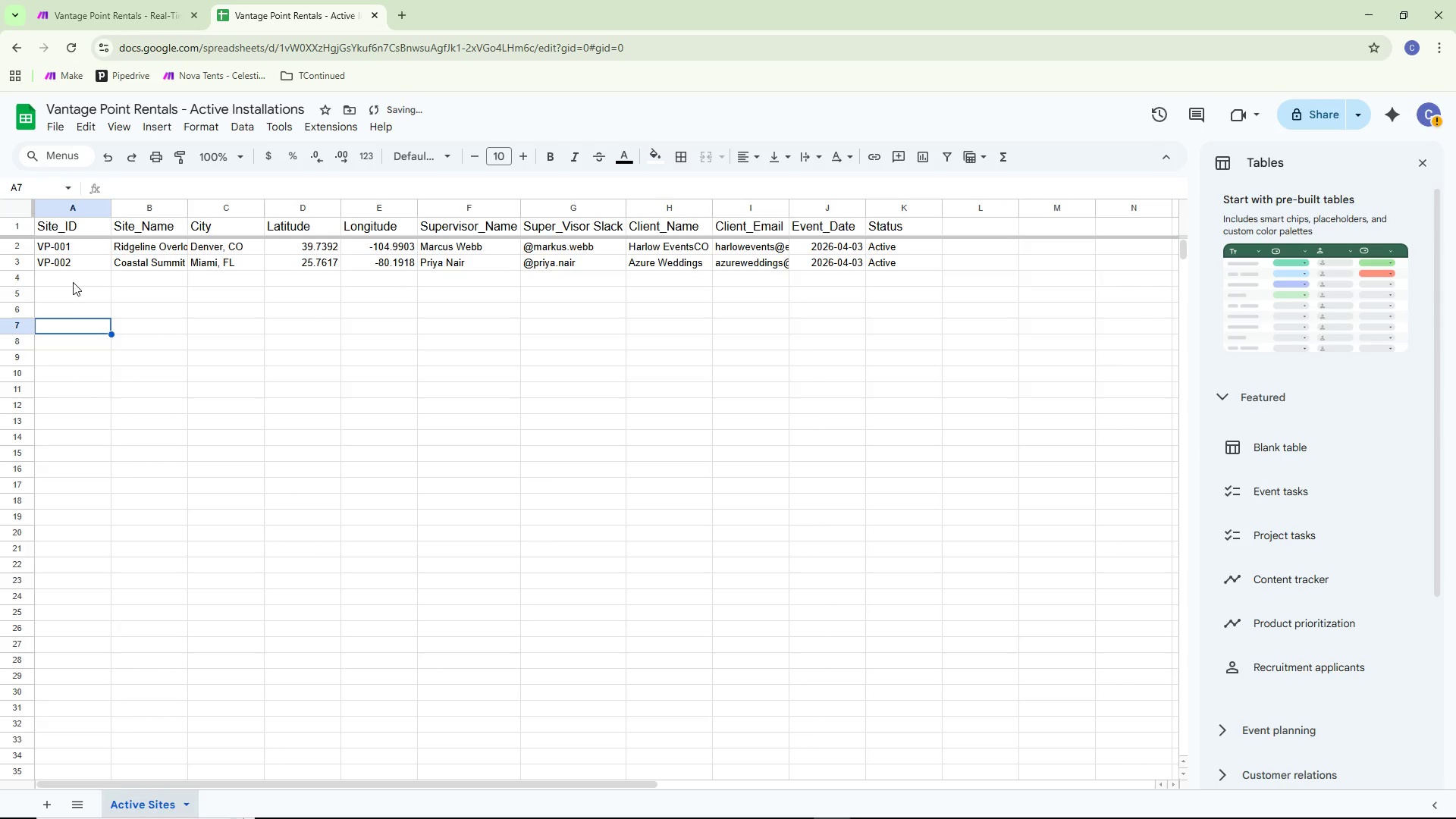 
double_click([71, 280])
 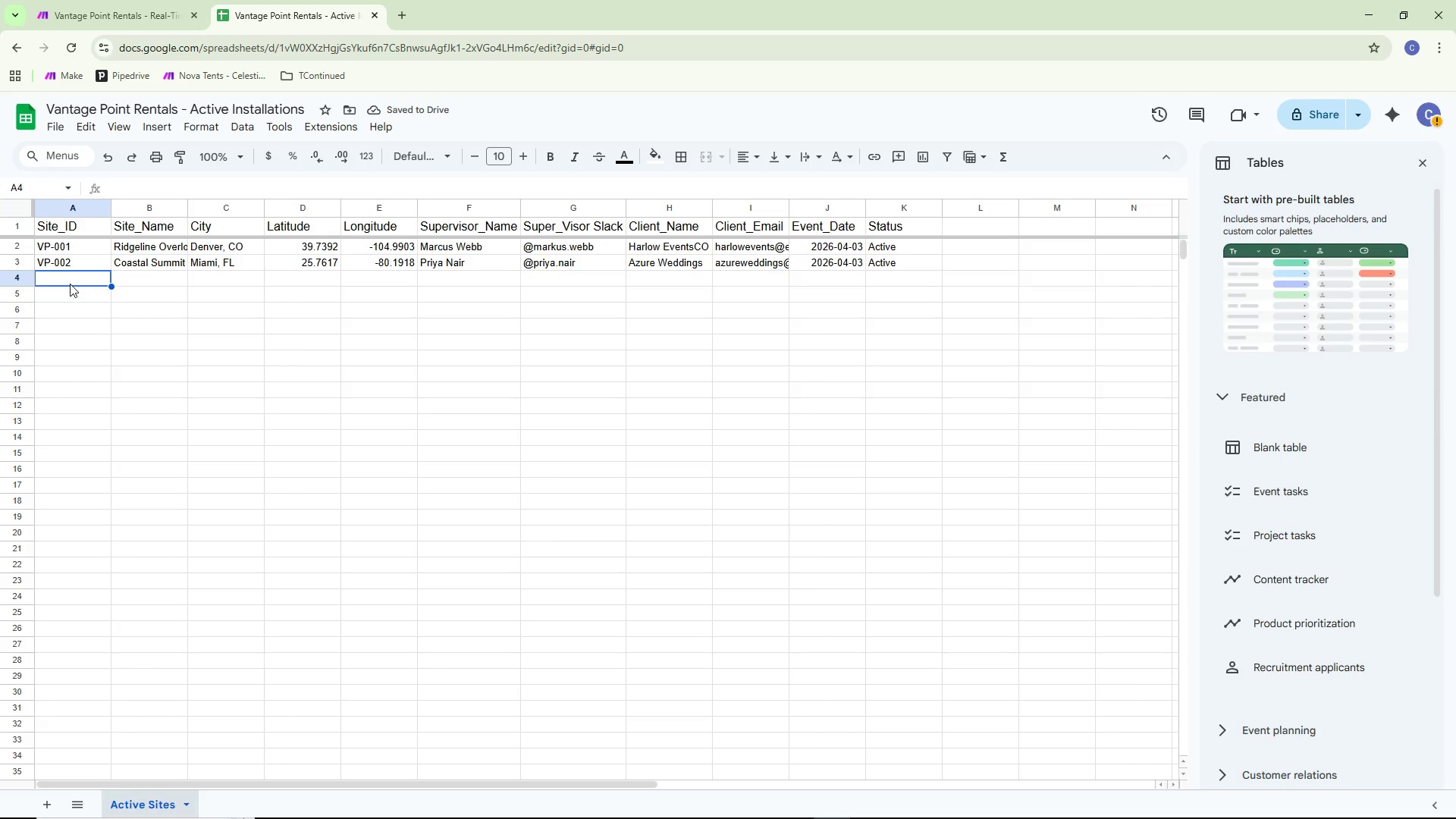 
double_click([68, 278])
 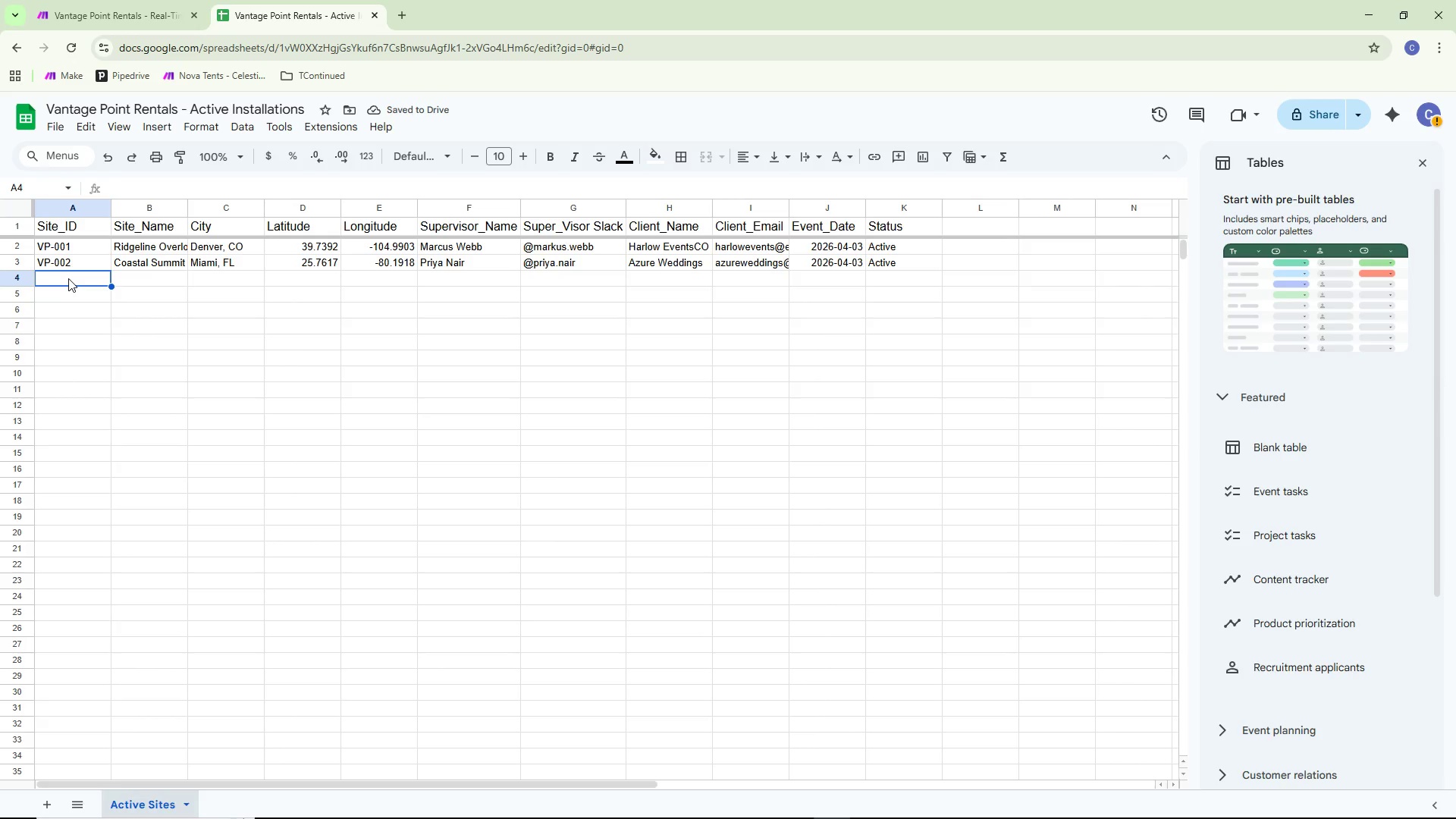 
double_click([68, 278])
 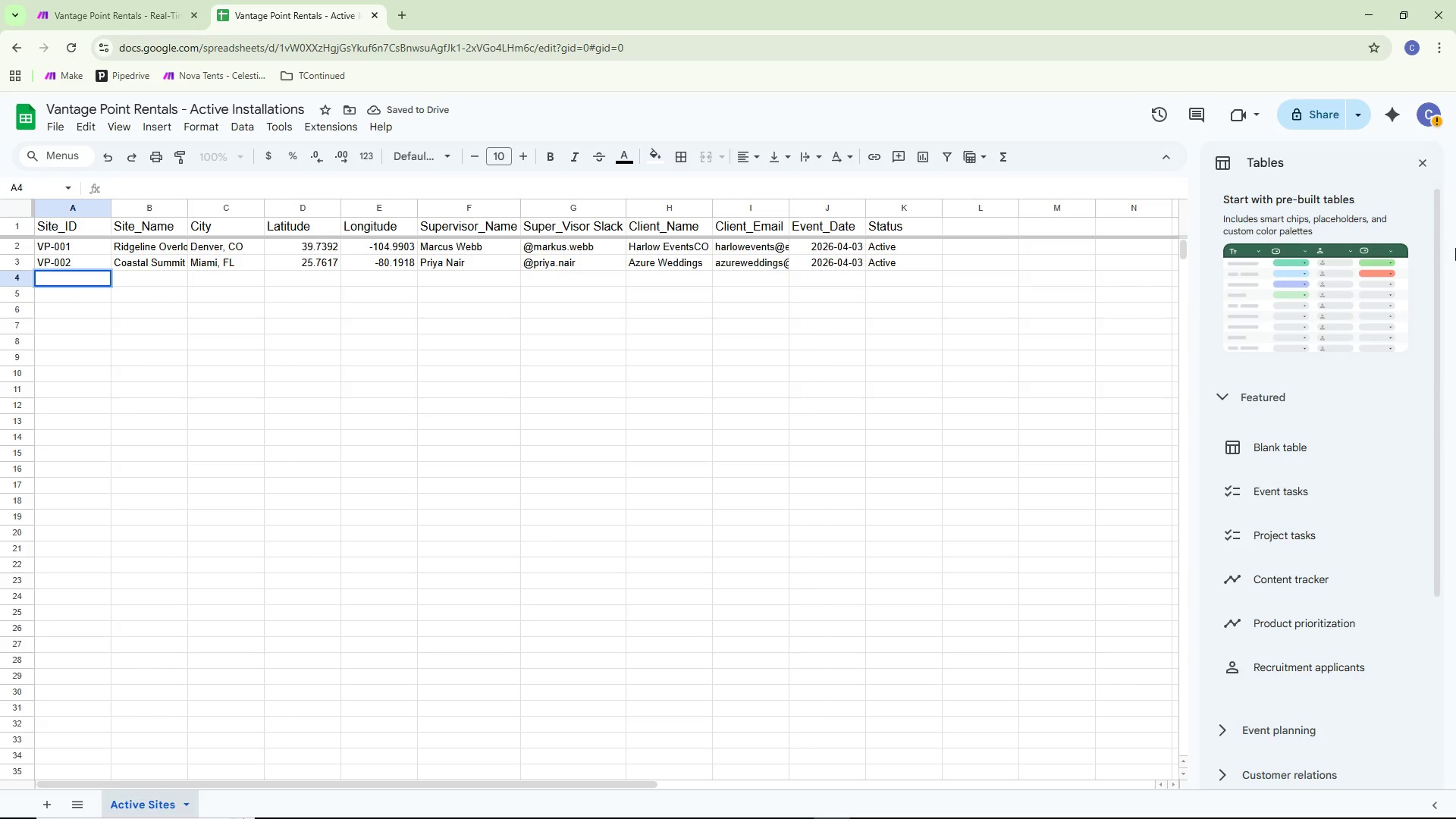 
type(VP-003)
 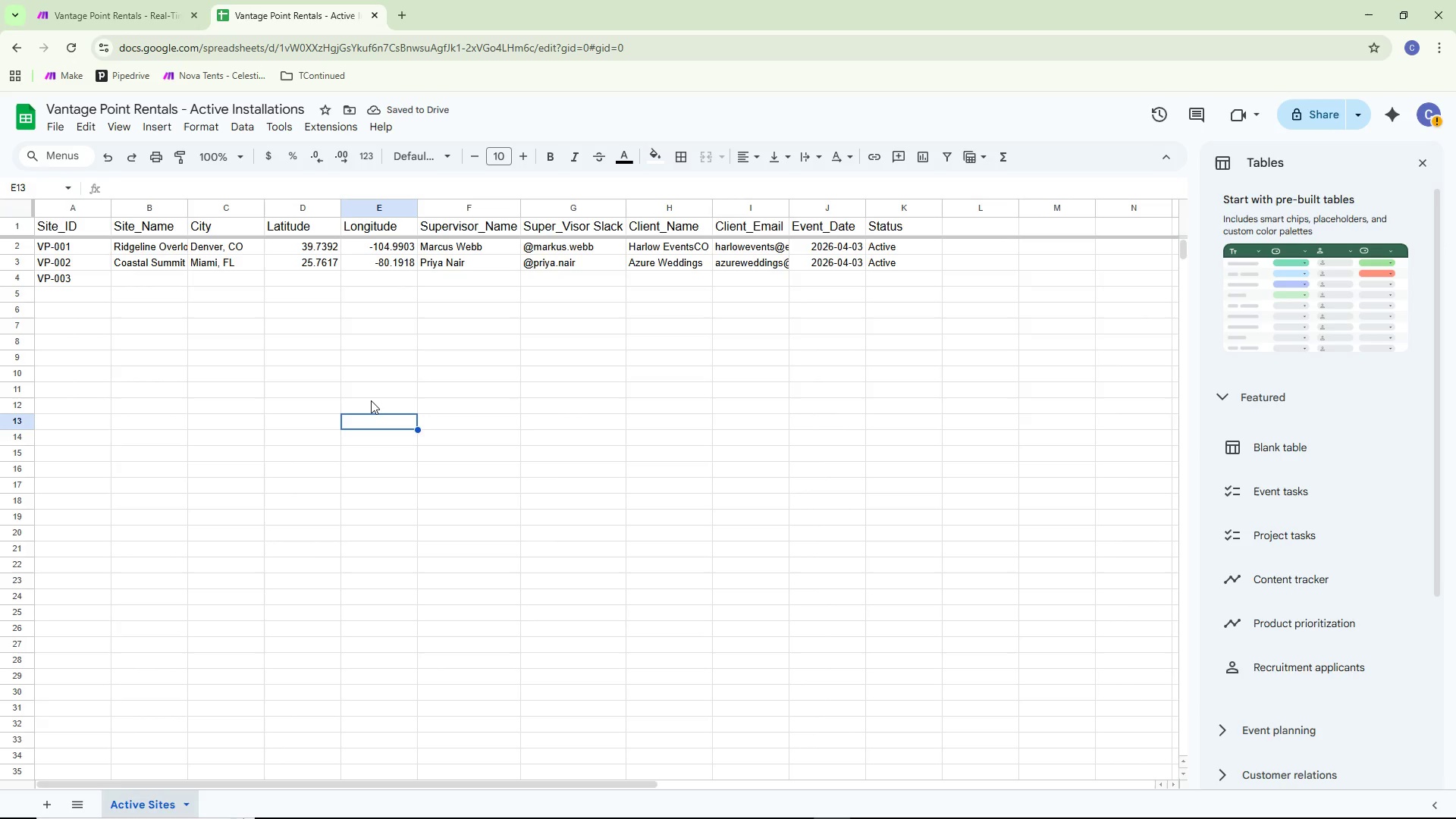 
wait(10.22)
 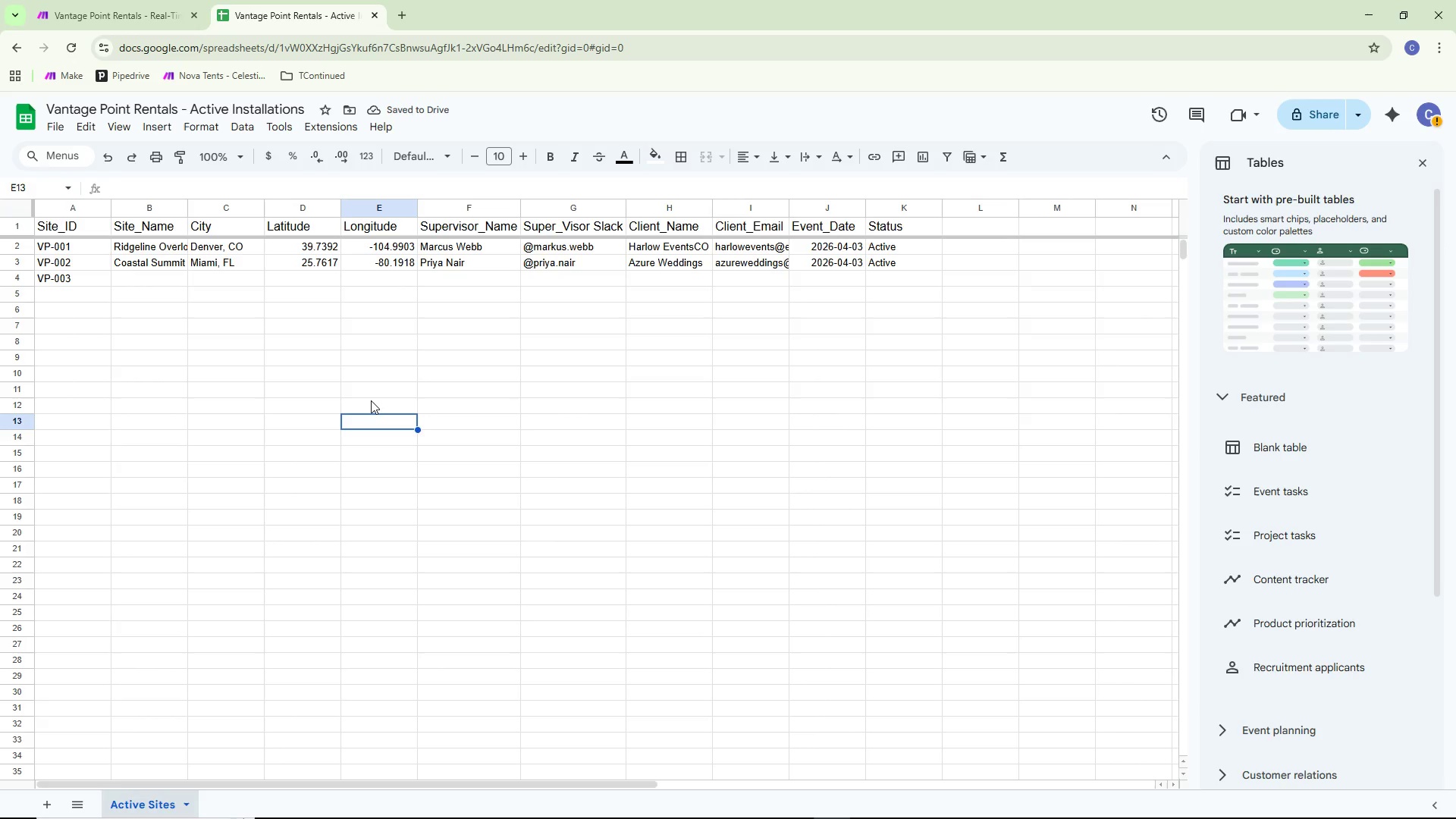 
double_click([172, 273])
 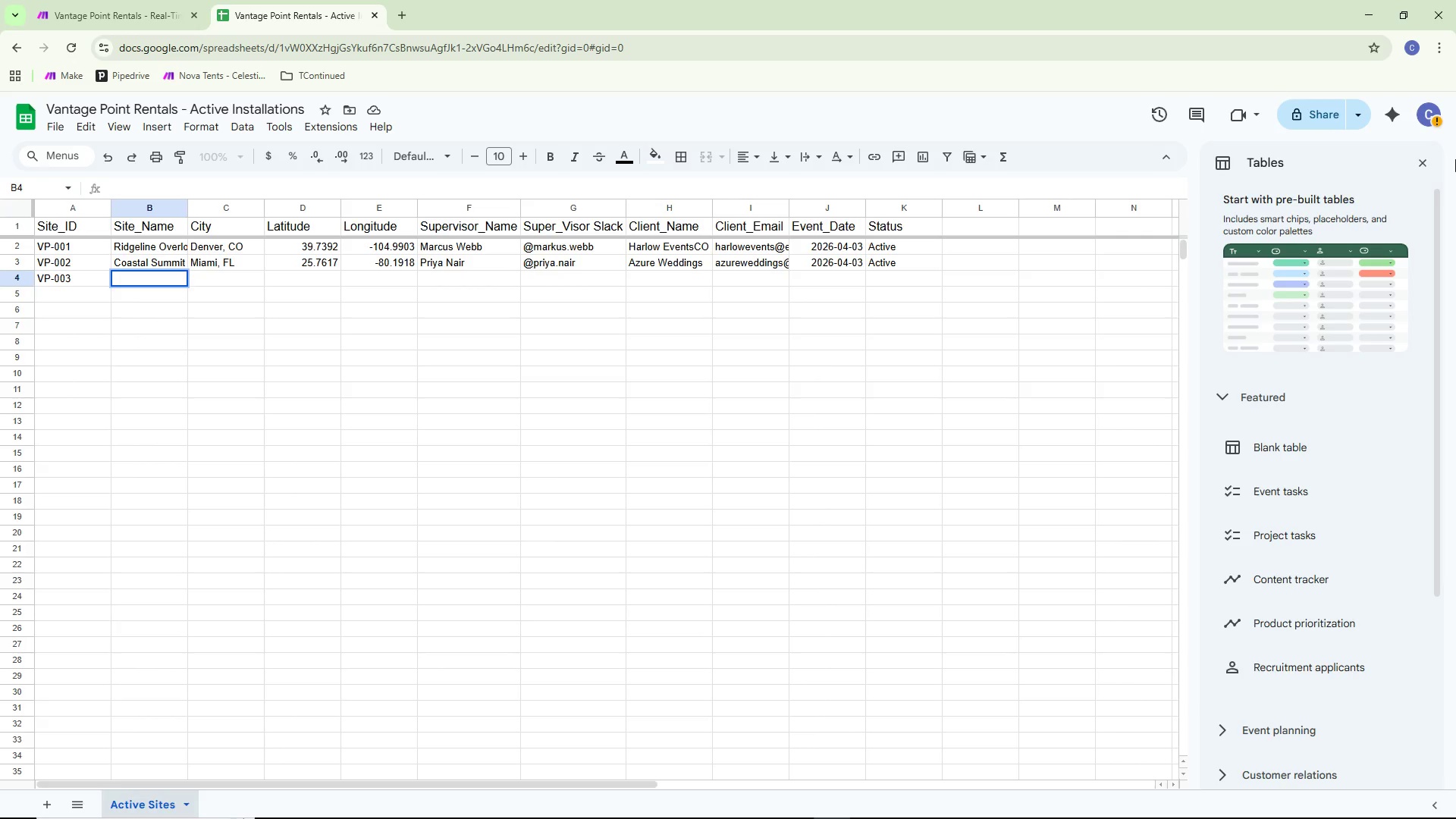 
type(High)
 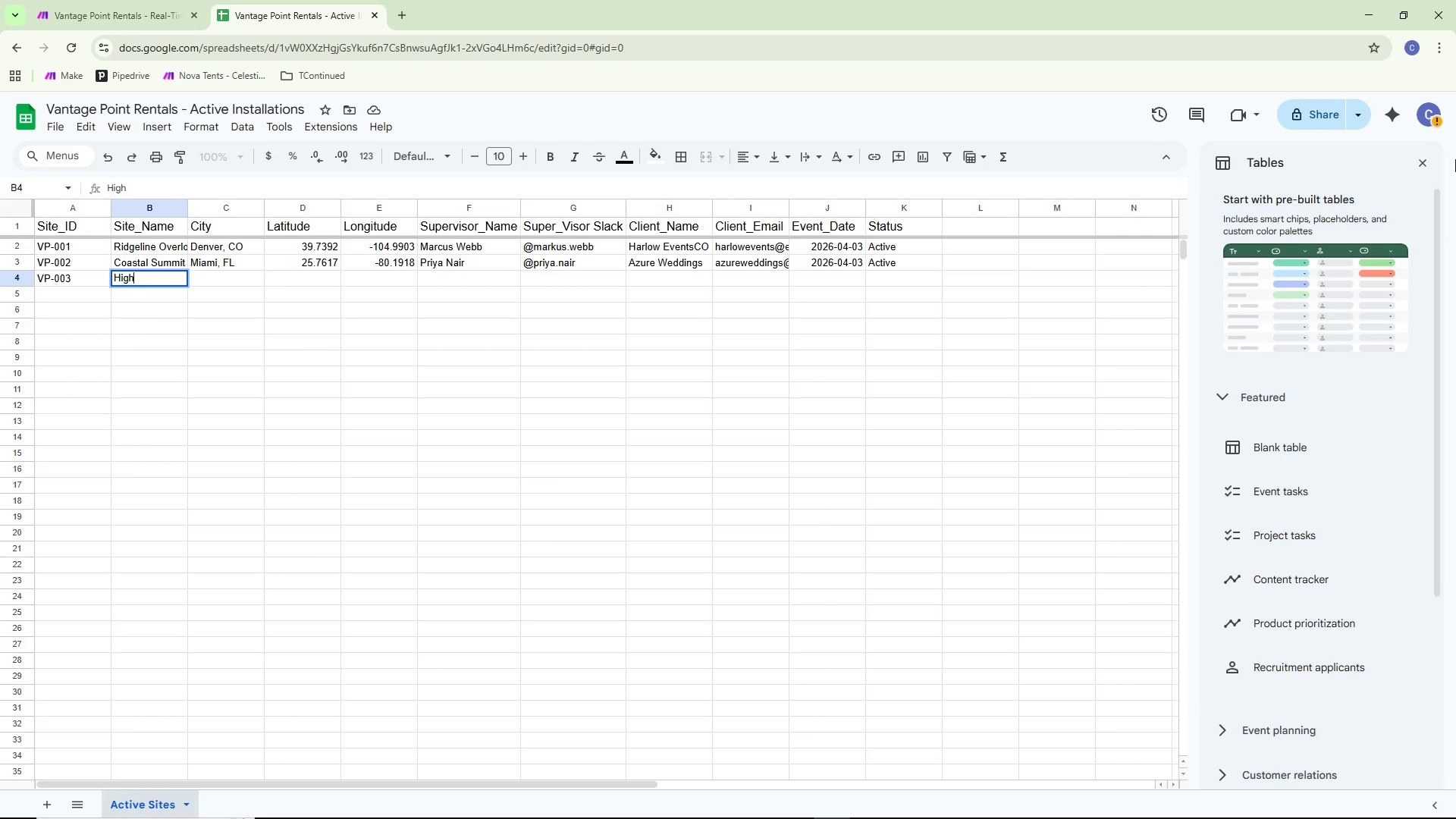 
wait(8.03)
 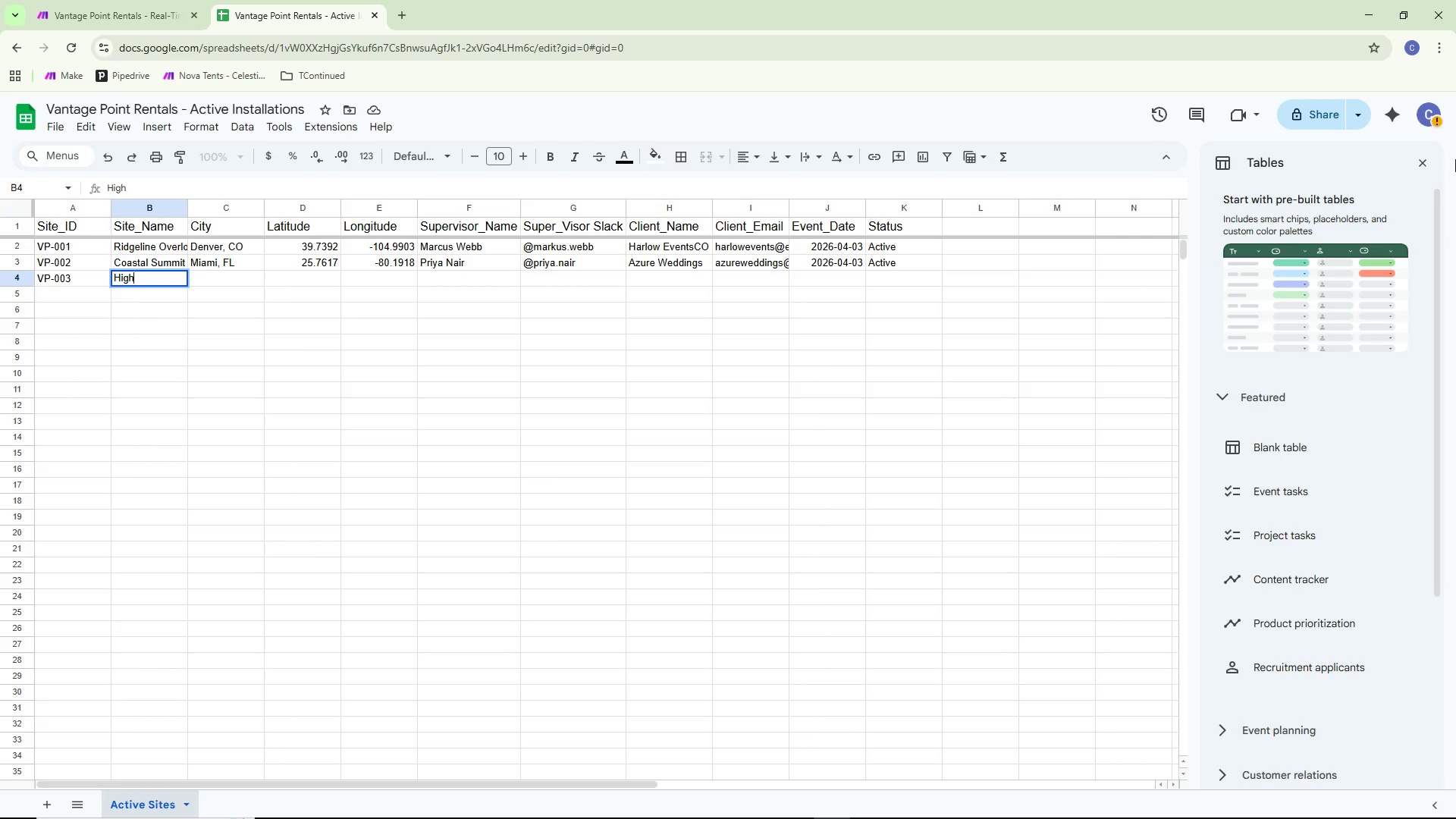 
type(land)
 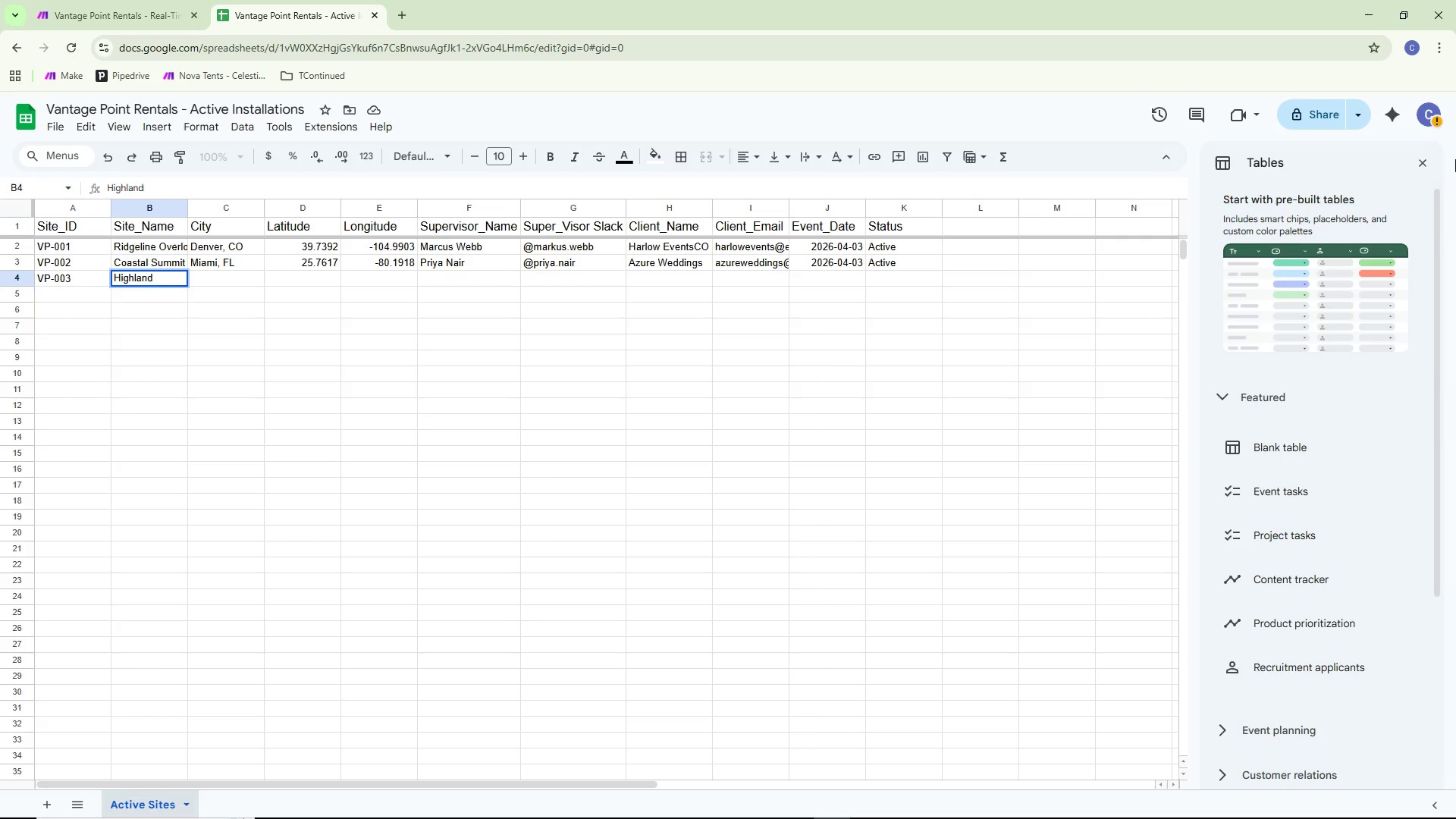 
wait(5.5)
 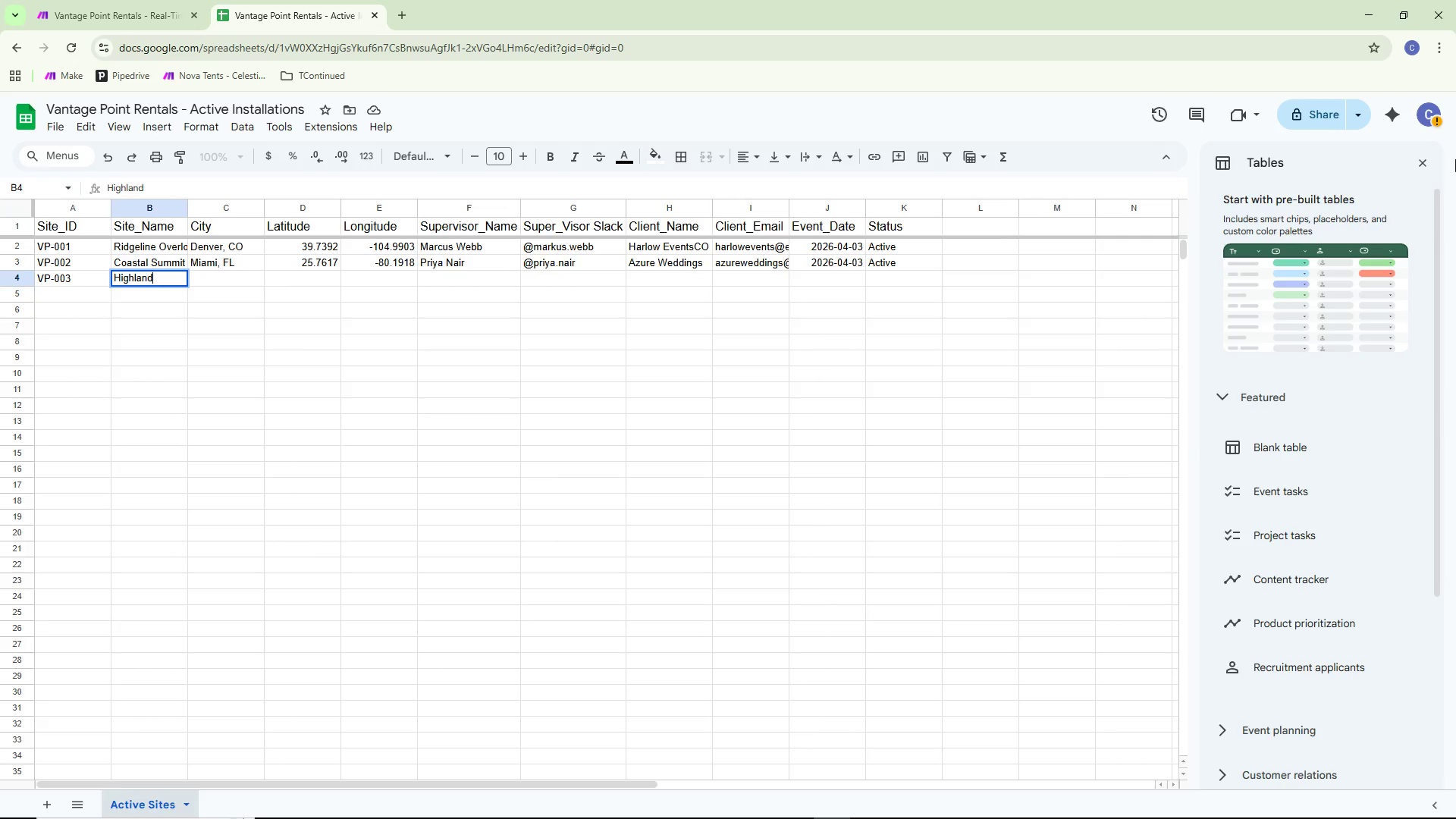 
type( Vista)
 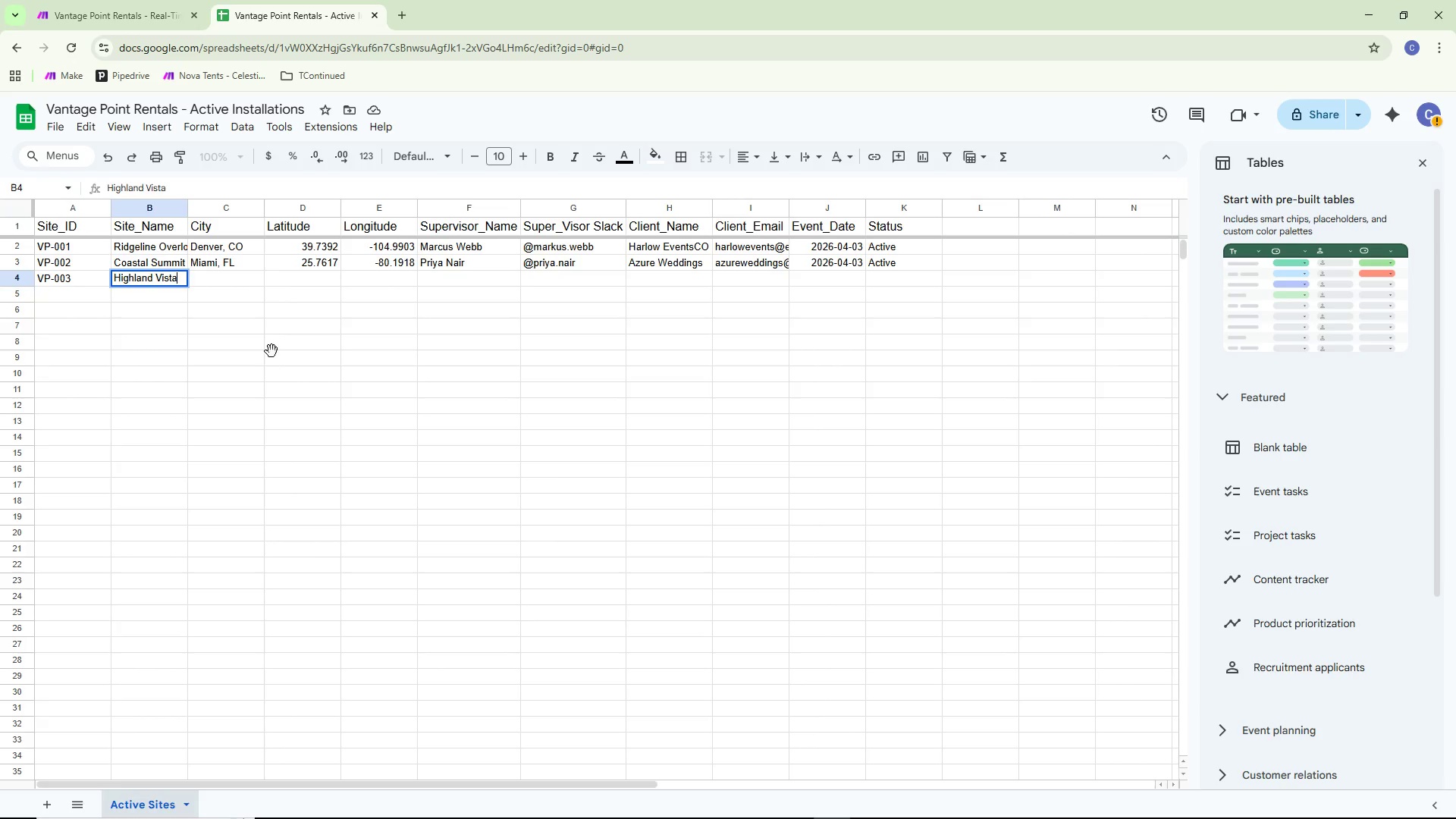 
double_click([234, 274])
 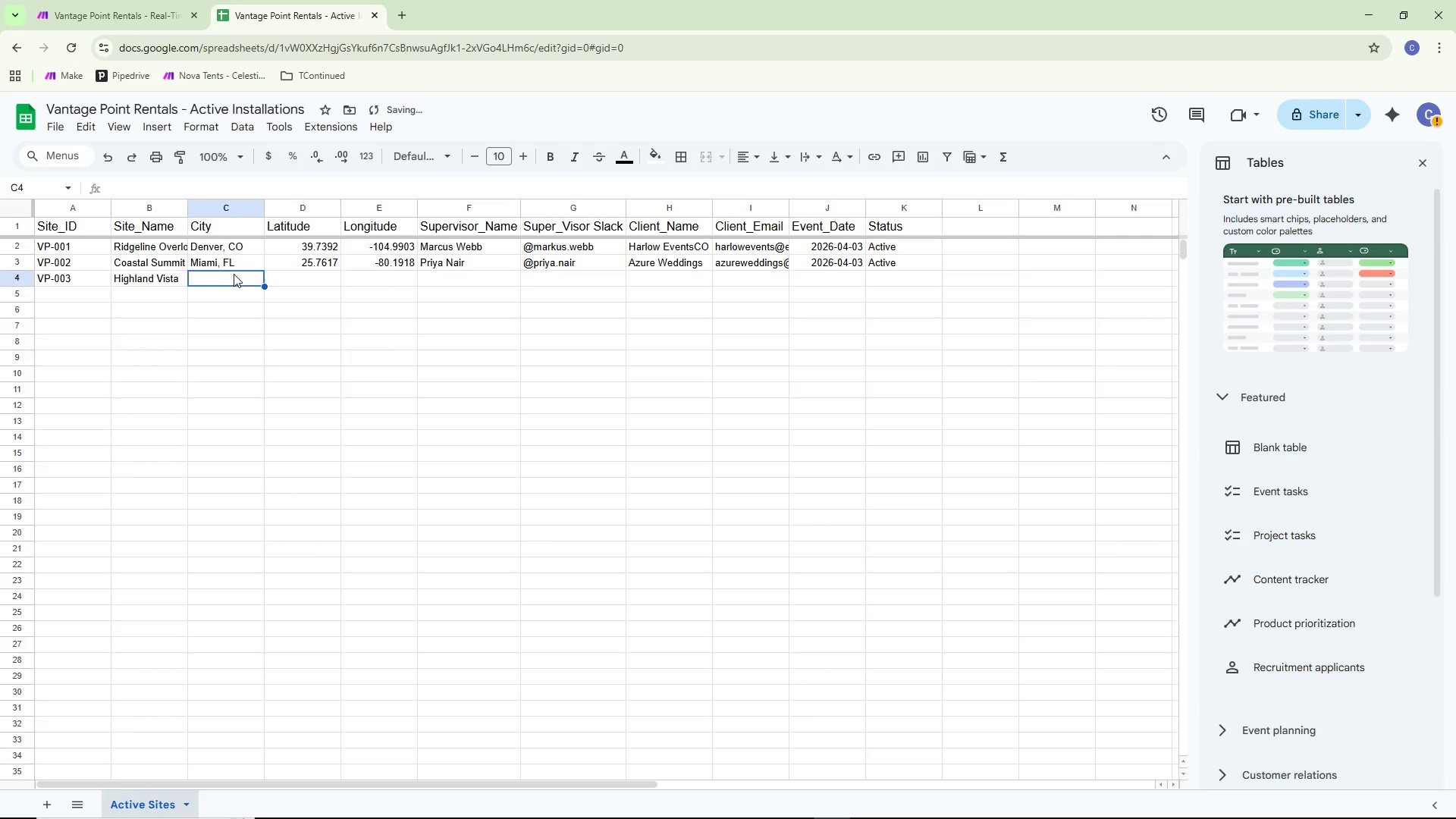 
triple_click([234, 274])
 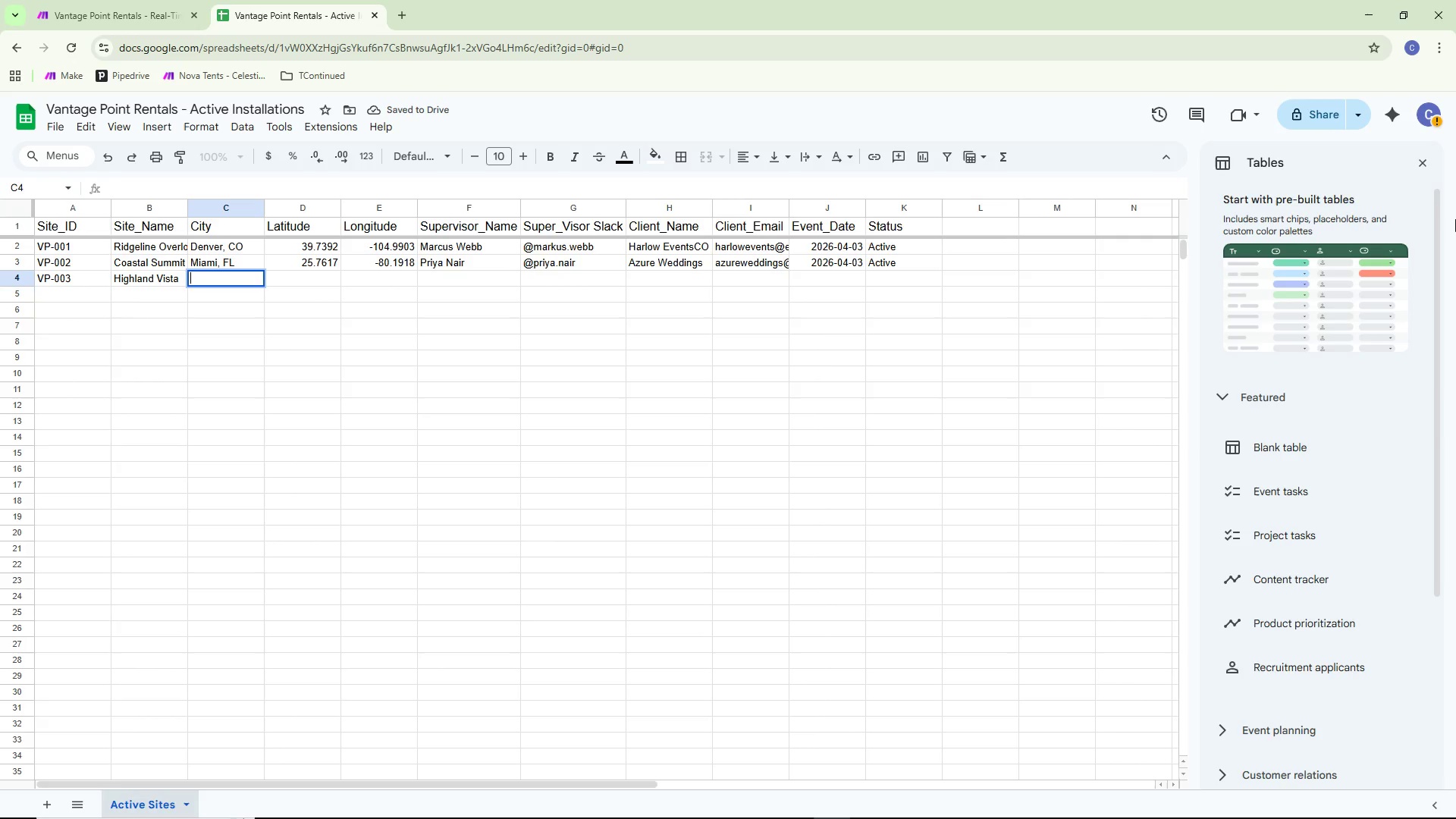 
type(Chicago)
 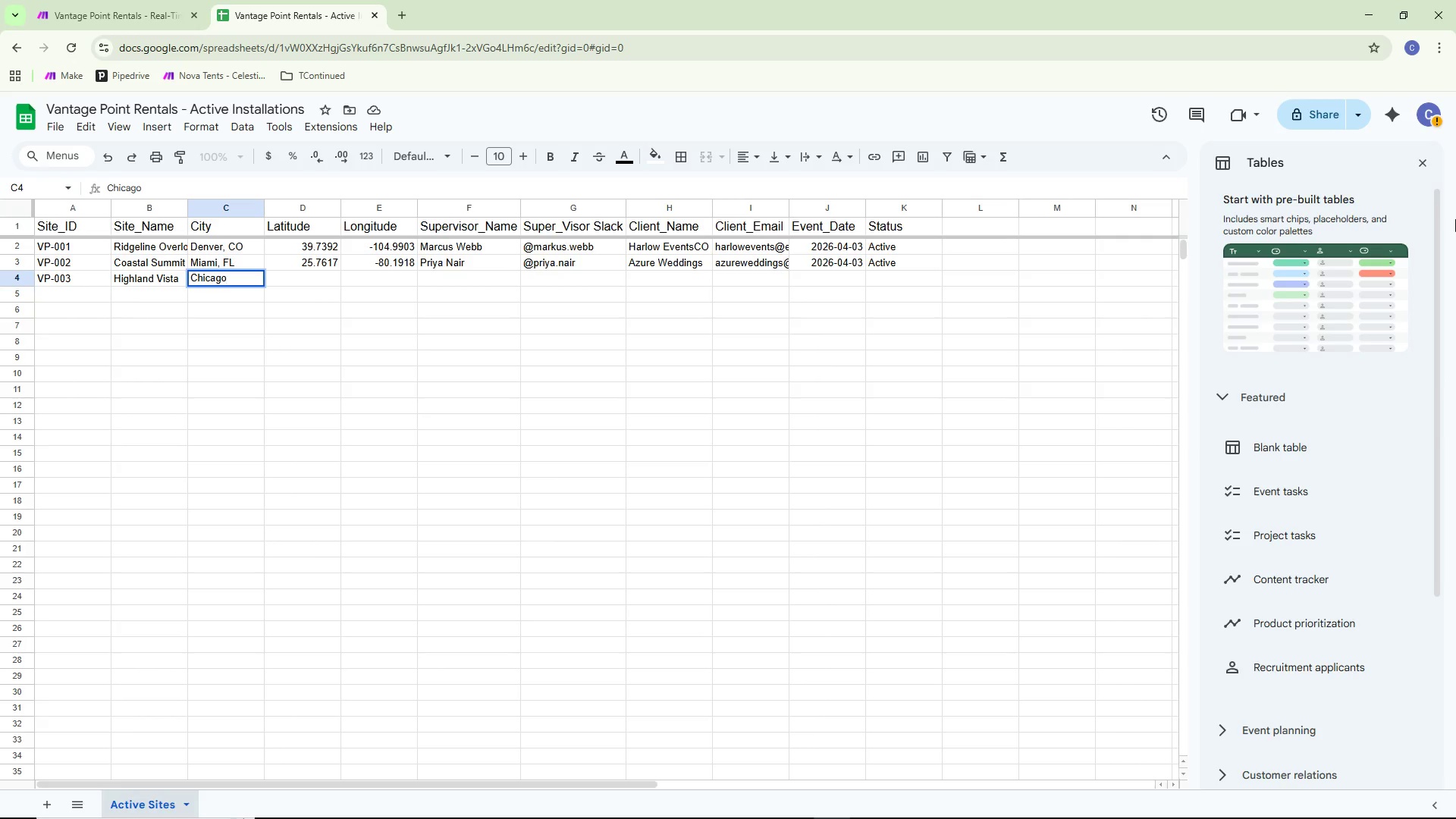 
type(, IL)
 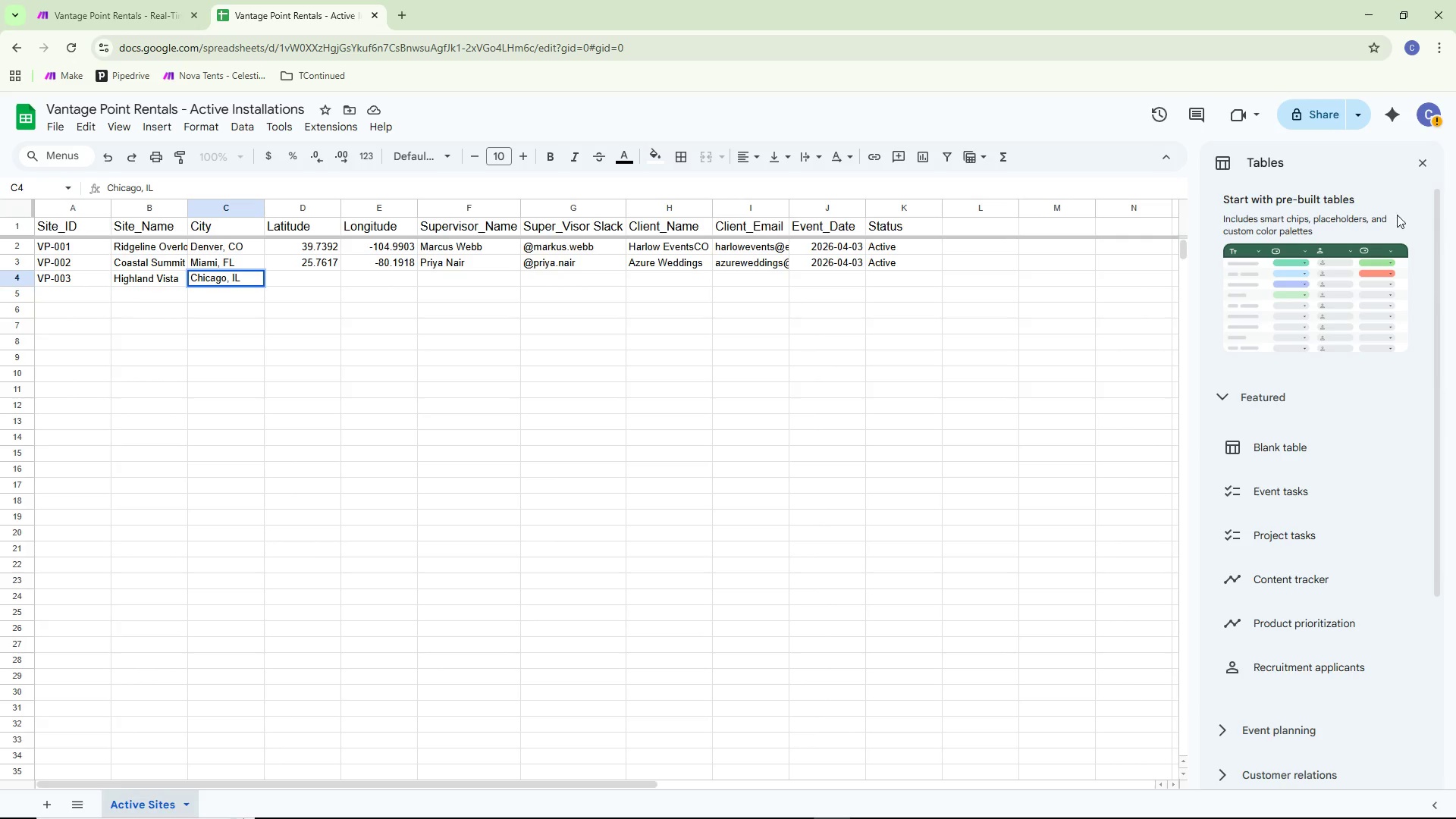 
left_click([357, 337])
 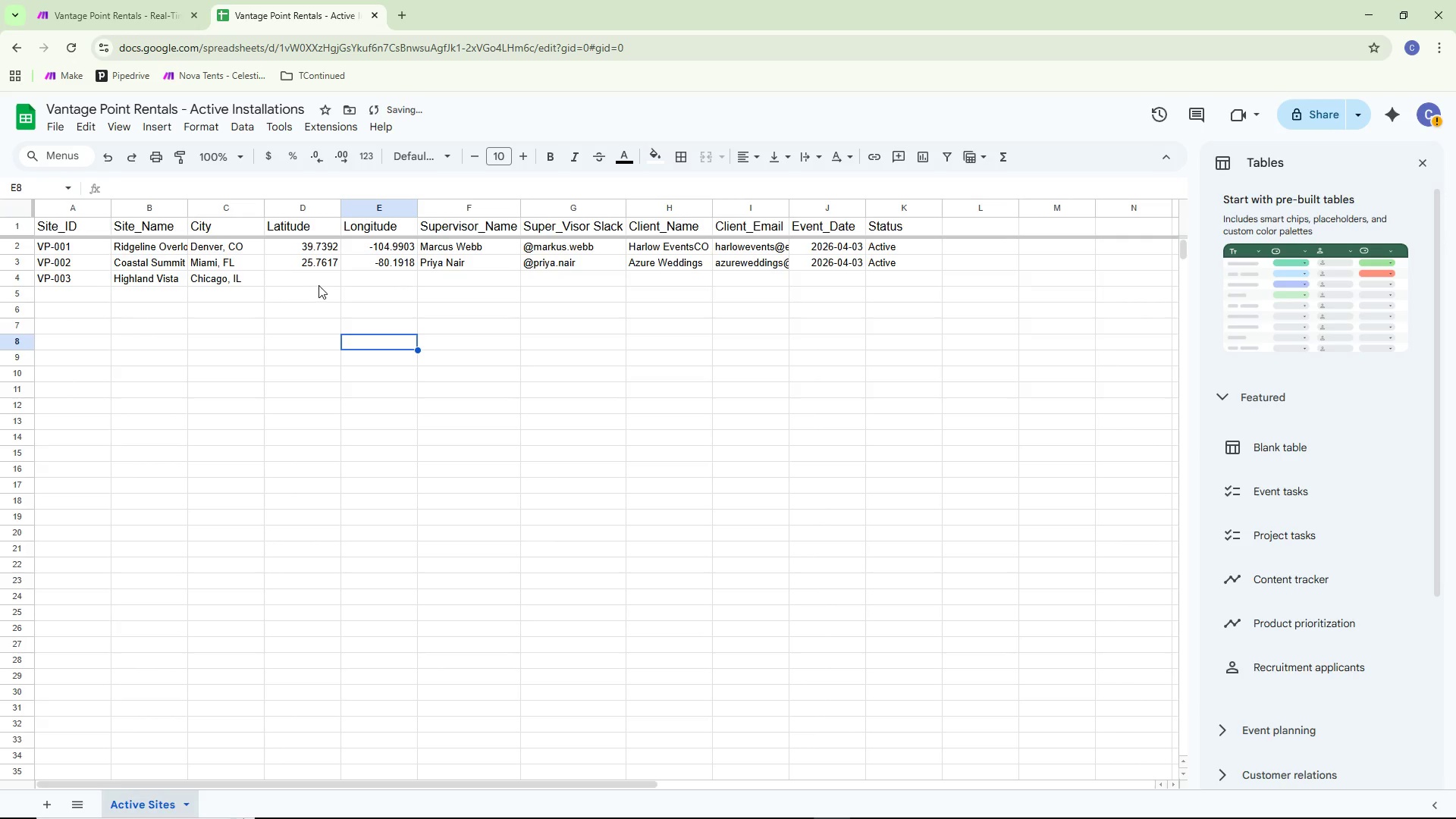 
double_click([319, 281])
 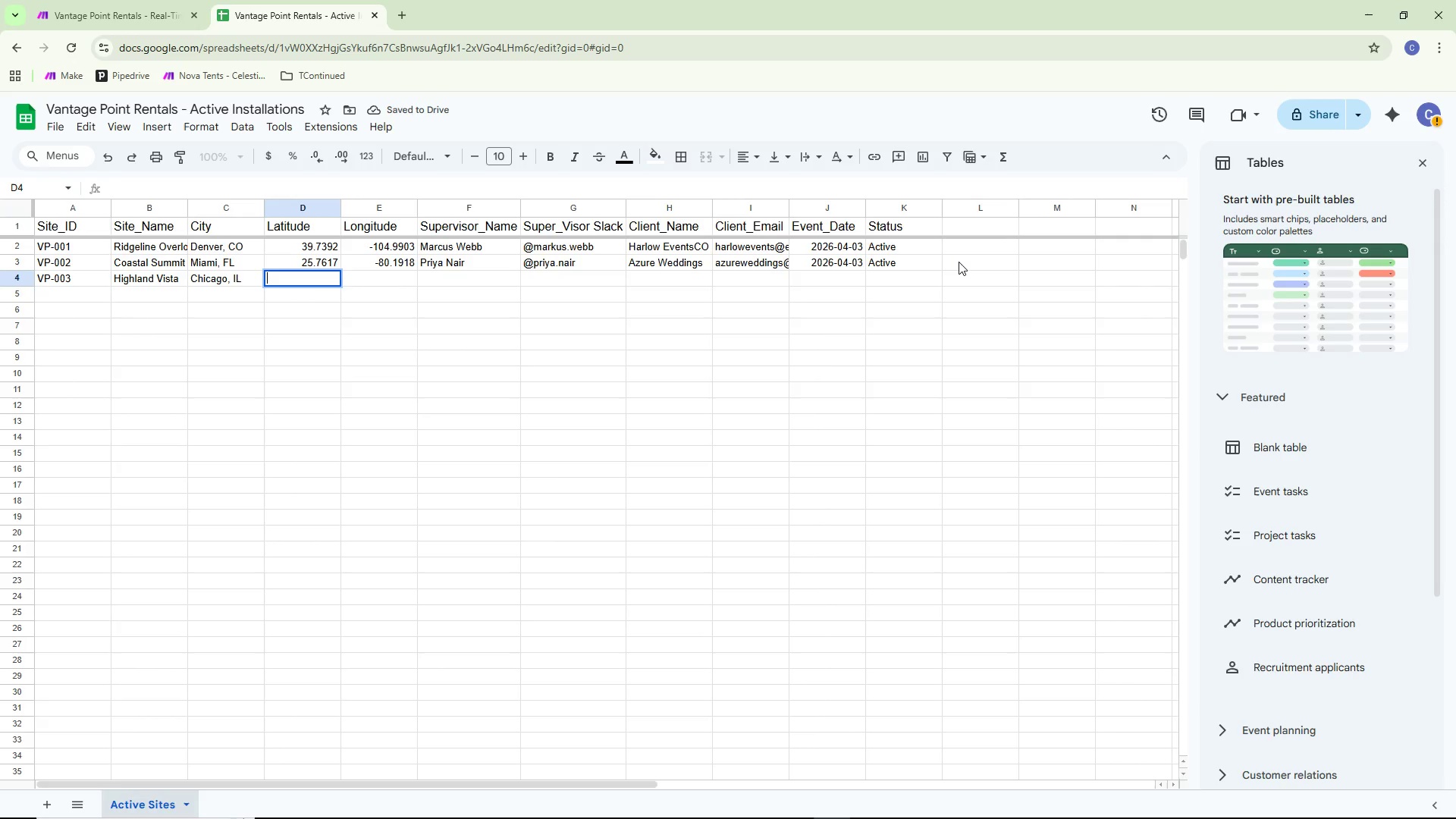 
type(41.)
 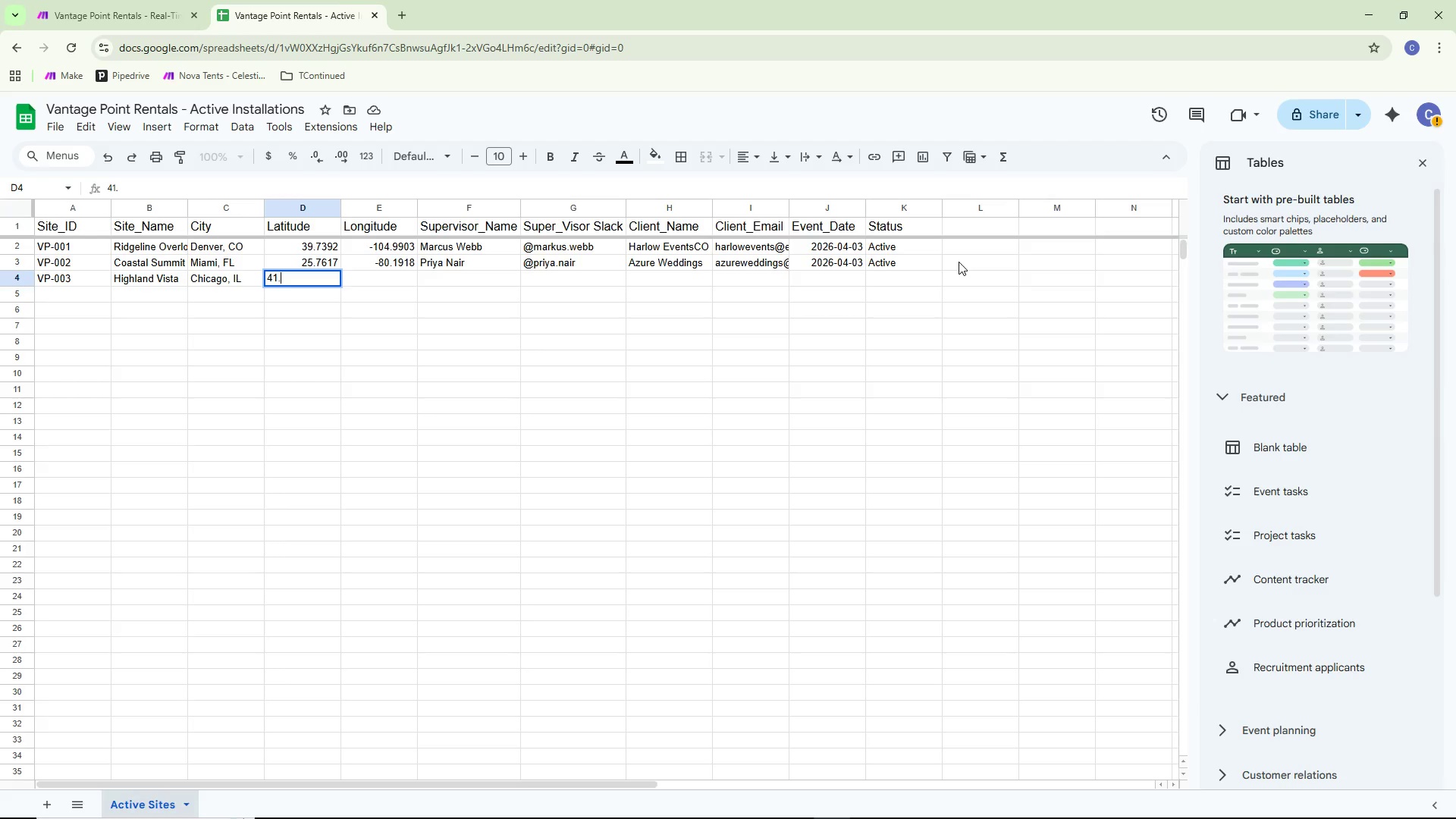 
type(8781)
 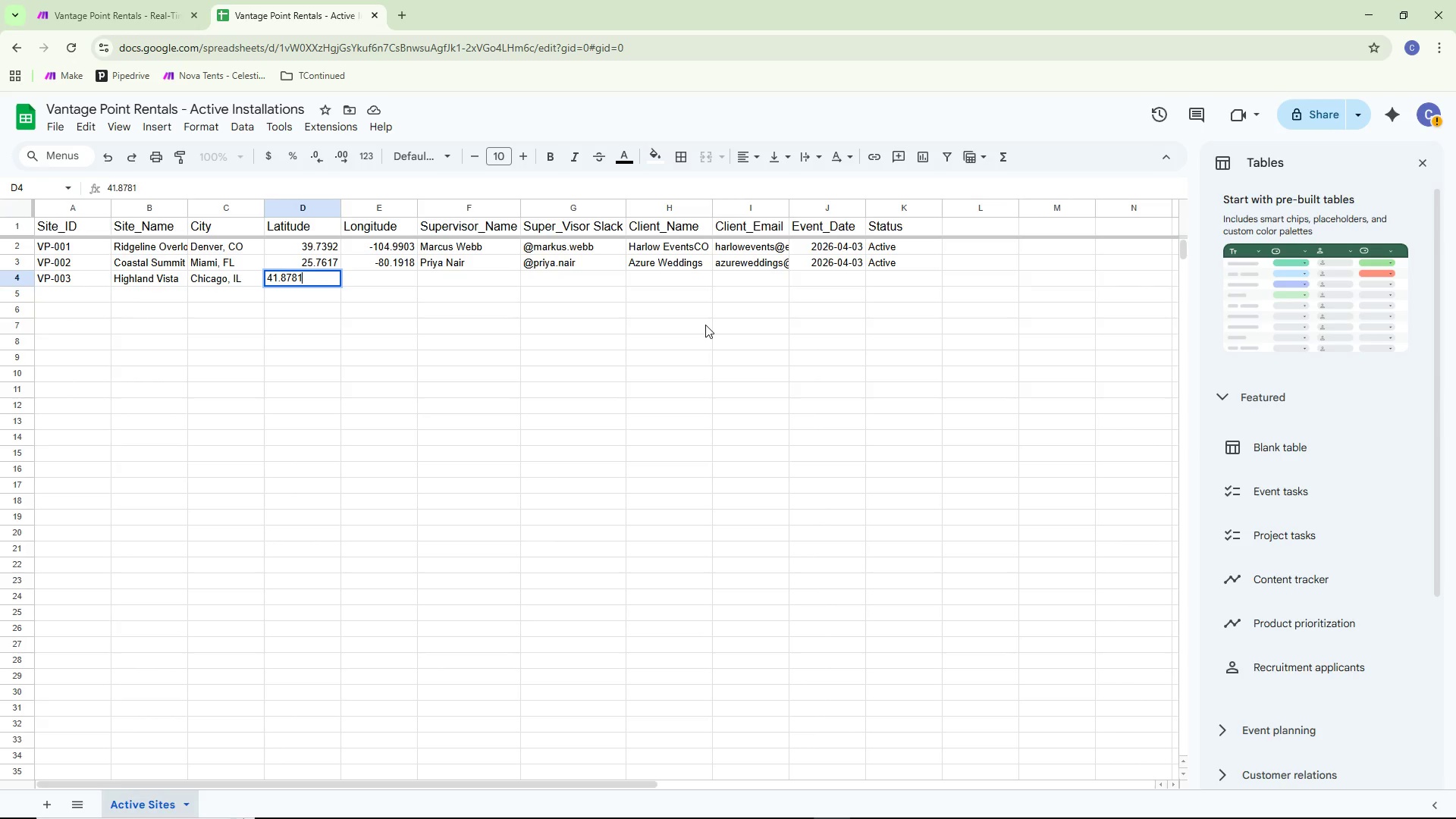 
wait(6.05)
 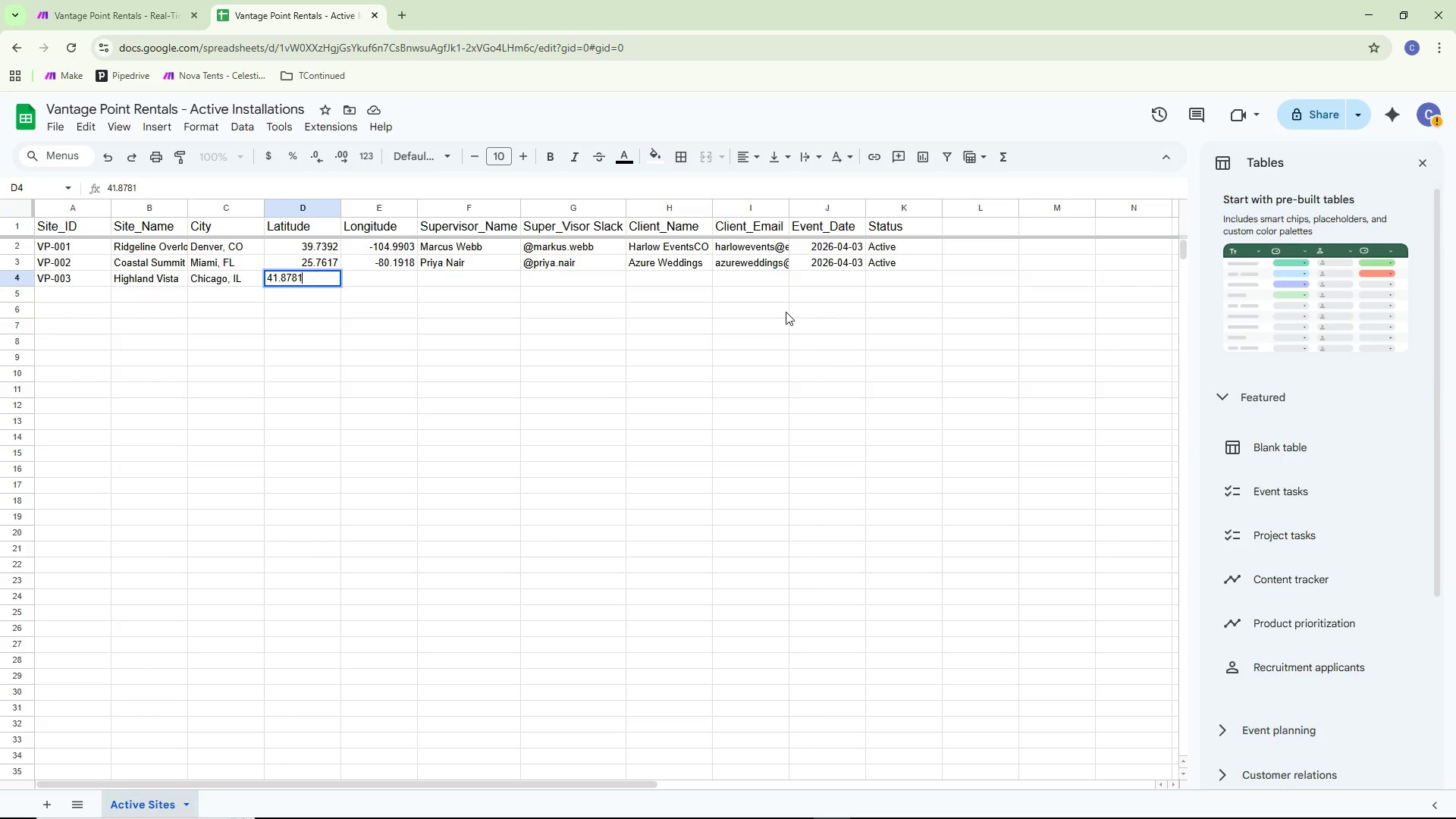 
left_click([393, 369])
 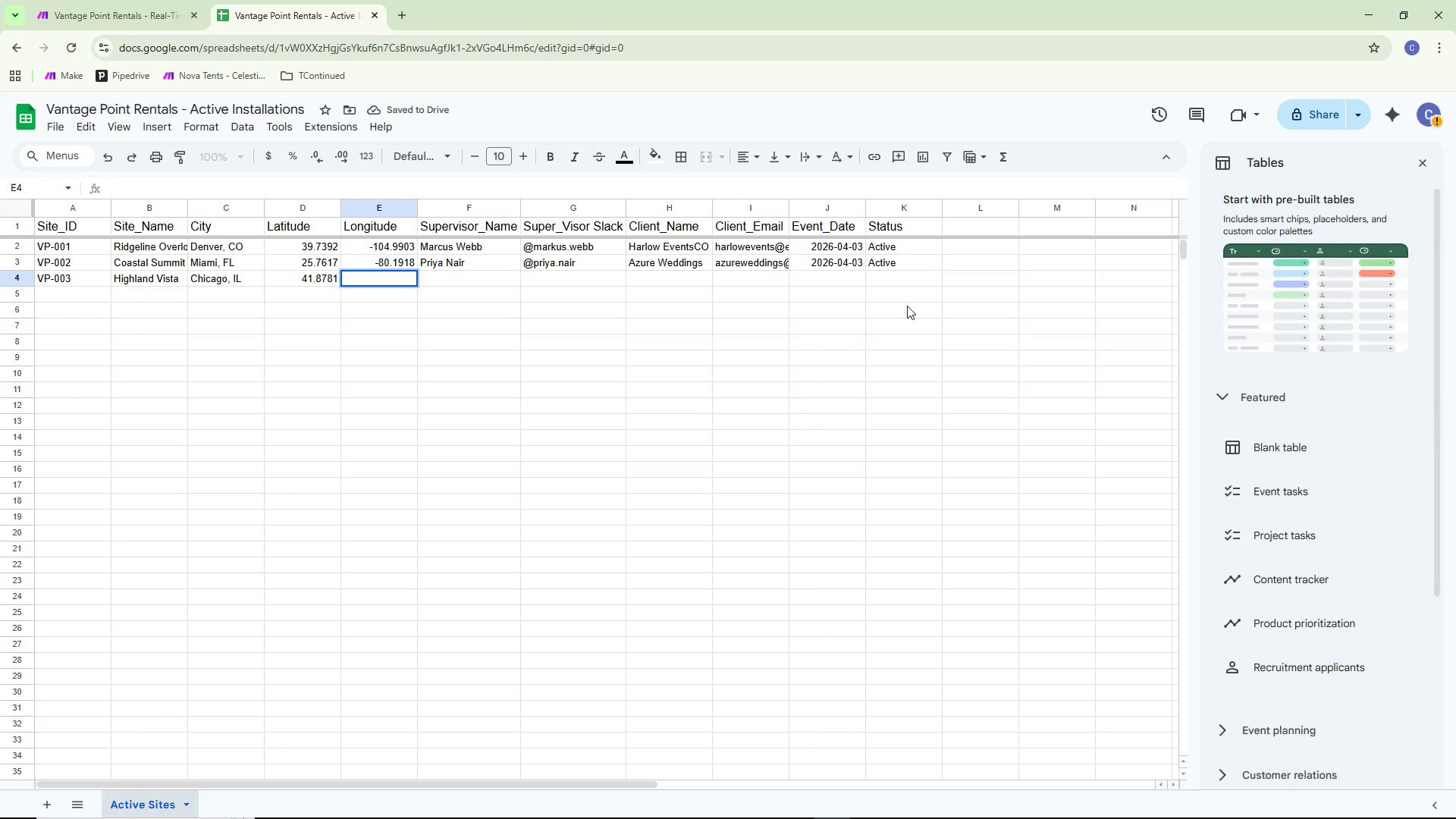 
wait(5.11)
 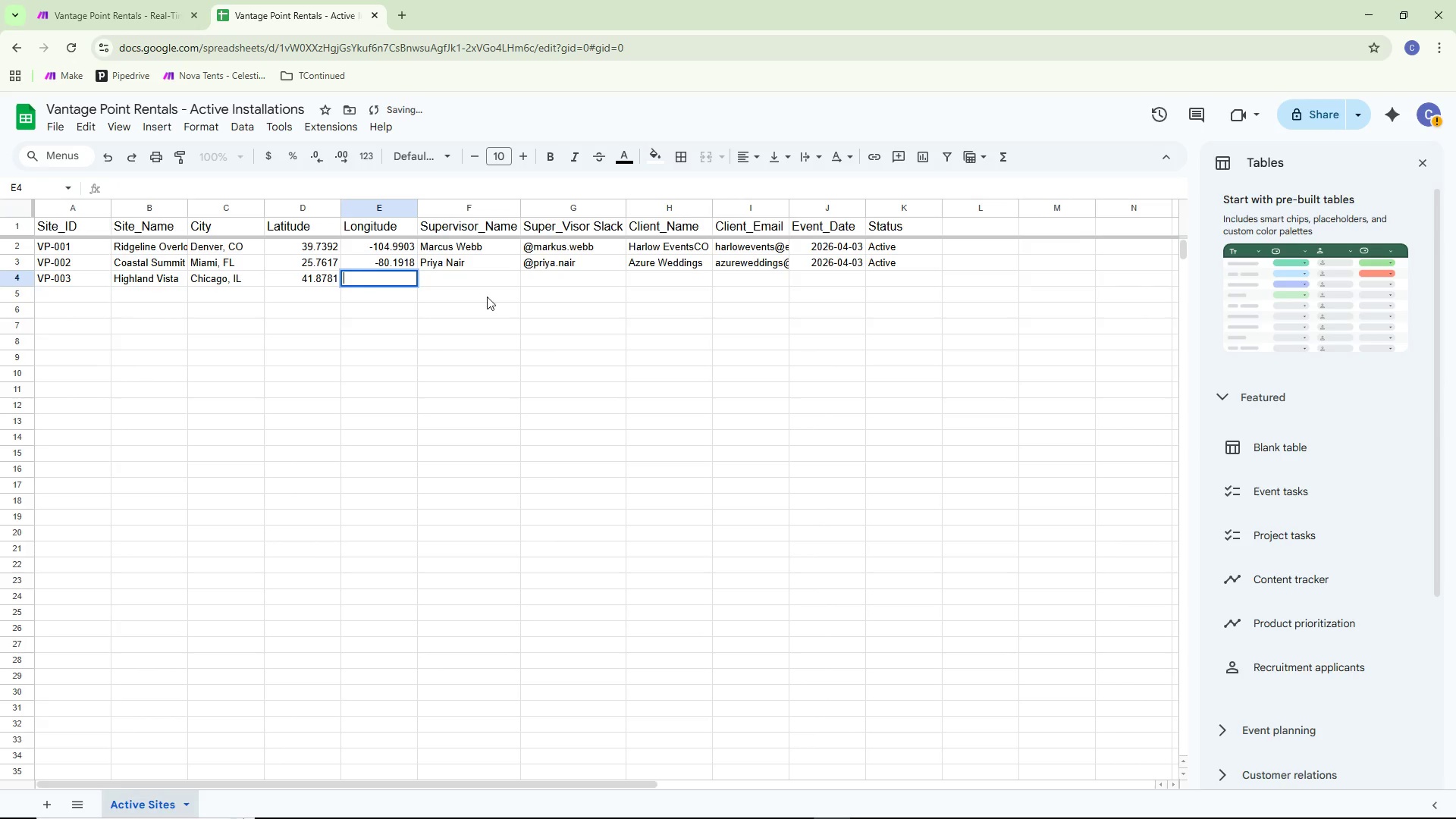 
type(-87.6298)
 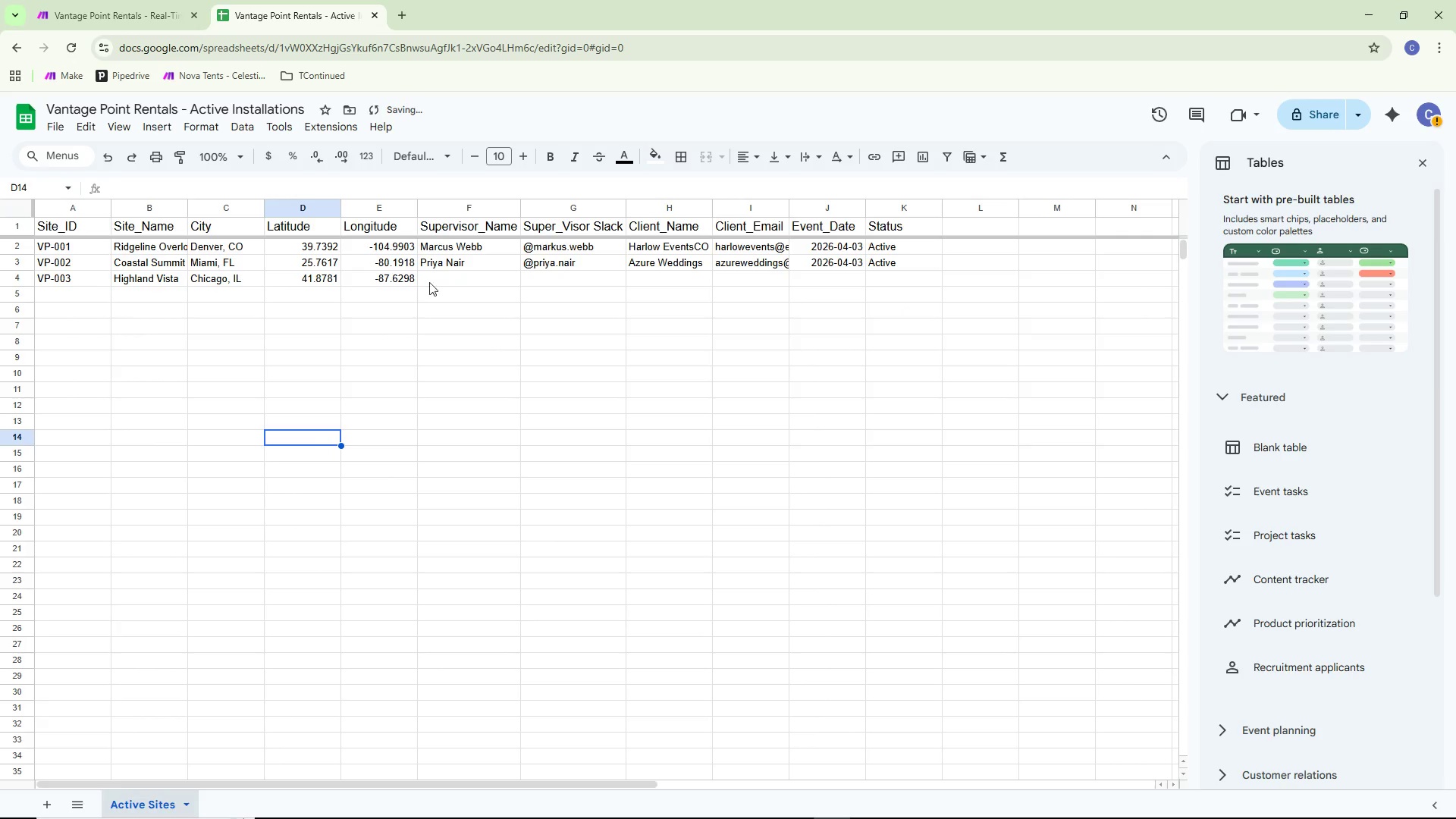 
double_click([445, 275])
 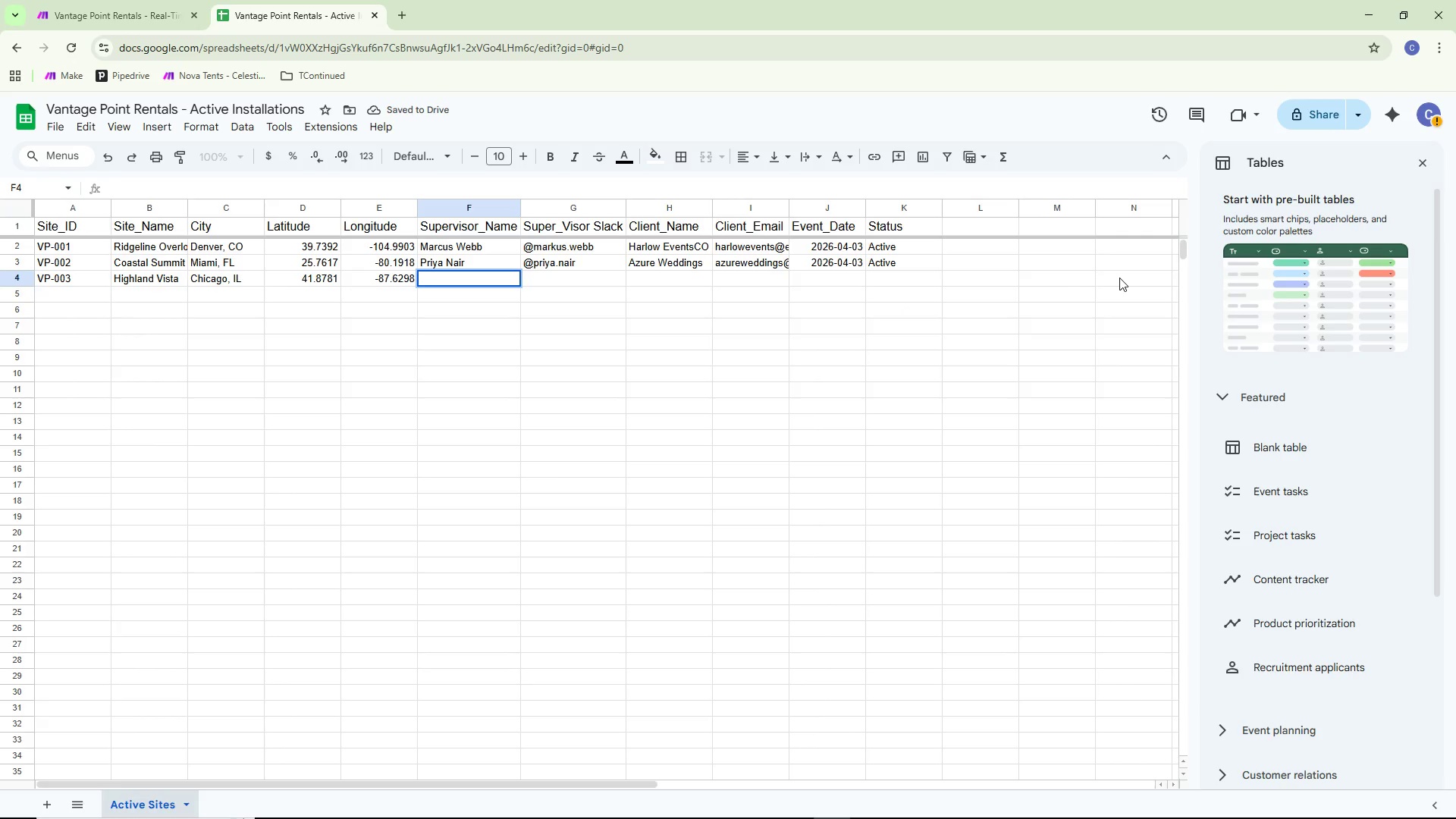 
wait(5.33)
 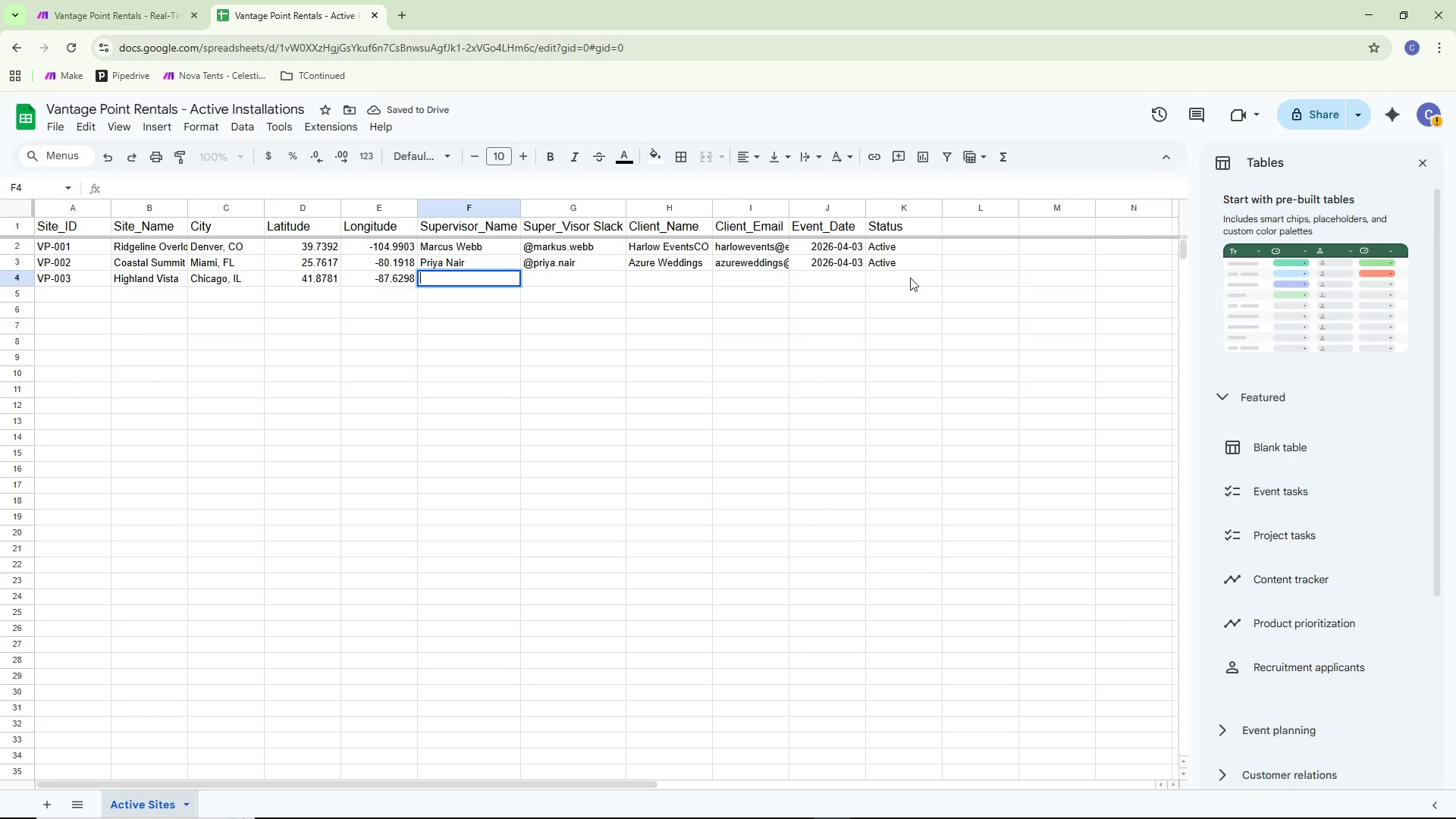 
type(James)
 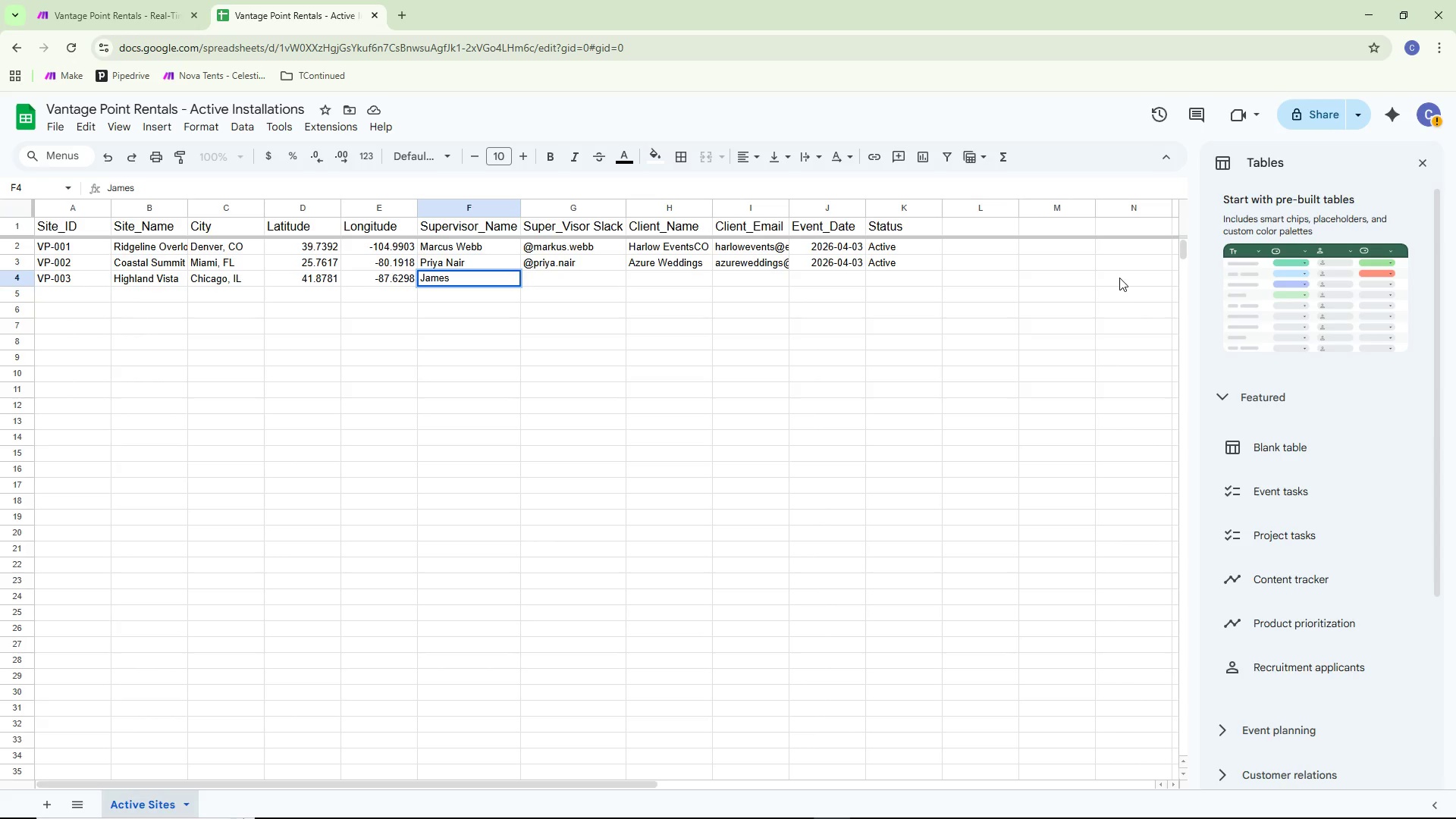 
key(Space)
 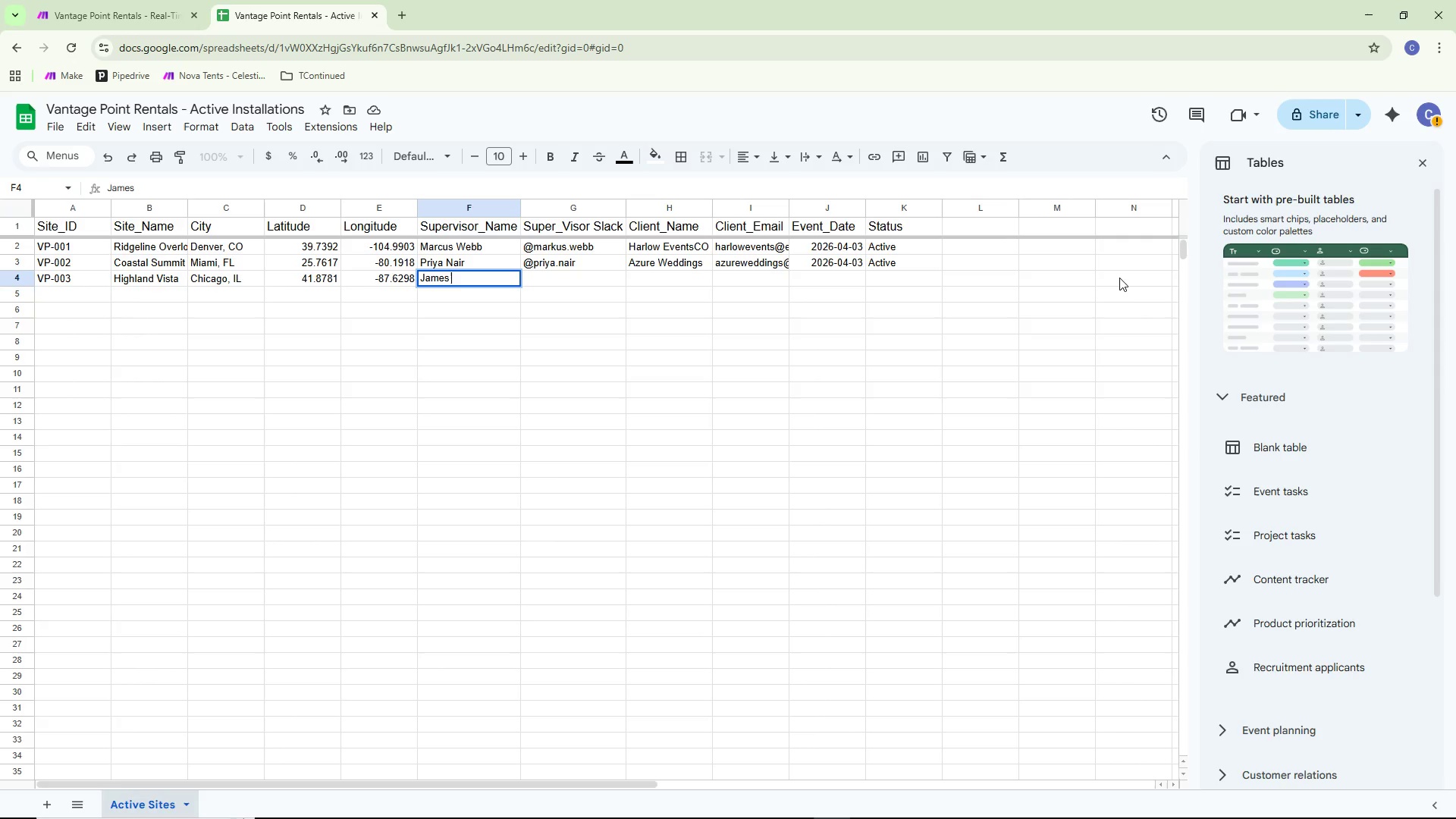 
key(Shift+ShiftLeft)
 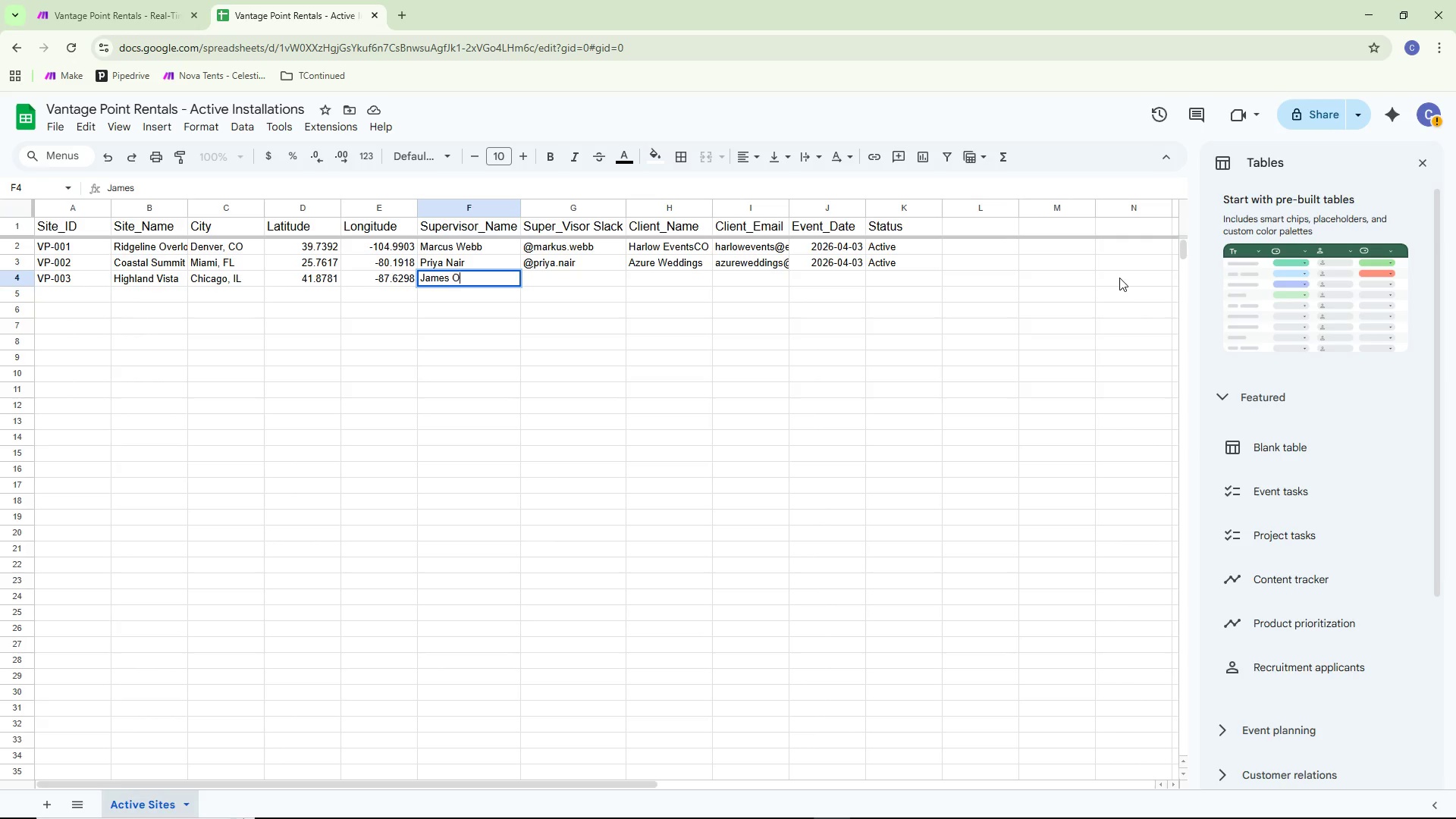 
key(Shift+O)
 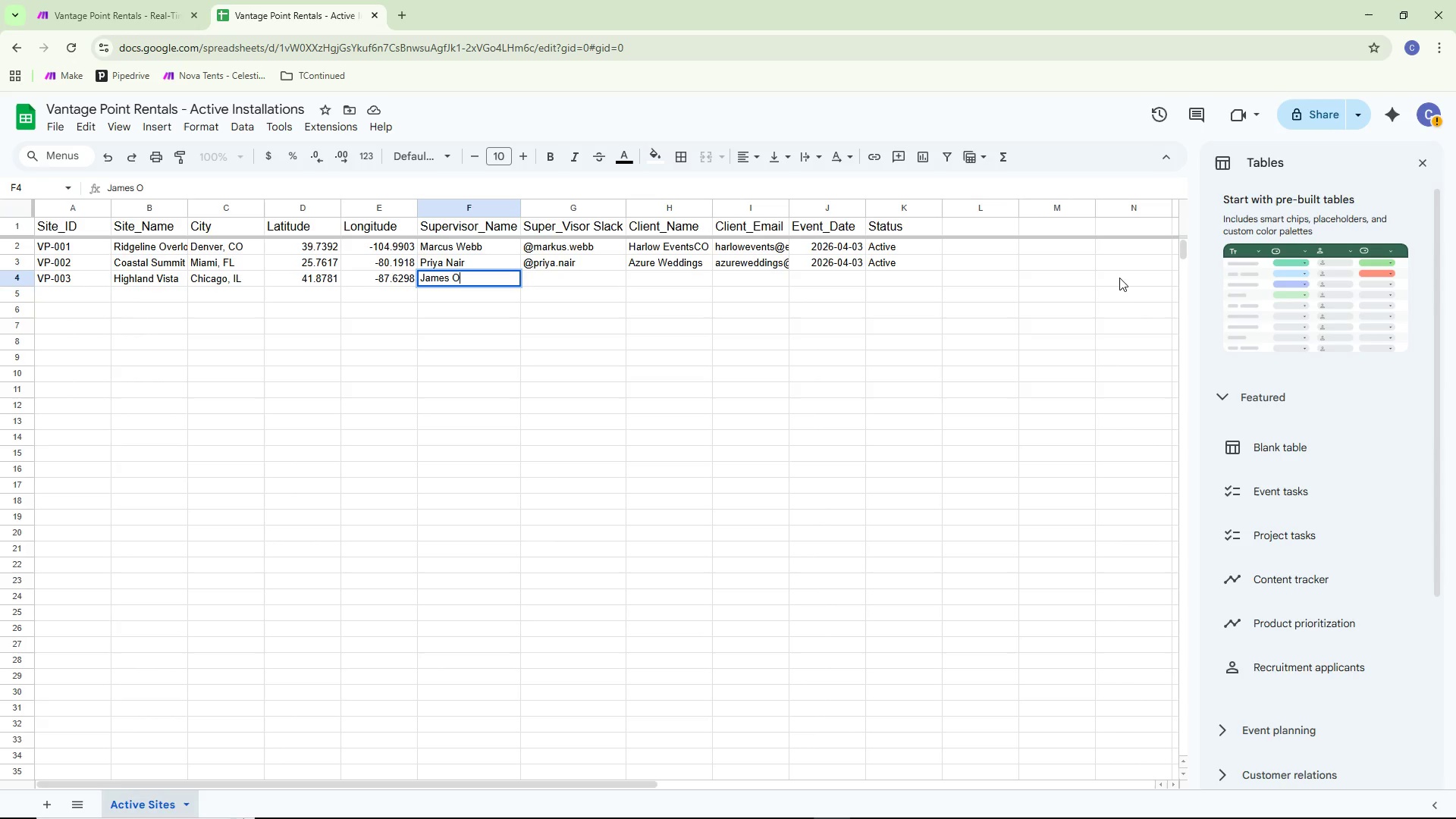 
wait(13.48)
 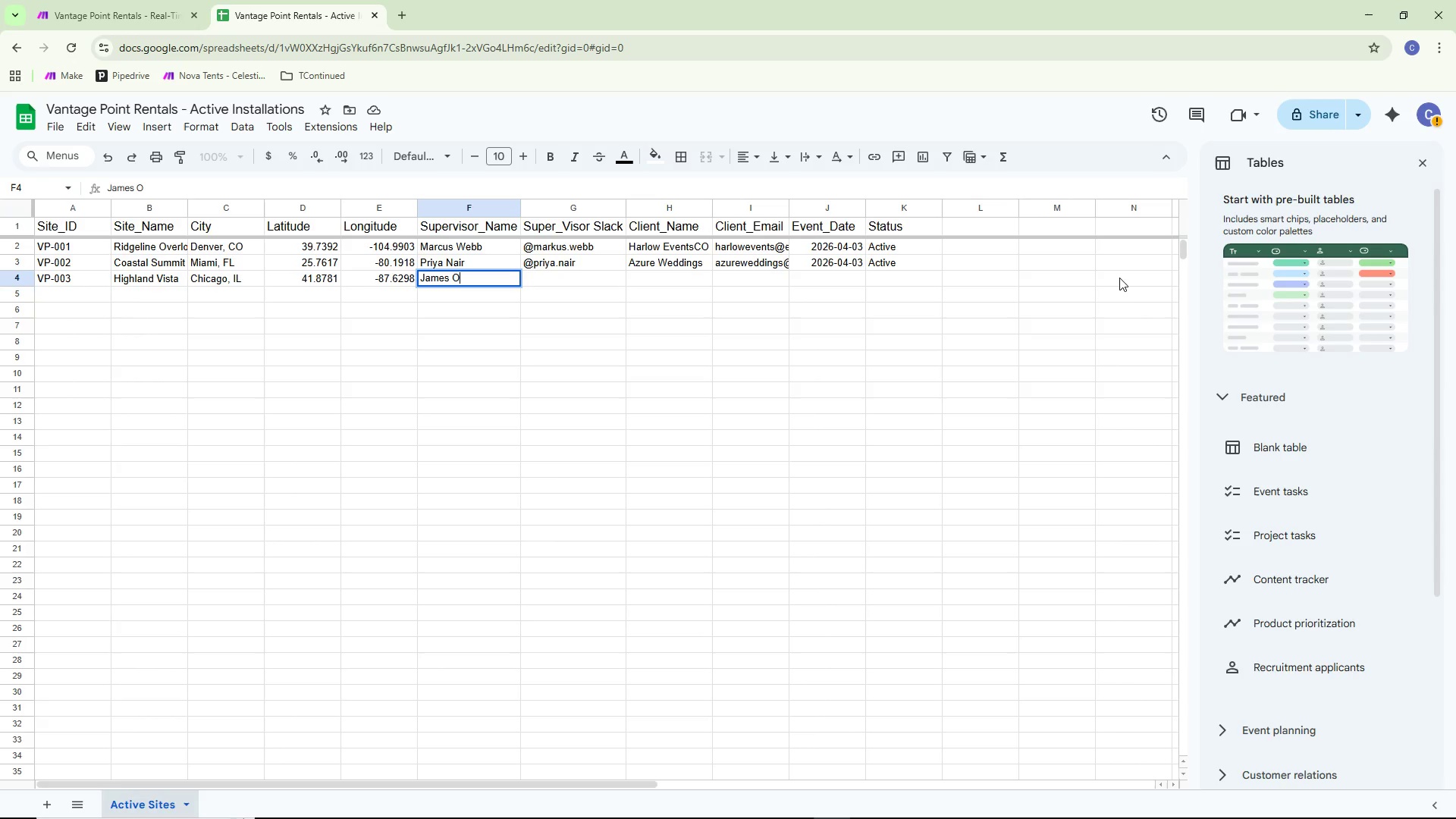 
type(ca)
key(Backspace)
key(Backspace)
key(Backspace)
 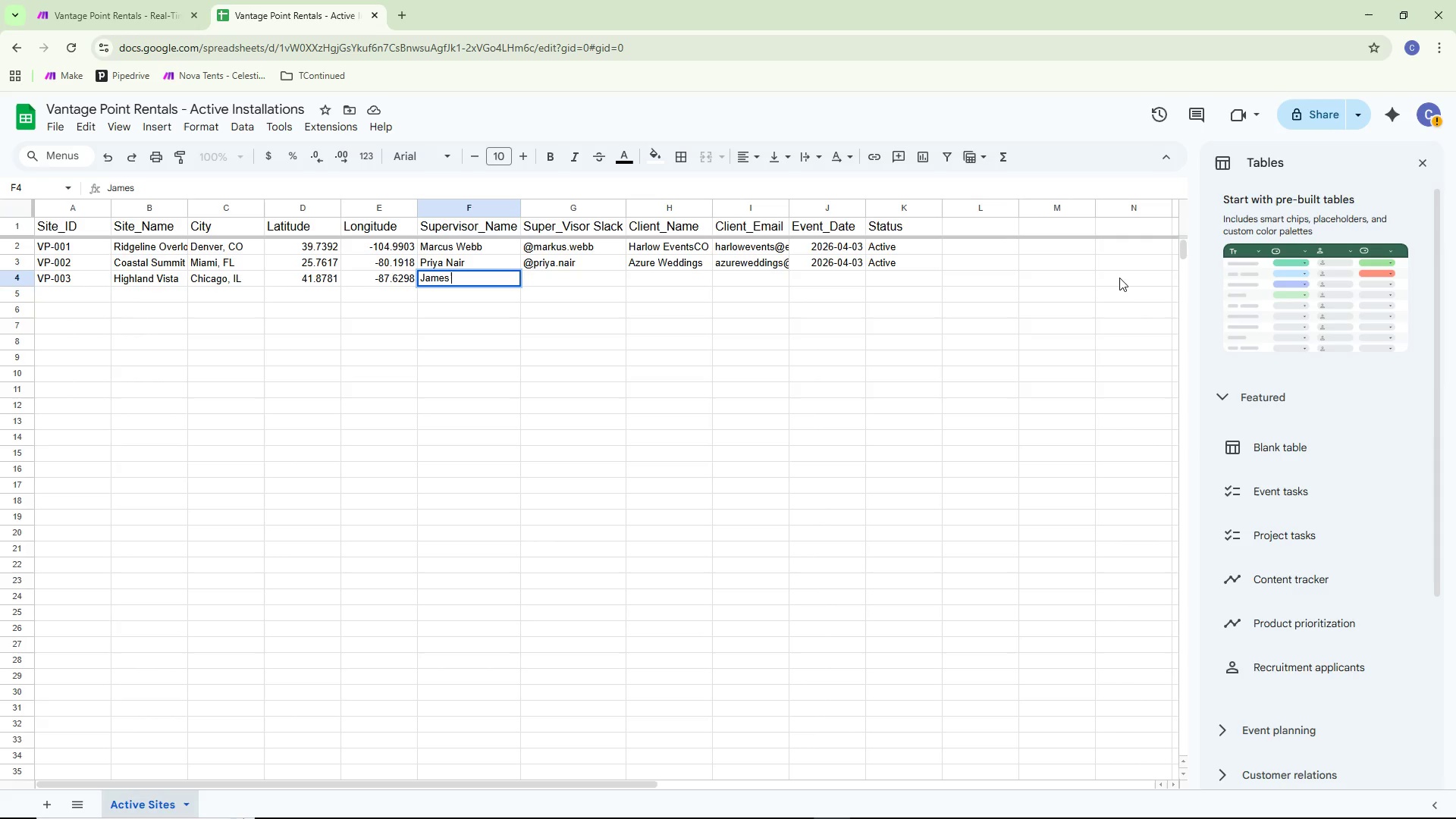 
type(Oka)
 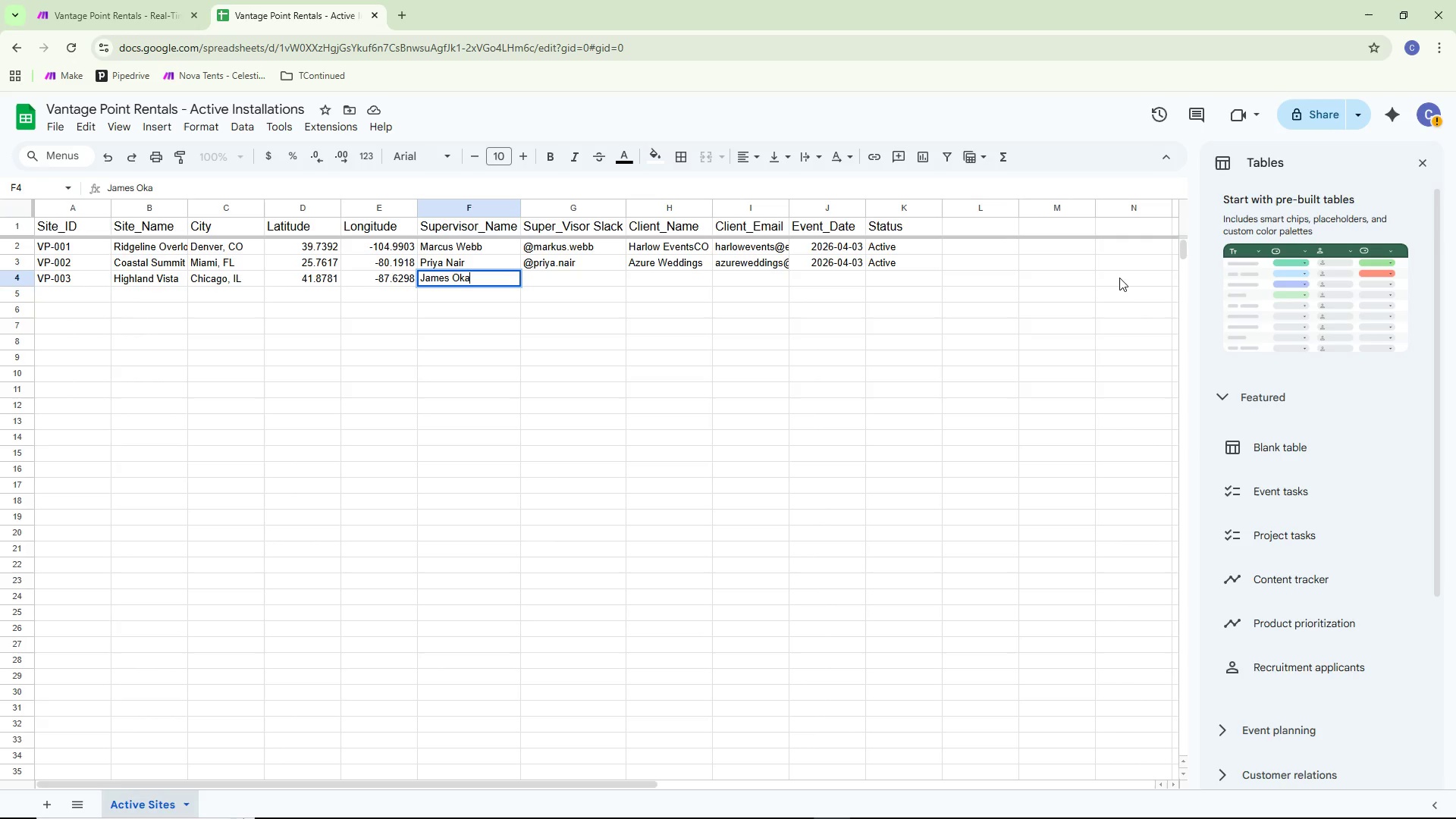 
type(for)
 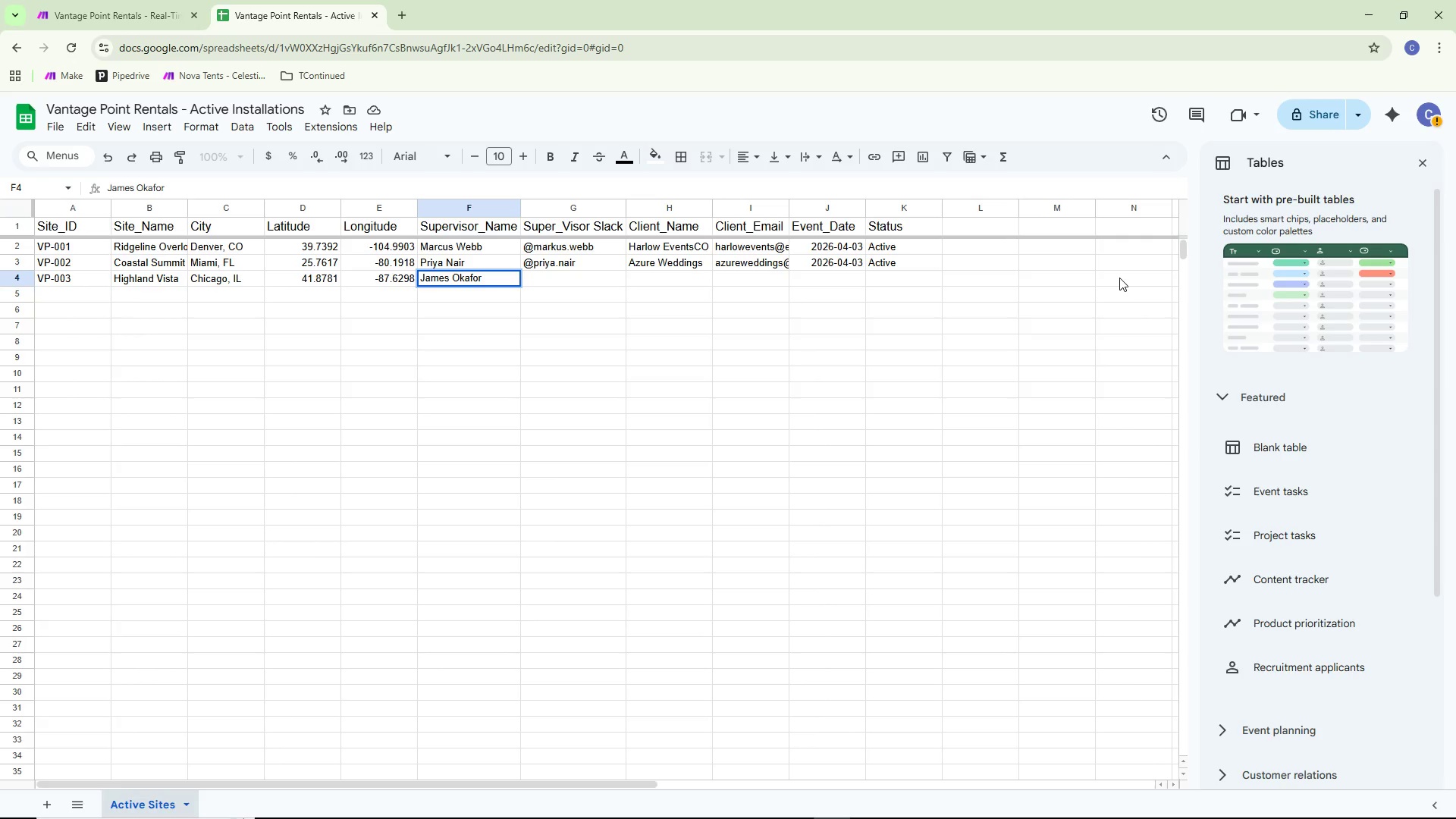 
left_click([558, 319])
 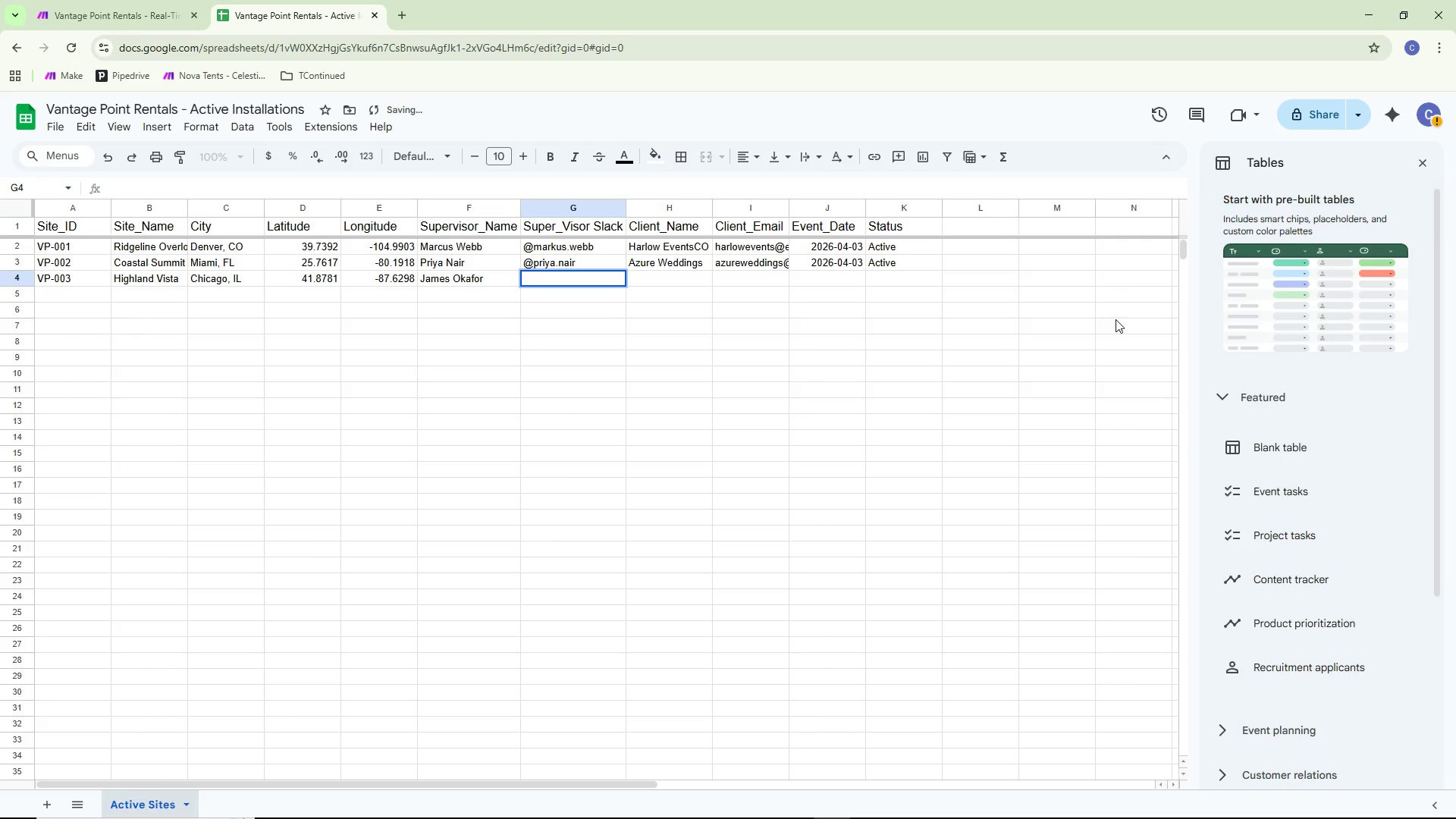 
type(@james.)
key(Backspace)
type(.okafir)
key(Backspace)
key(Backspace)
type(or)
 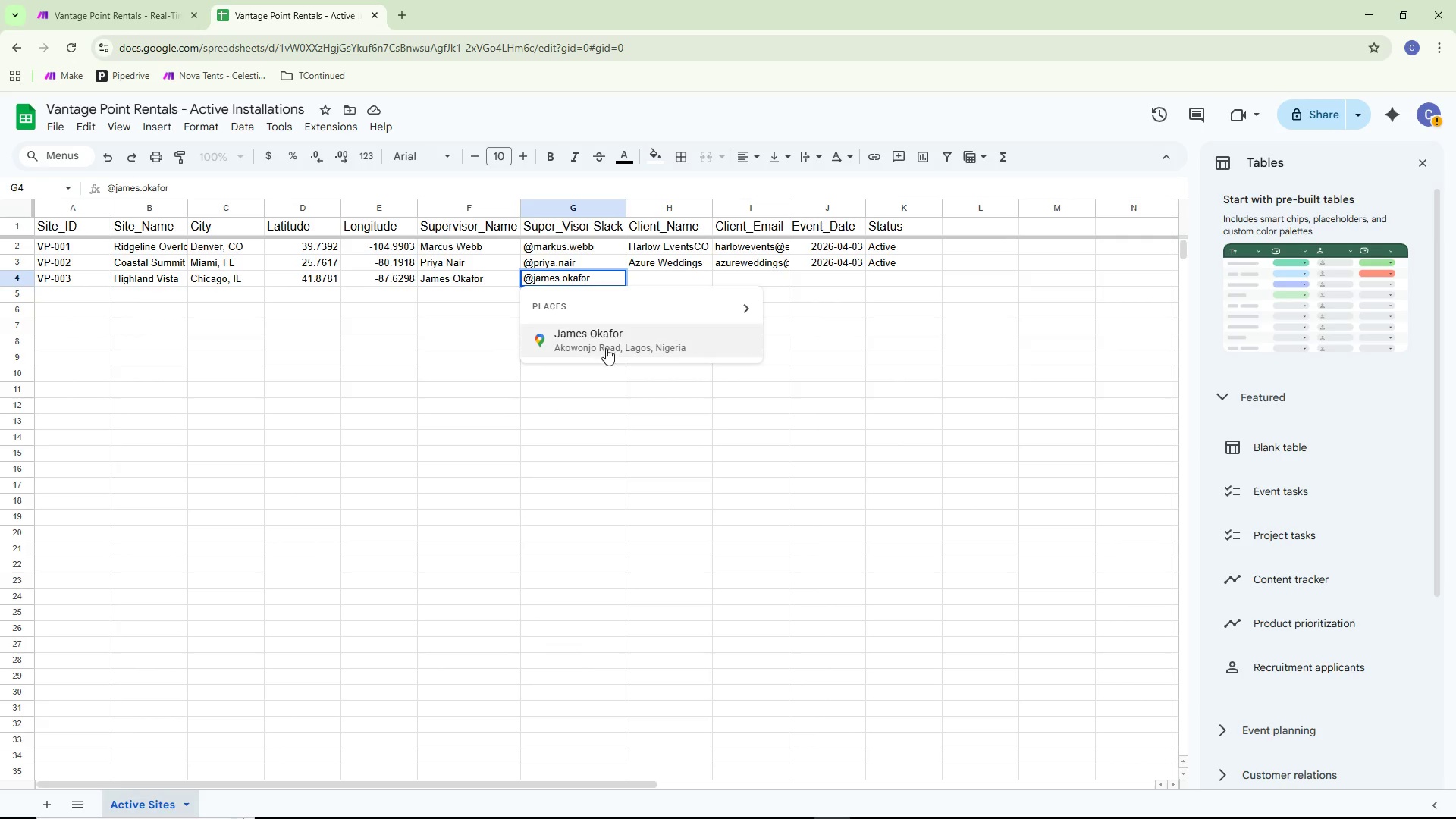 
left_click([588, 369])
 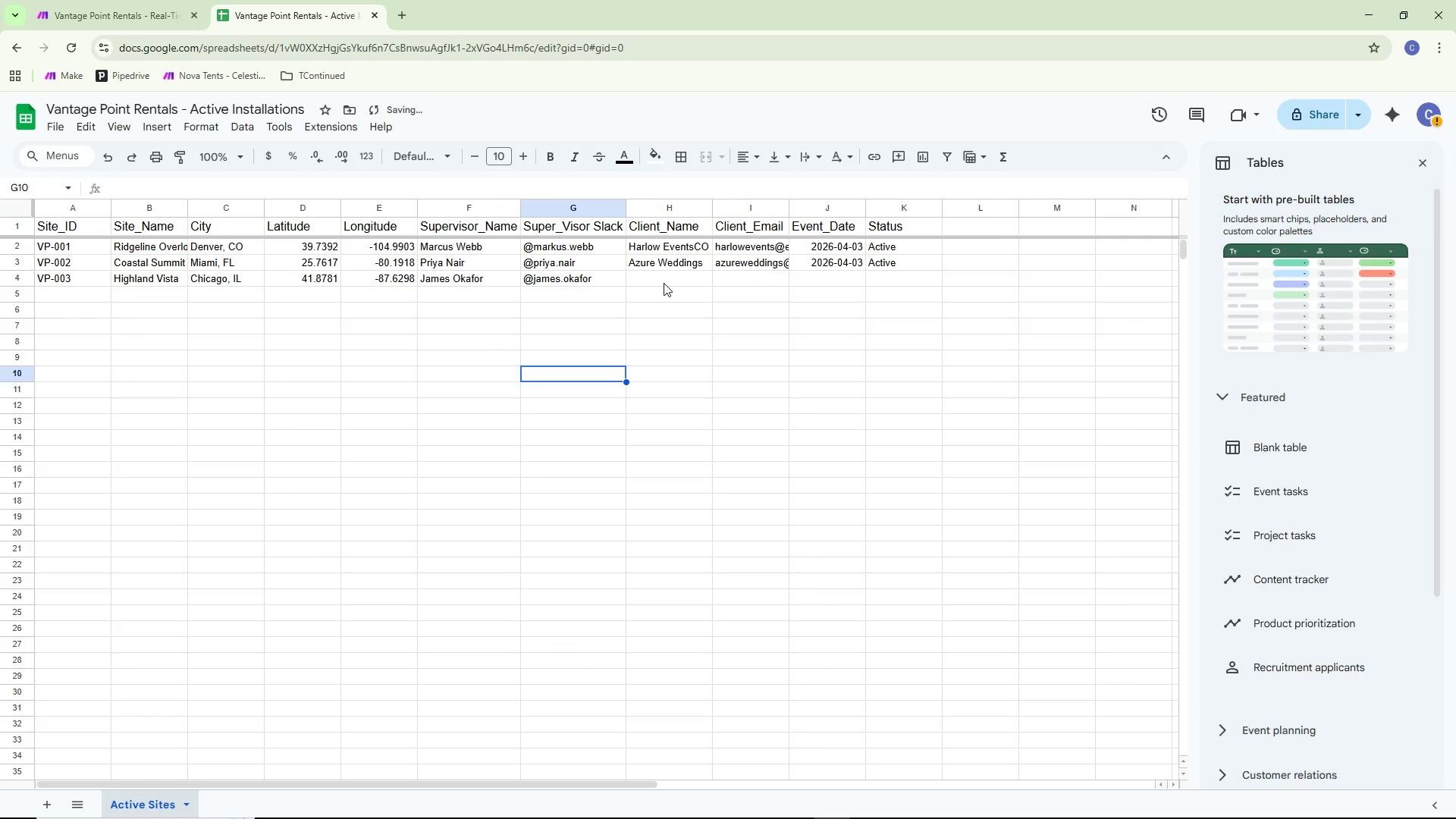 
double_click([667, 282])
 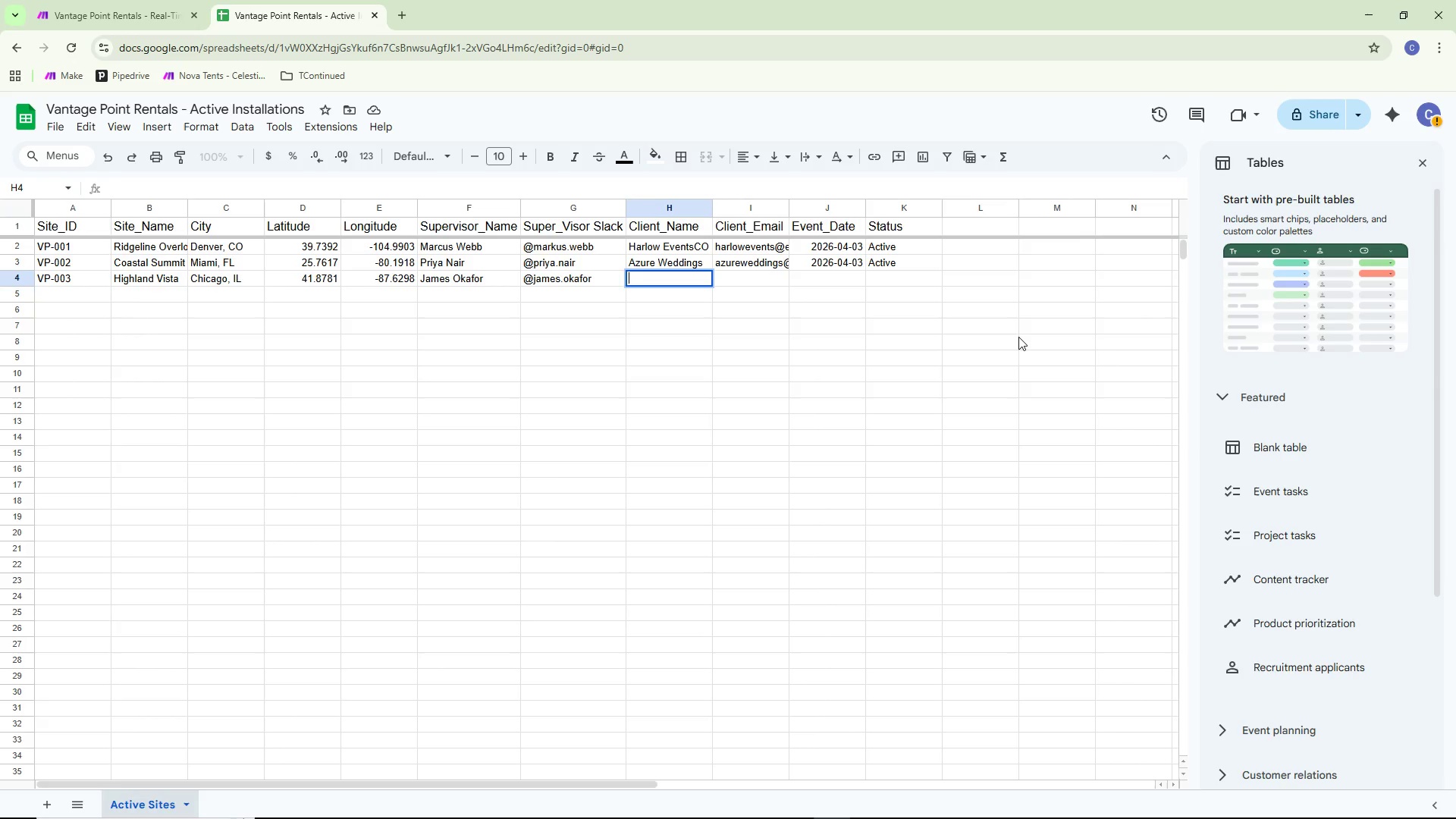 
wait(11.89)
 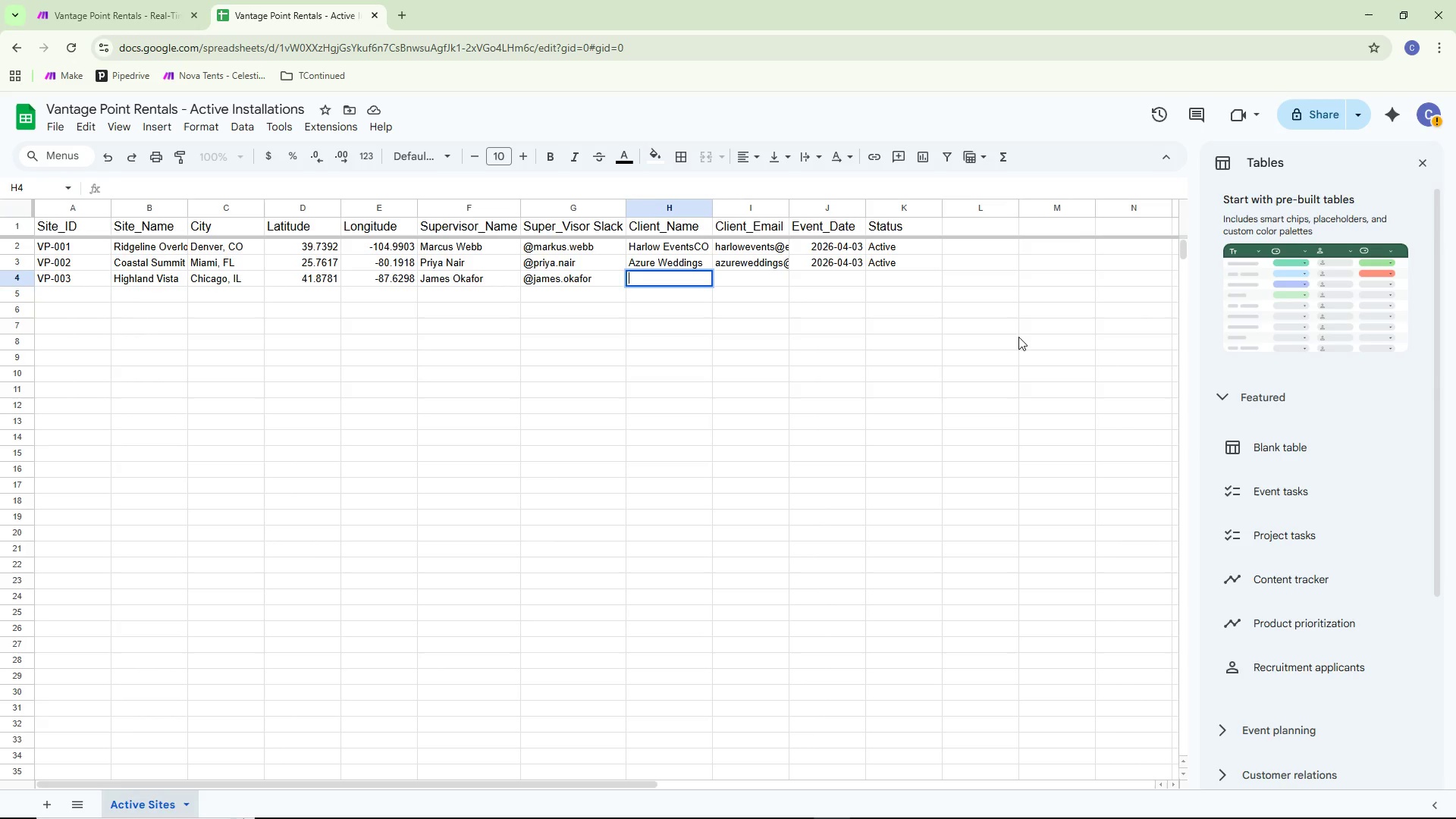 
key(Shift+ShiftLeft)
 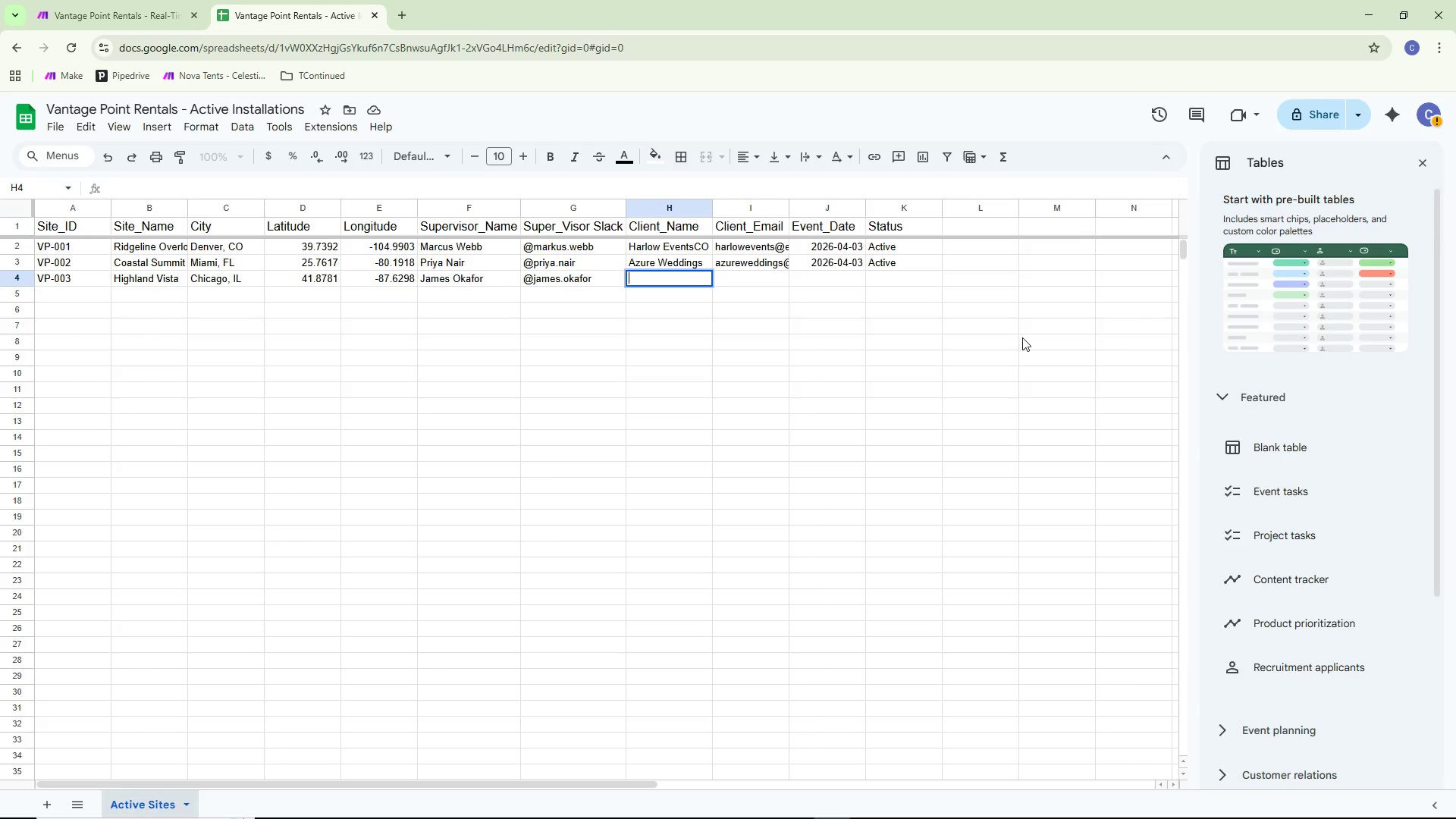 
type(Pinnacle)
 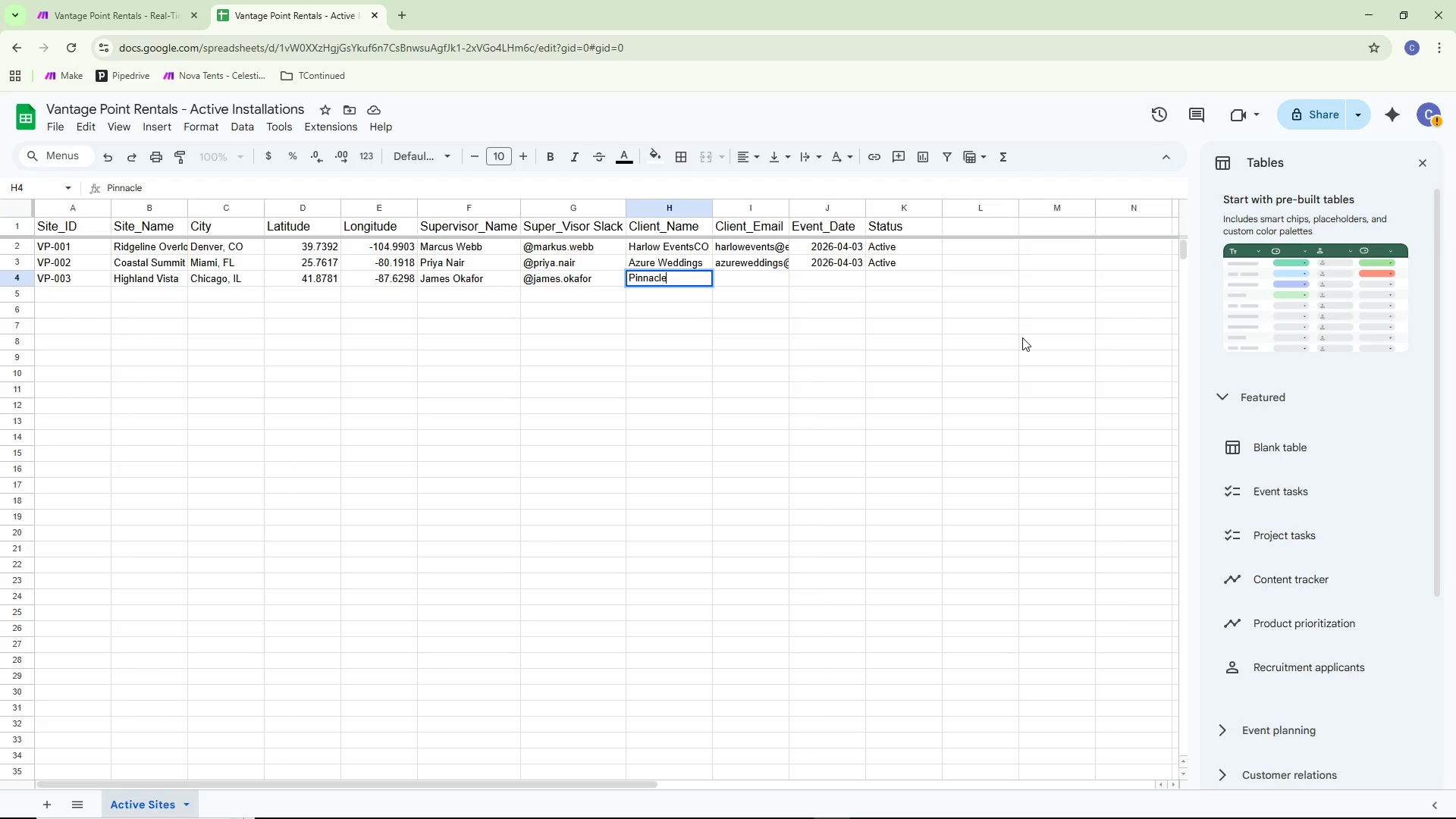 
wait(5.83)
 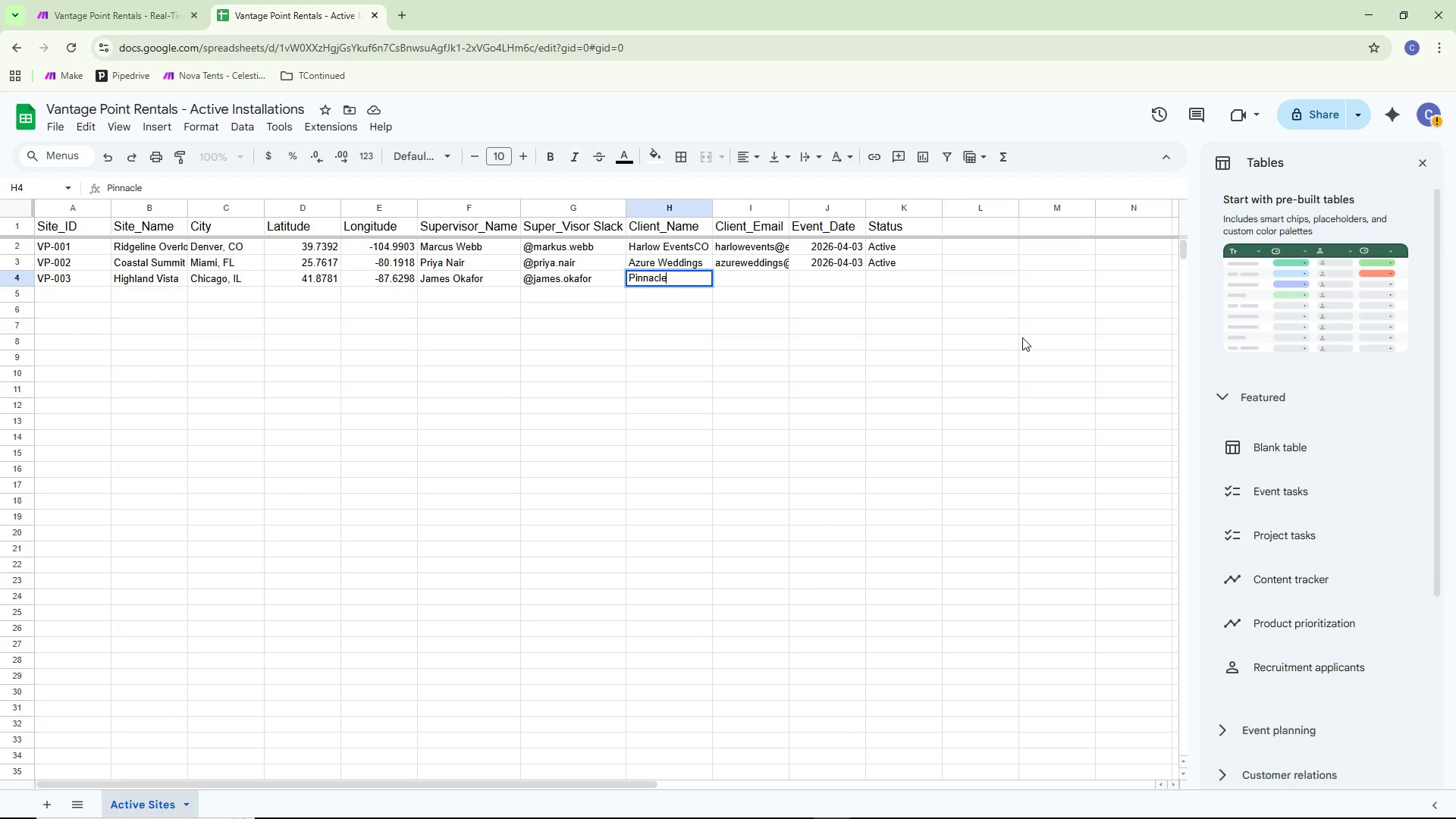 
type( Crop)
key(Backspace)
key(Backspace)
type(orp)
key(Backspace)
key(Backspace)
key(Backspace)
key(Backspace)
type(orp)
 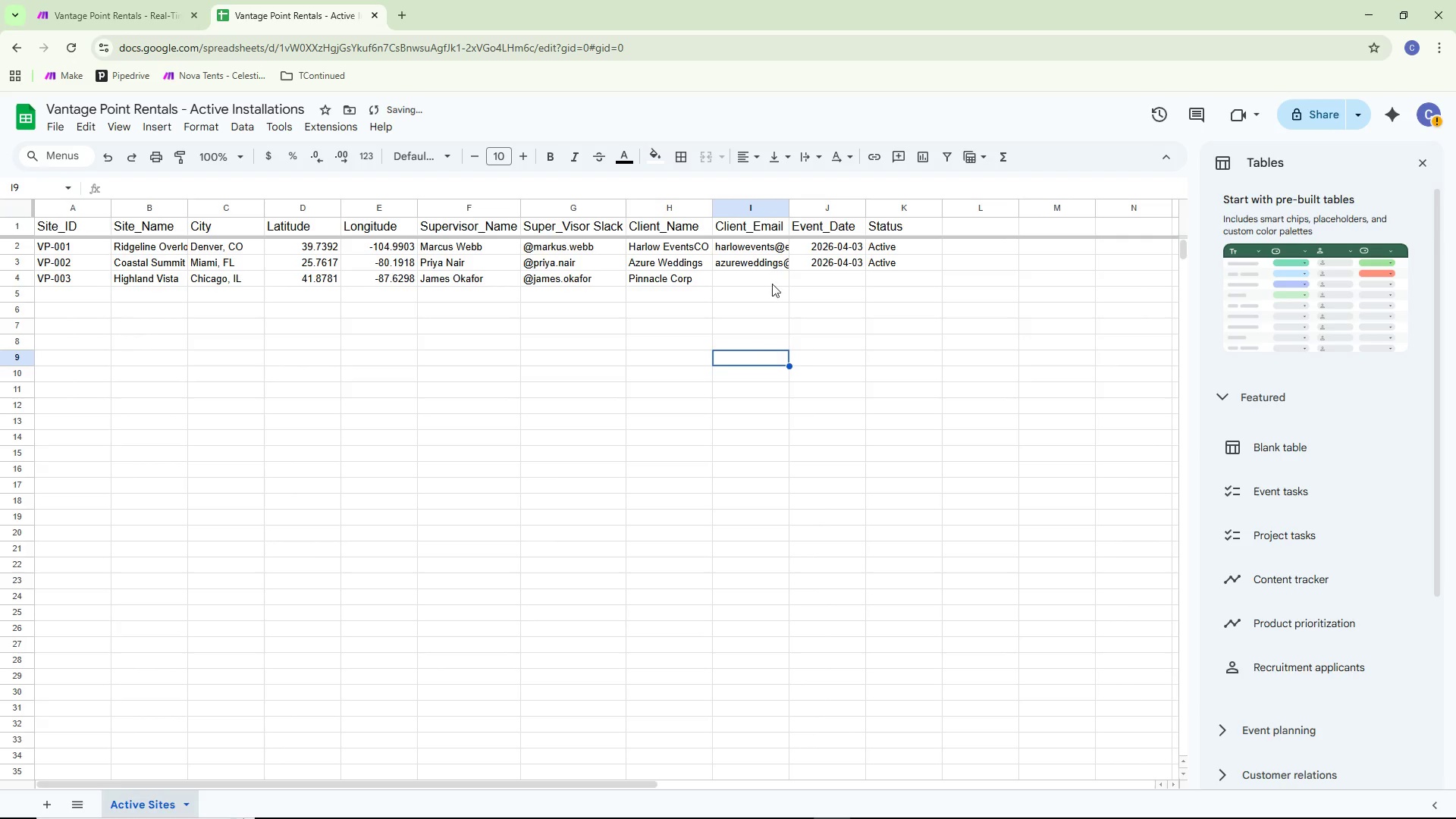 
triple_click([768, 277])
 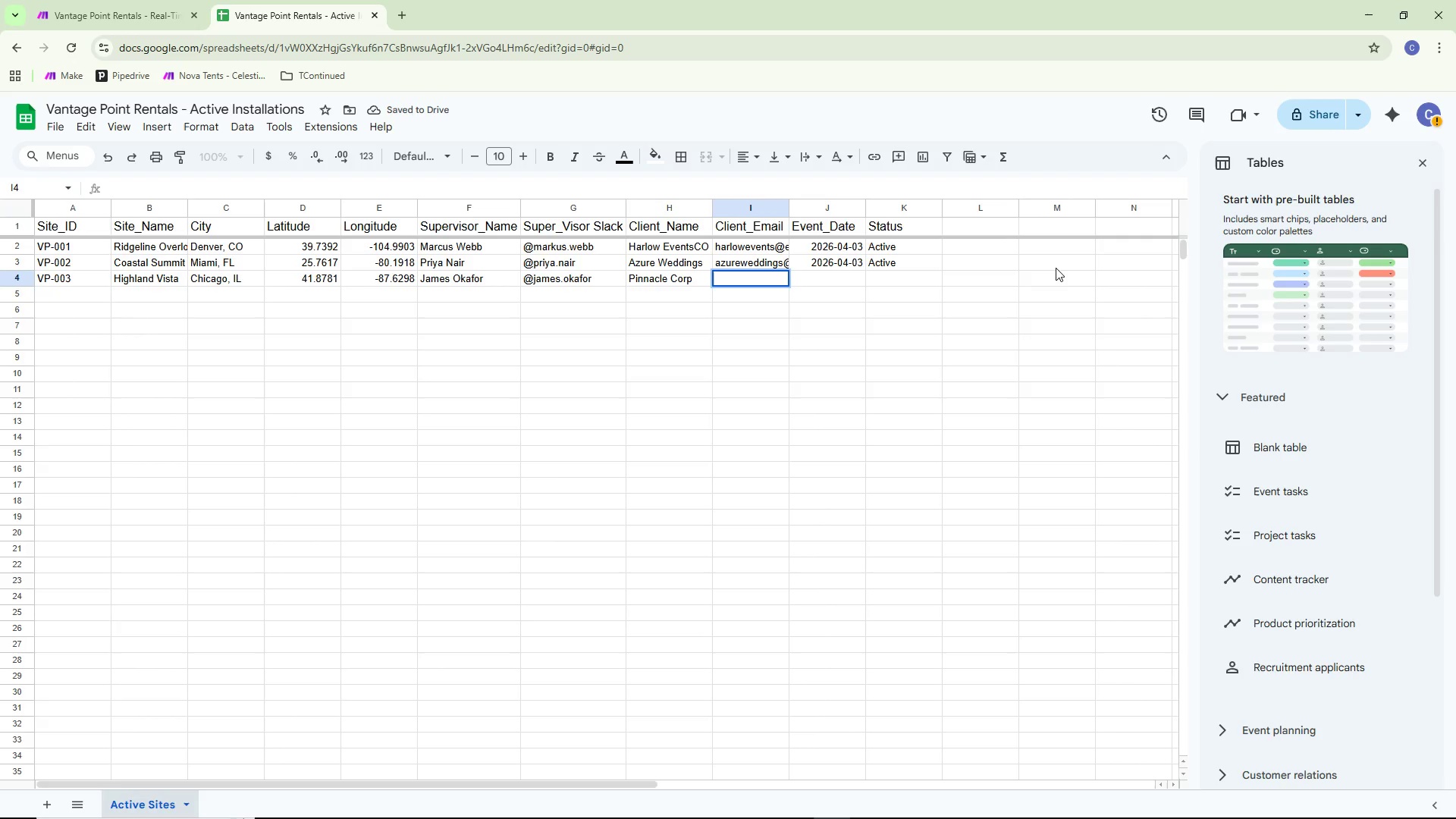 
type(pna)
 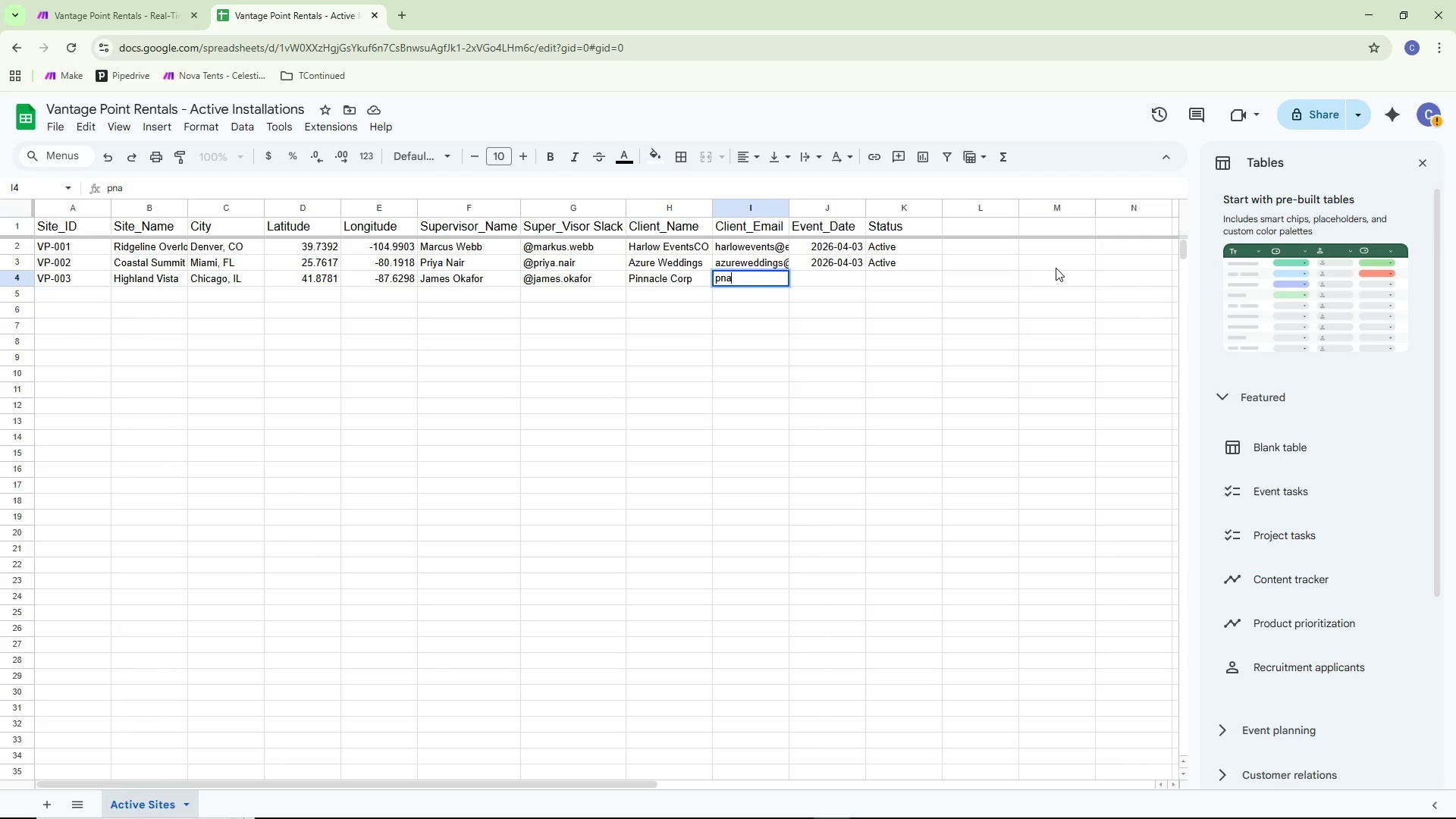 
key(Backspace)
key(Backspace)
type(innaclecorp@)
 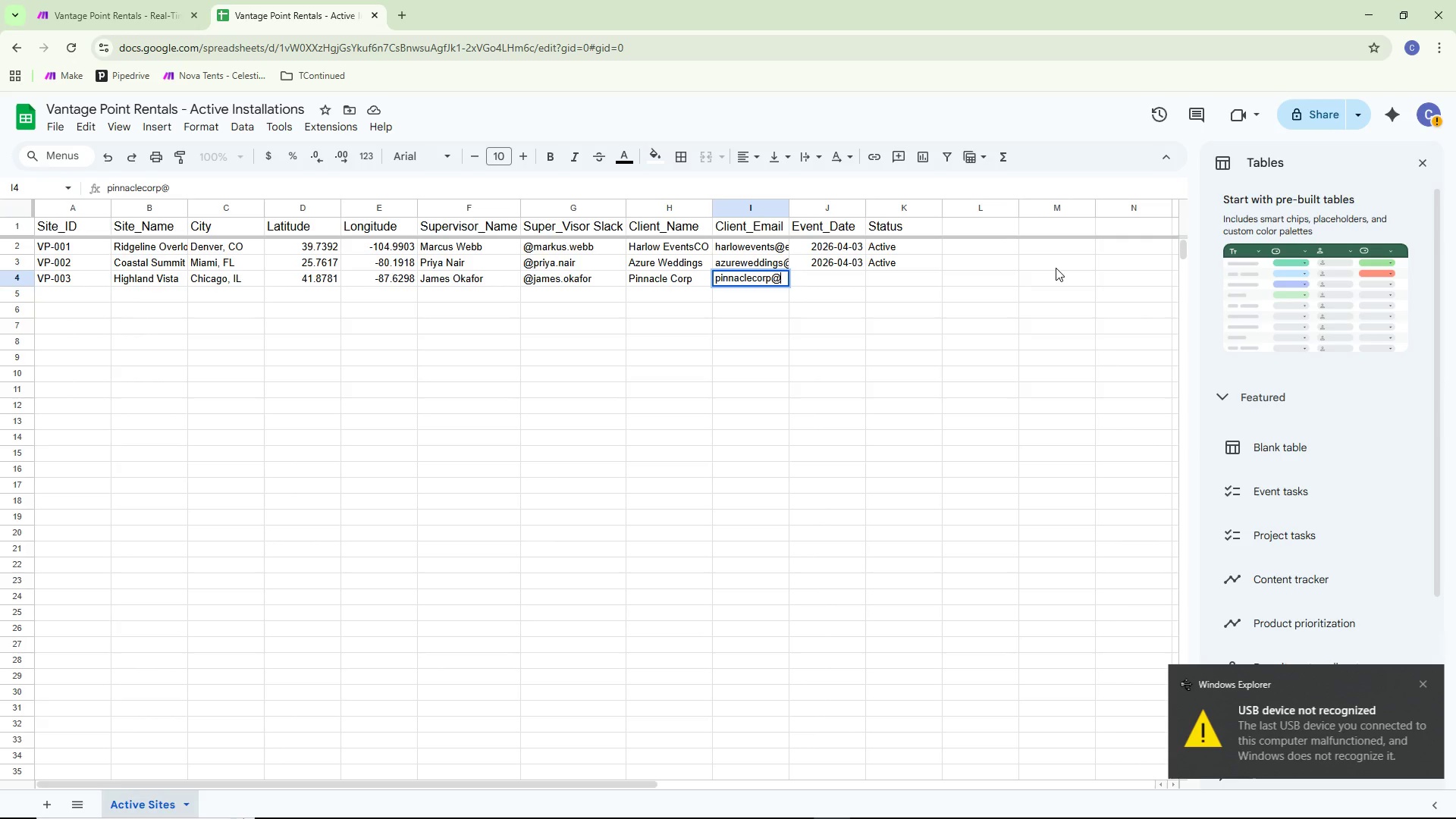 
wait(8.47)
 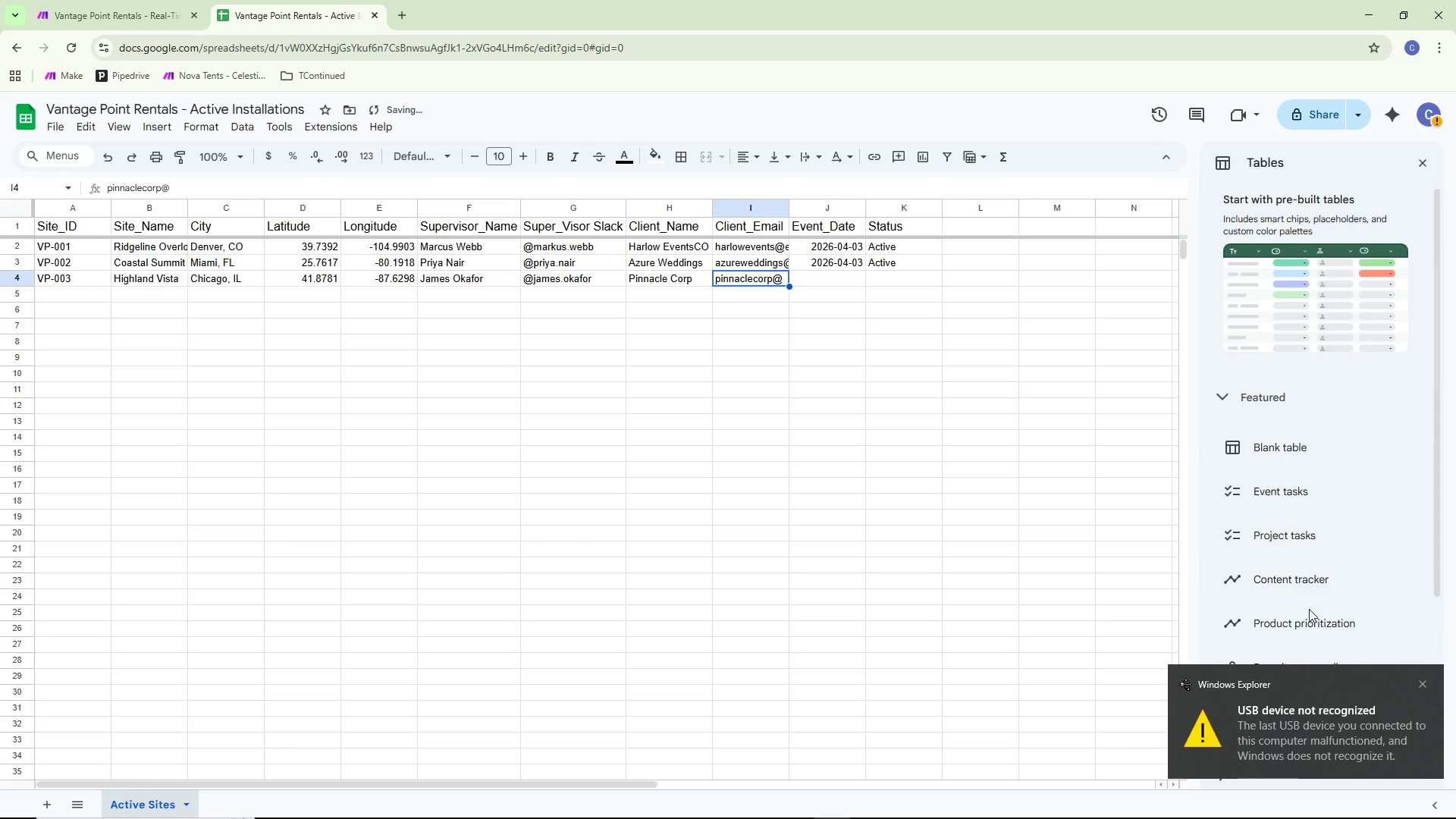 
left_click([1417, 682])
 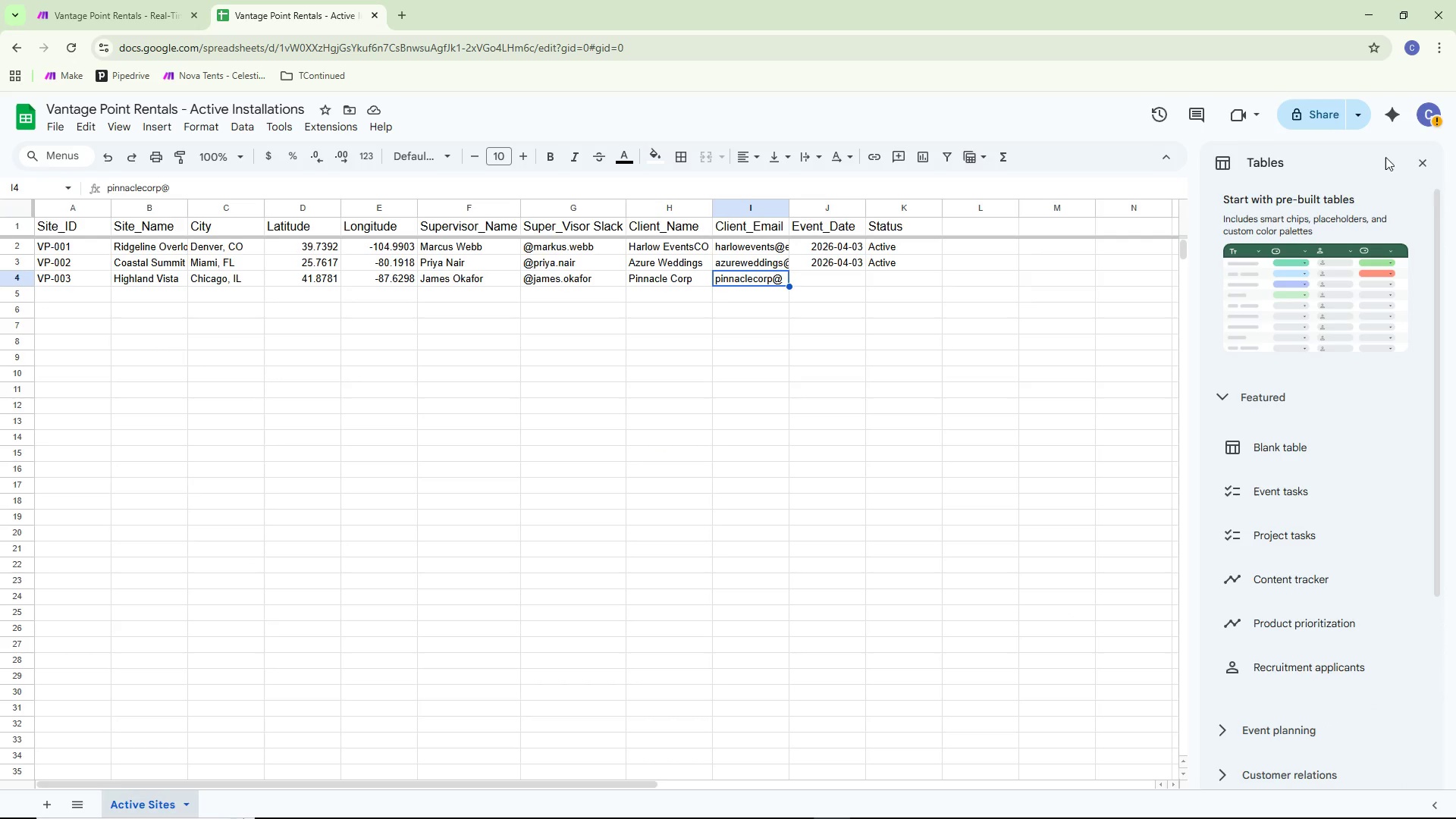 
left_click([1423, 162])
 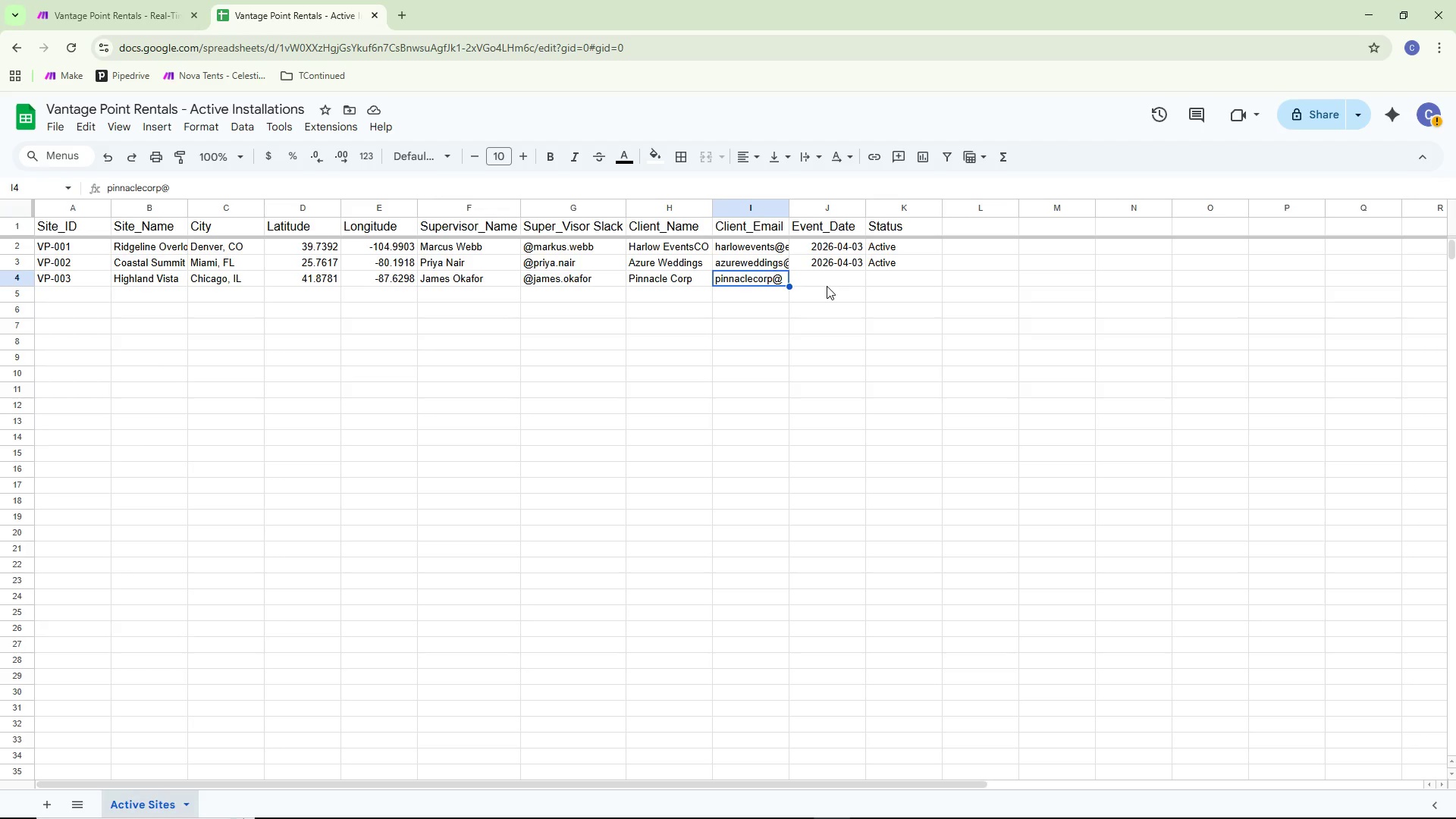 
triple_click([782, 278])
 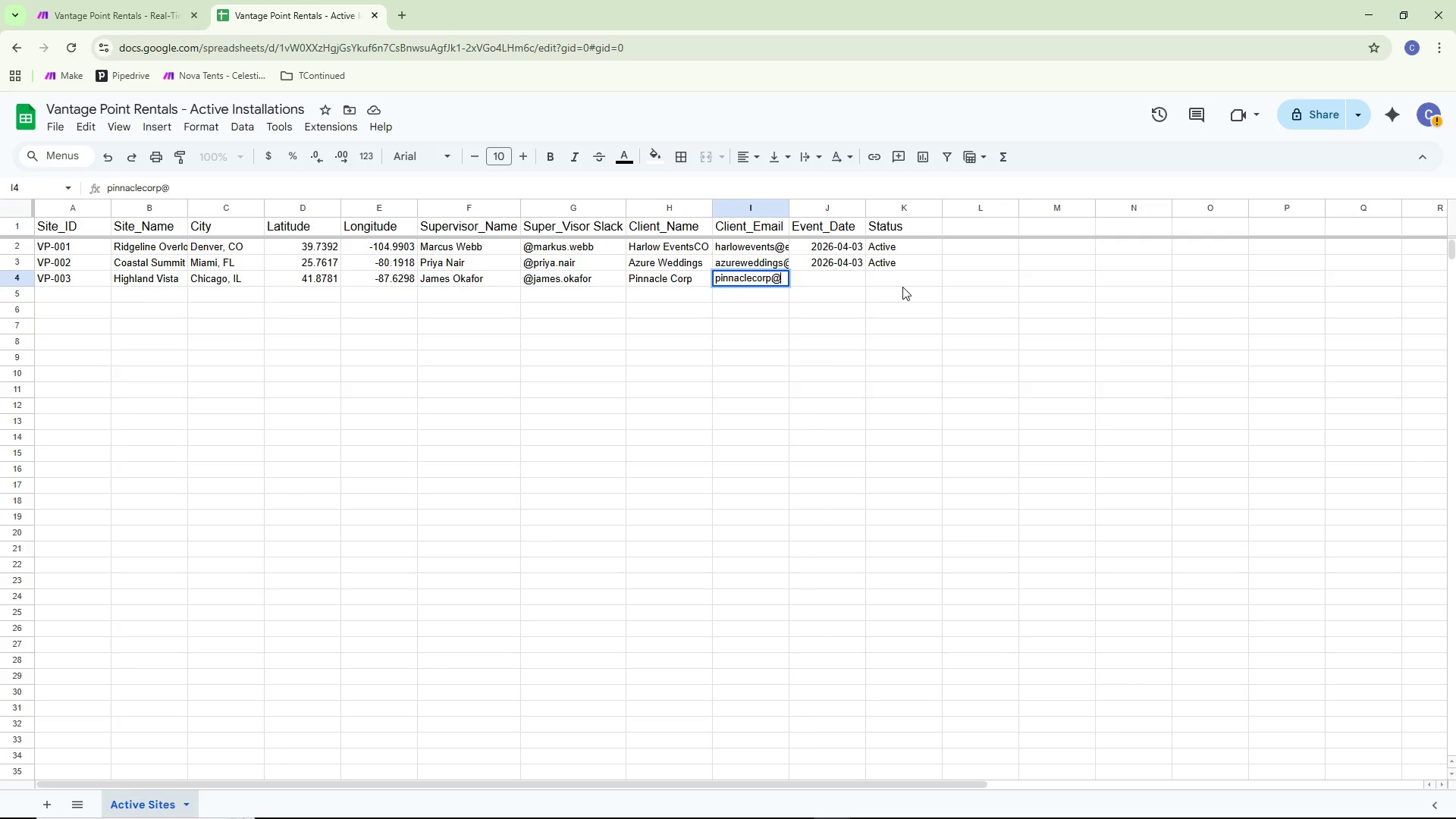 
hold_key(key=E, duration=1.06)
 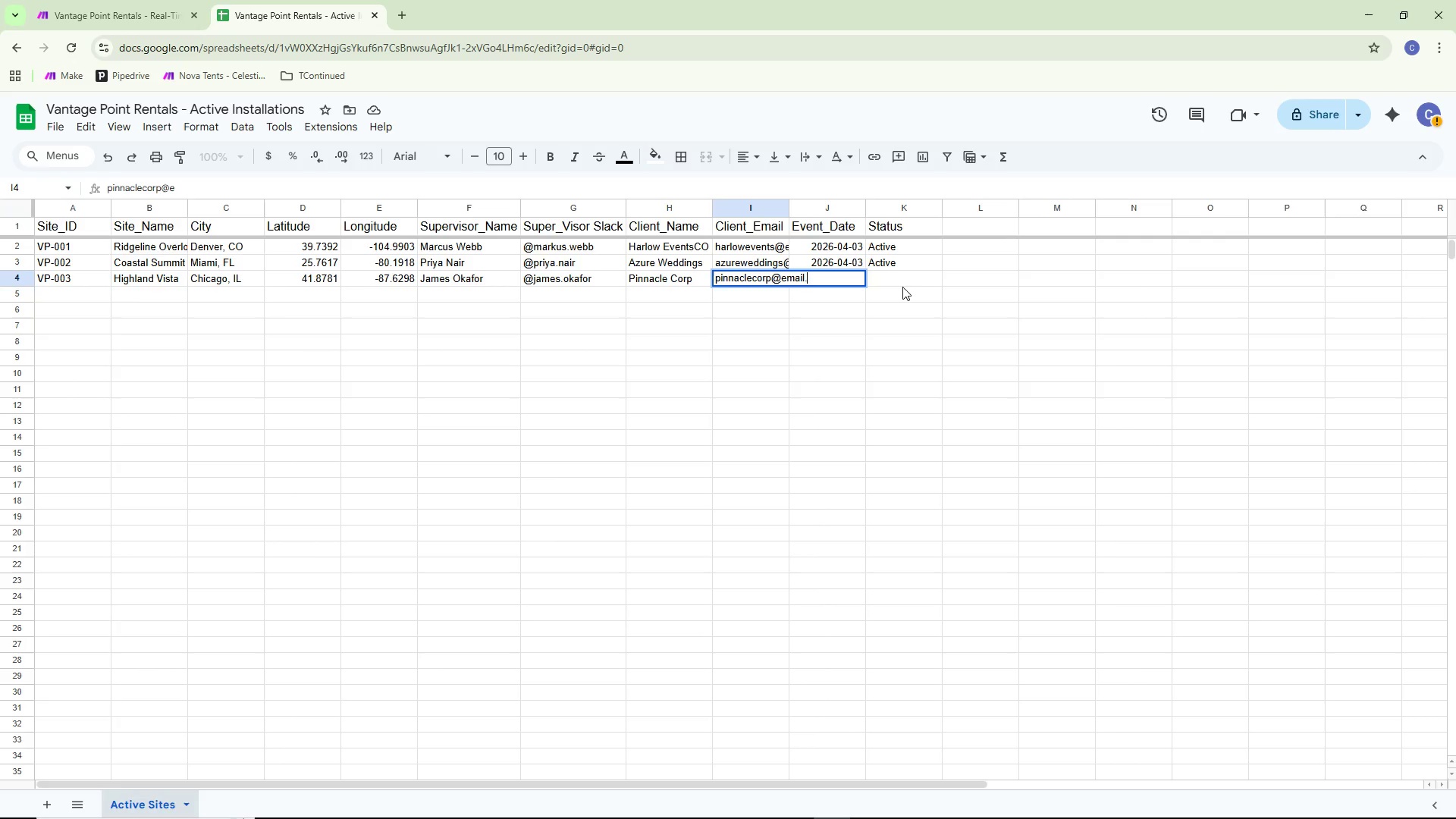 
hold_key(key=M, duration=0.55)
 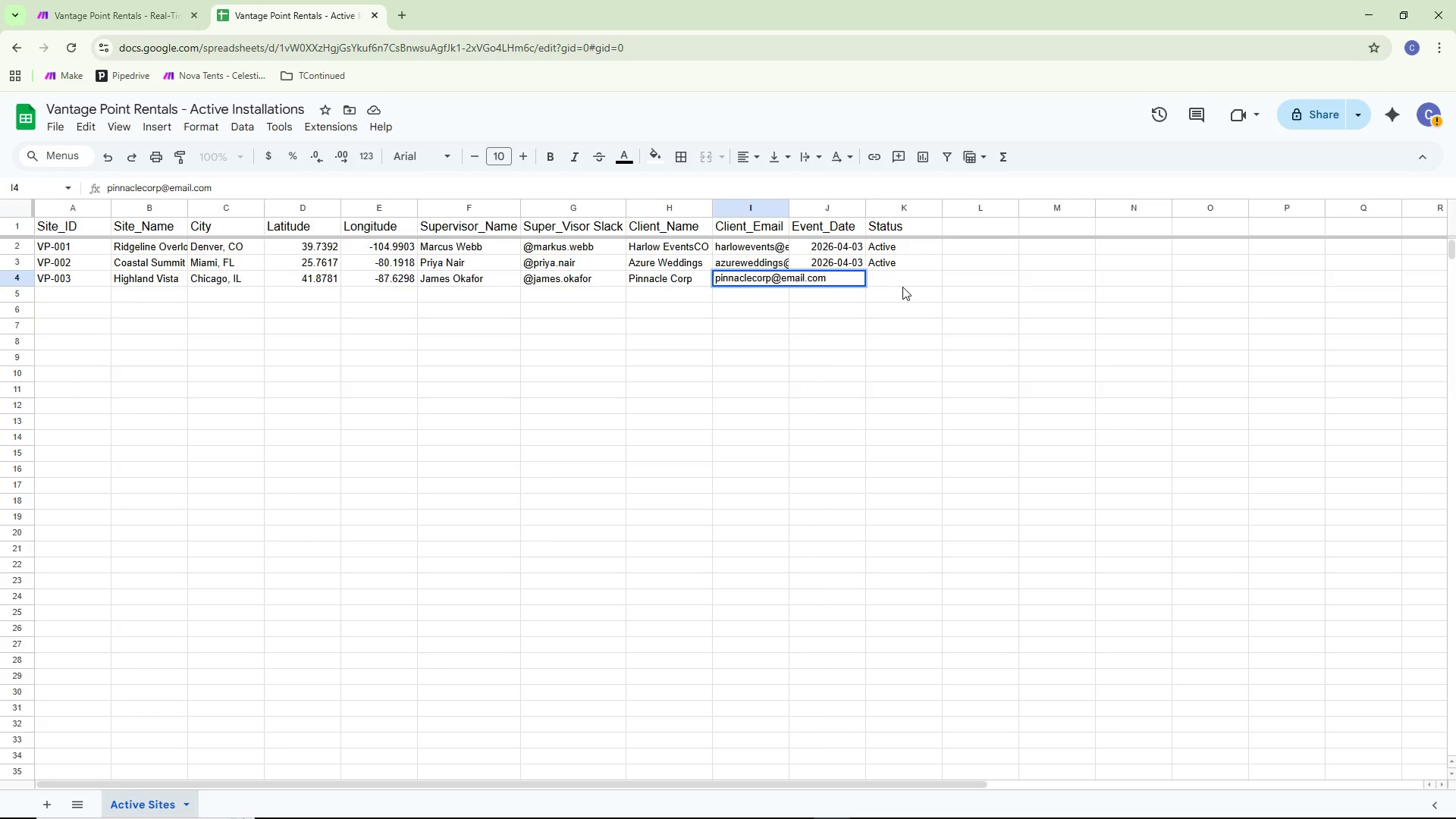 
type(iaco)
 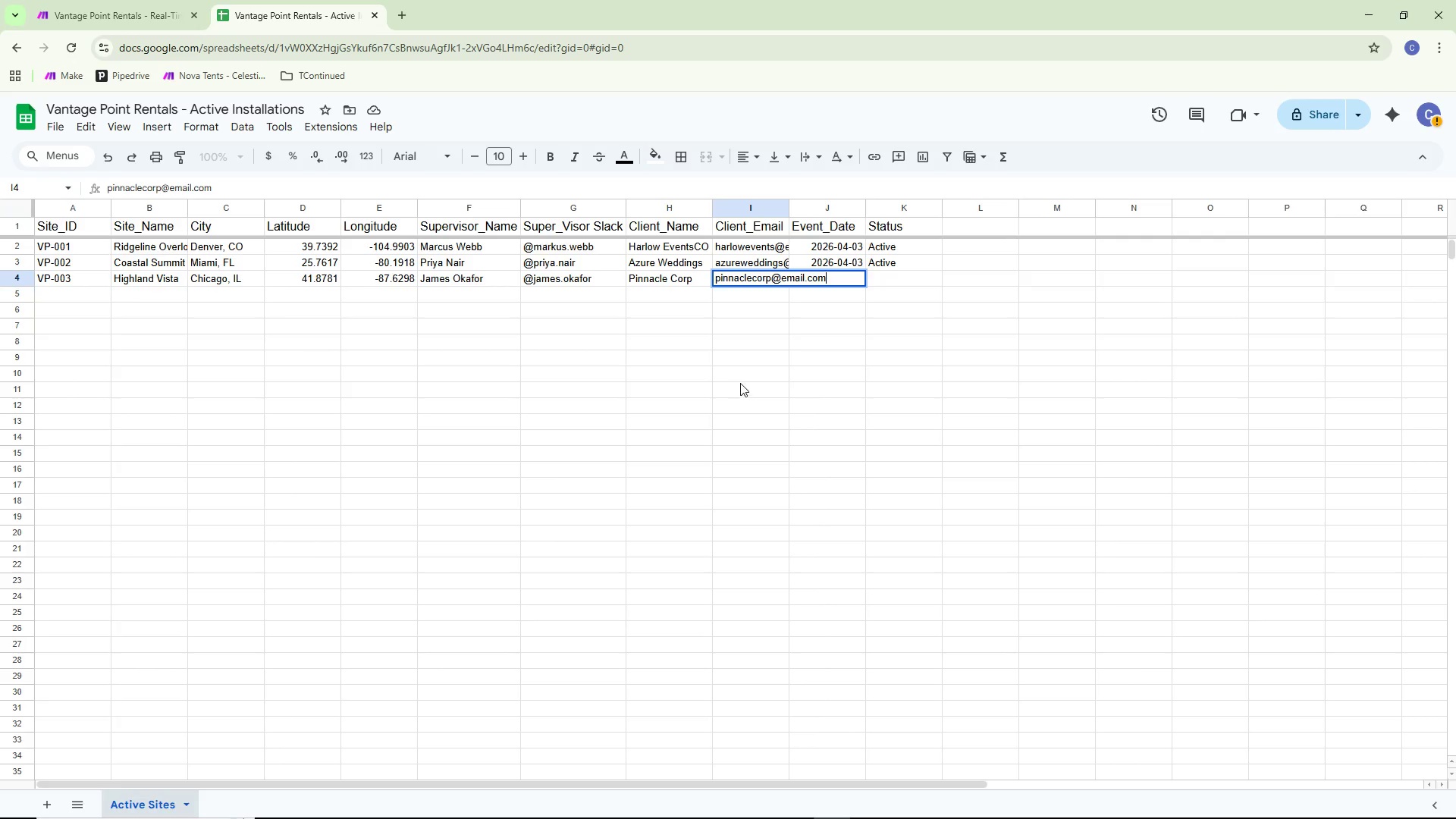 
left_click([774, 378])
 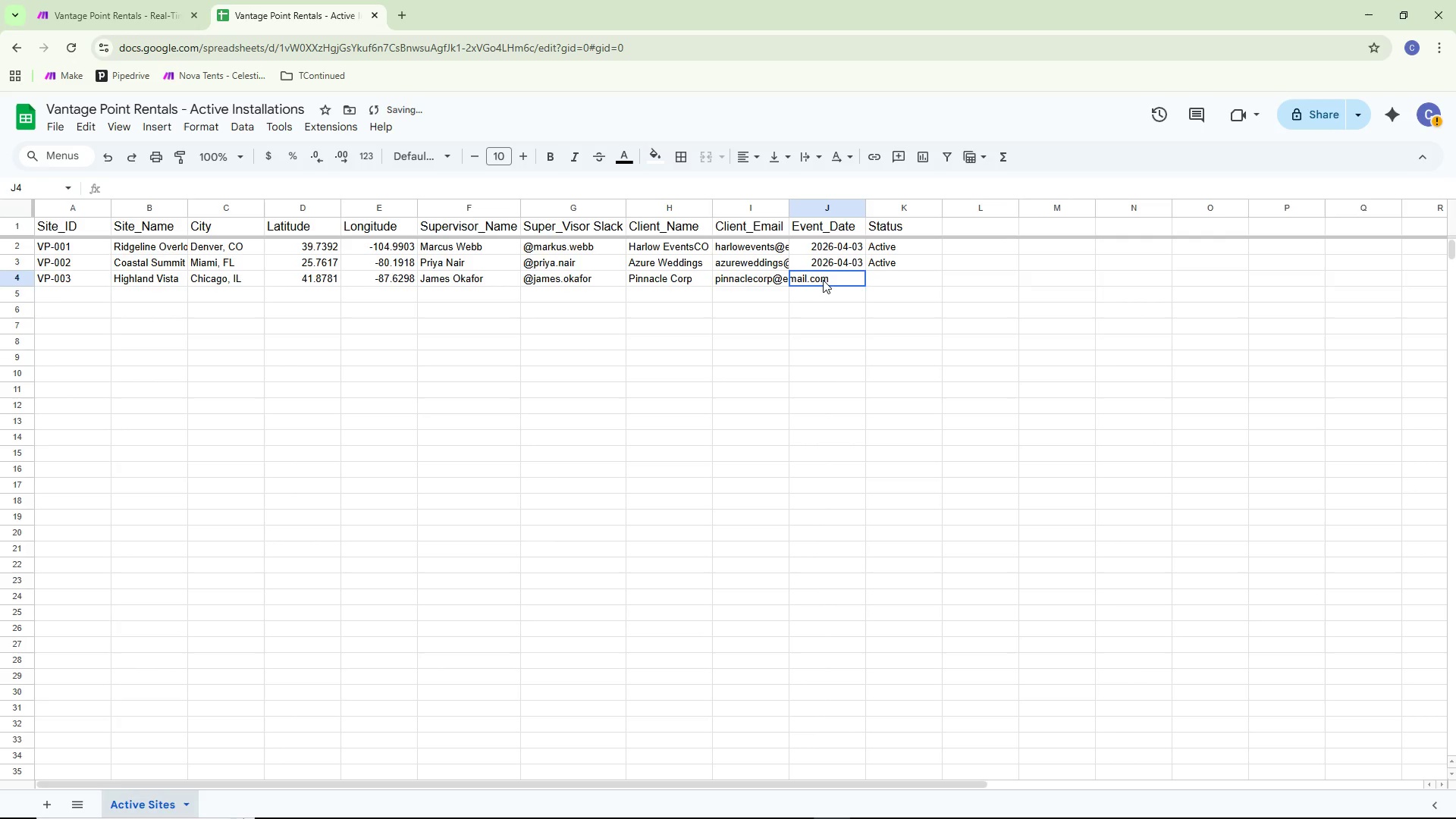 
double_click([823, 280])
 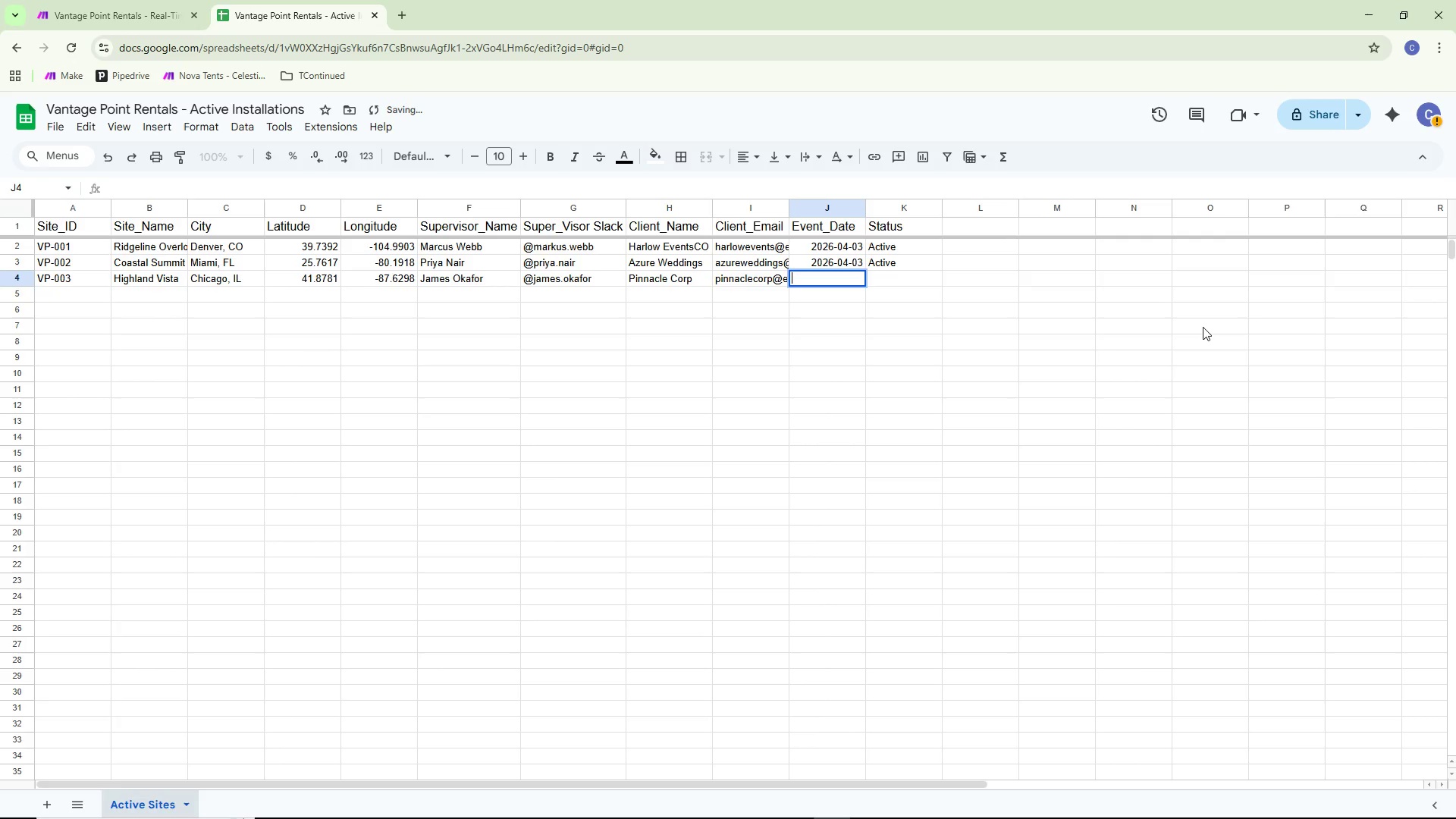 
type(2026-)
 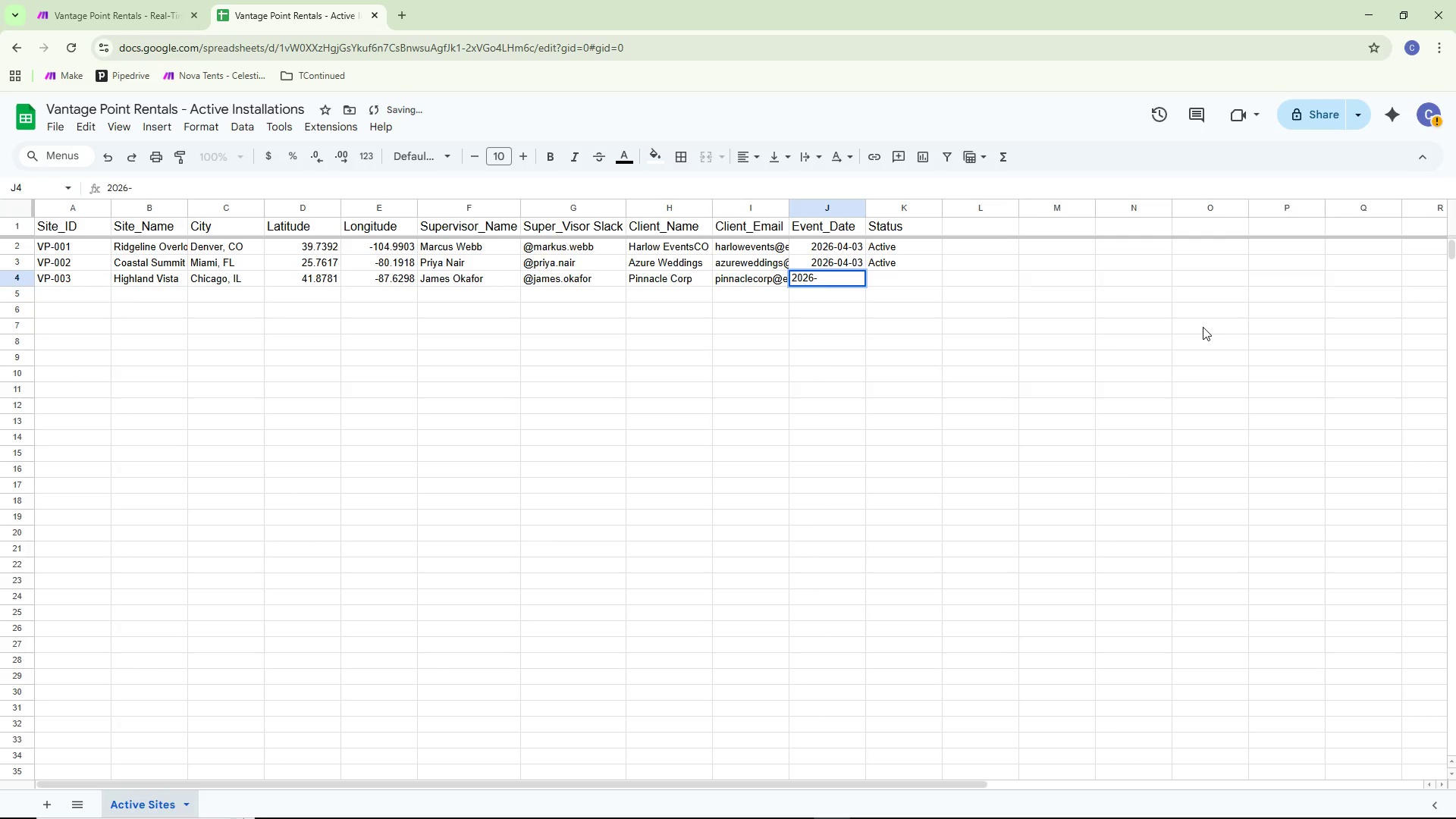 
type(040)
key(Backspace)
type(-03)
 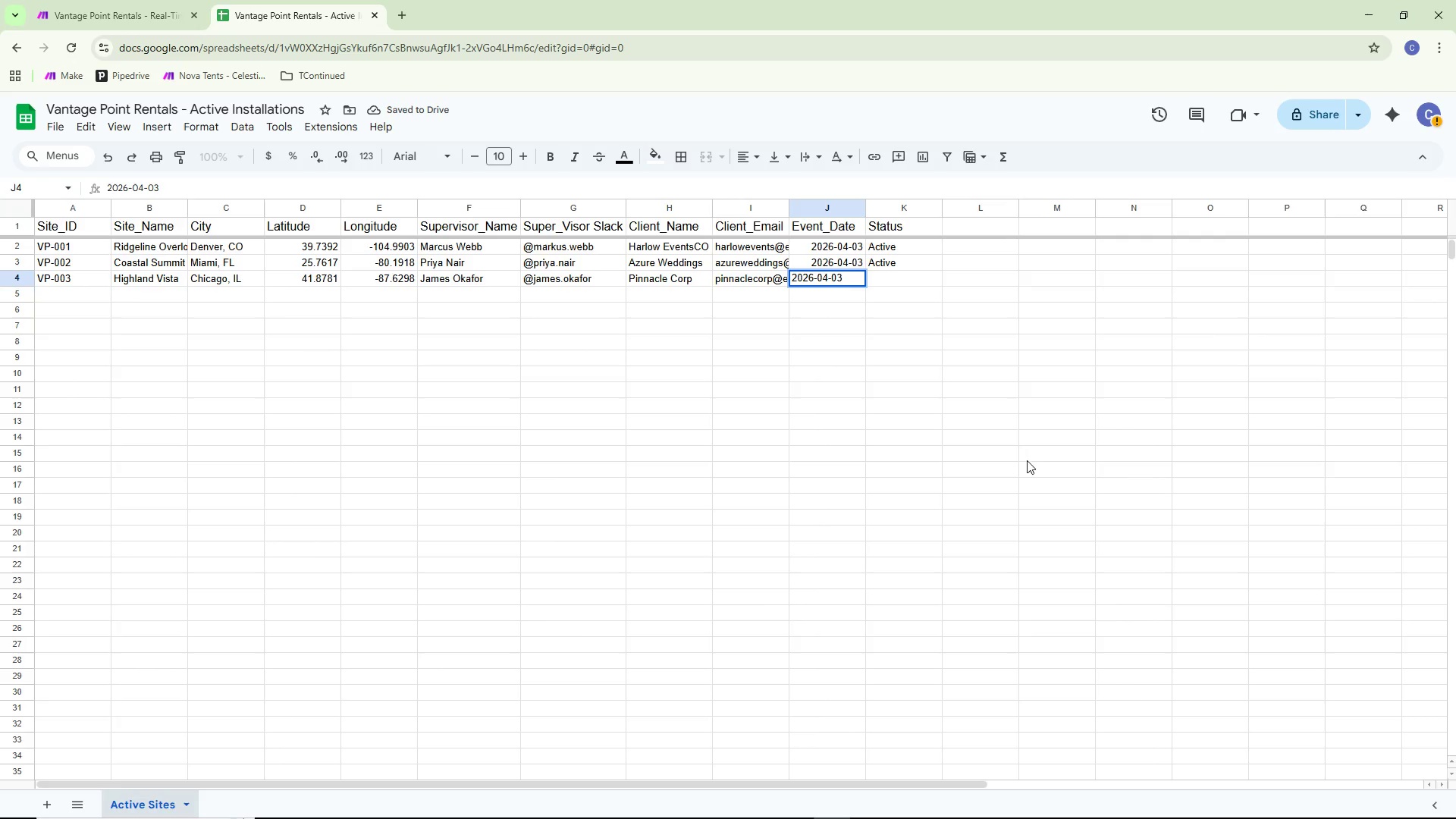 
left_click([544, 624])
 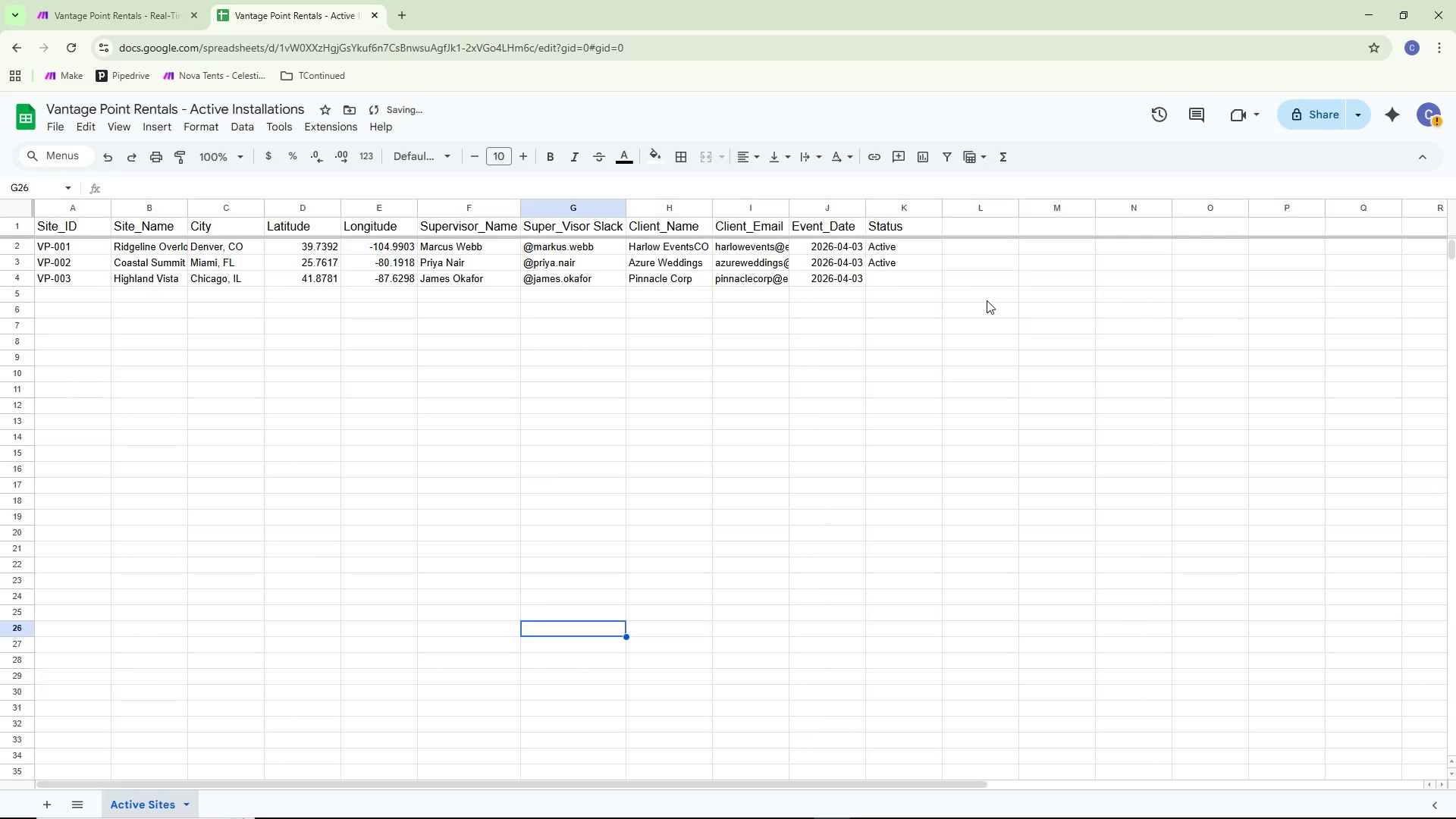 
double_click([867, 275])
 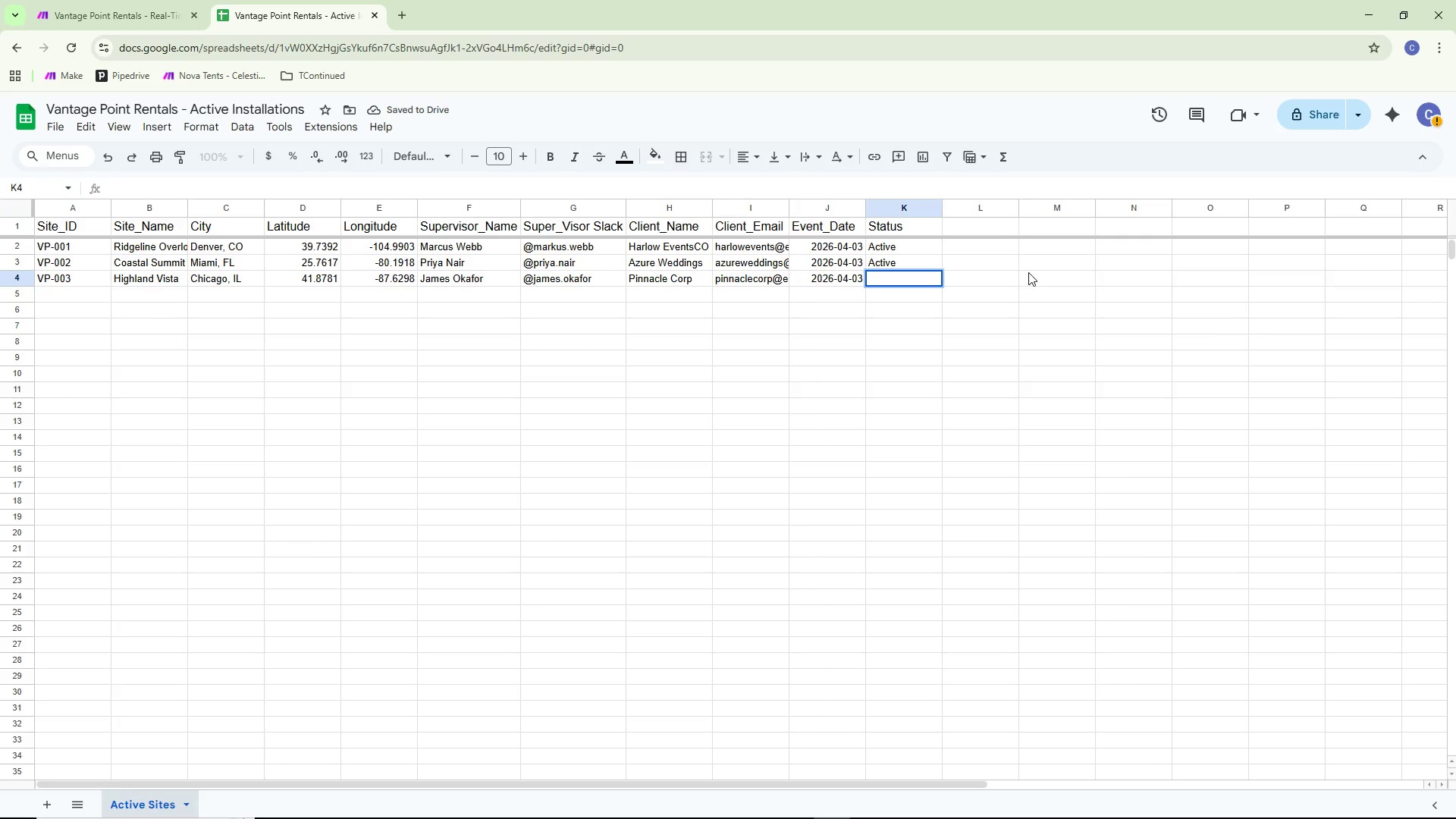 
type(Actiev)
 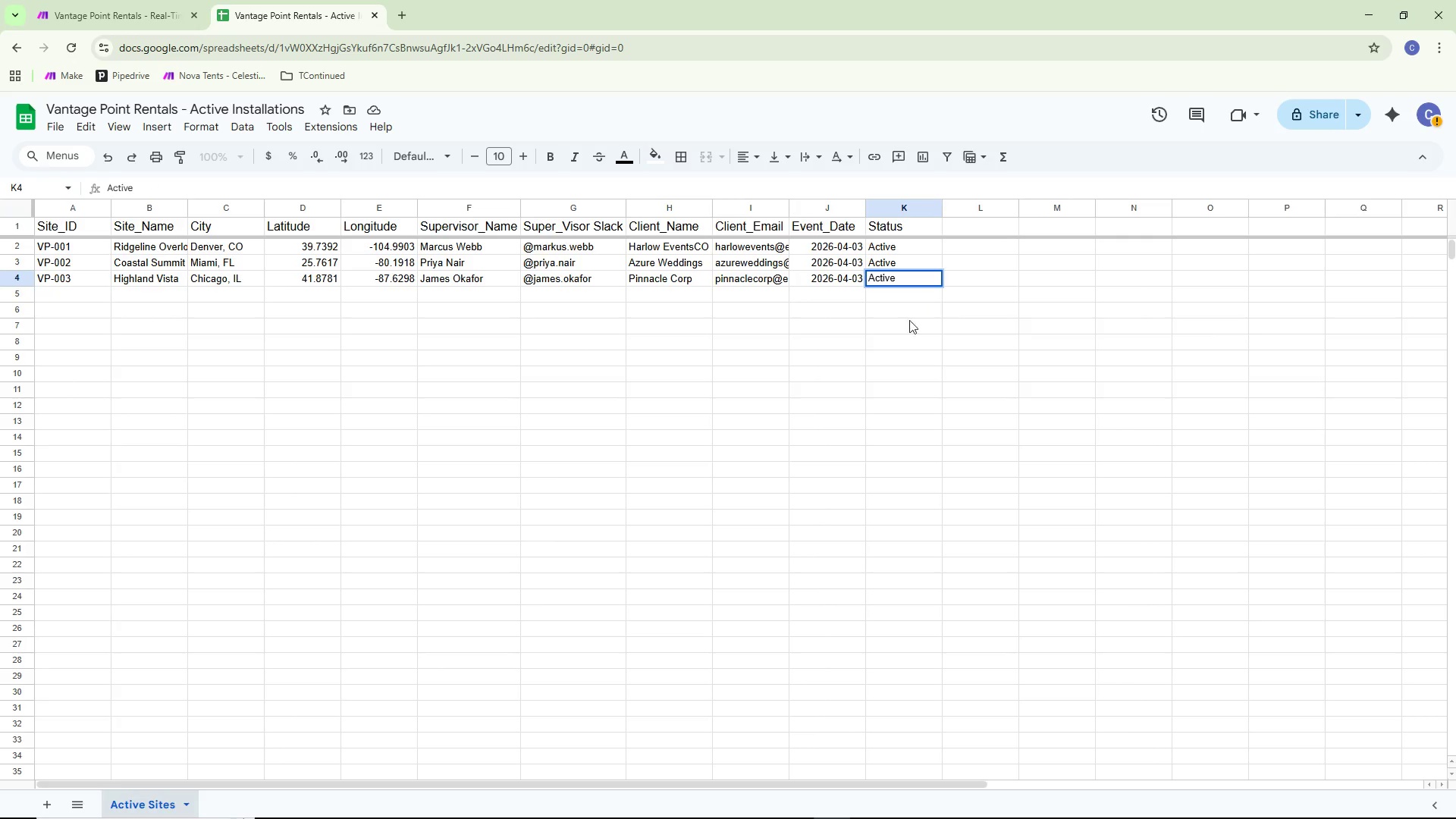 
left_click([862, 351])
 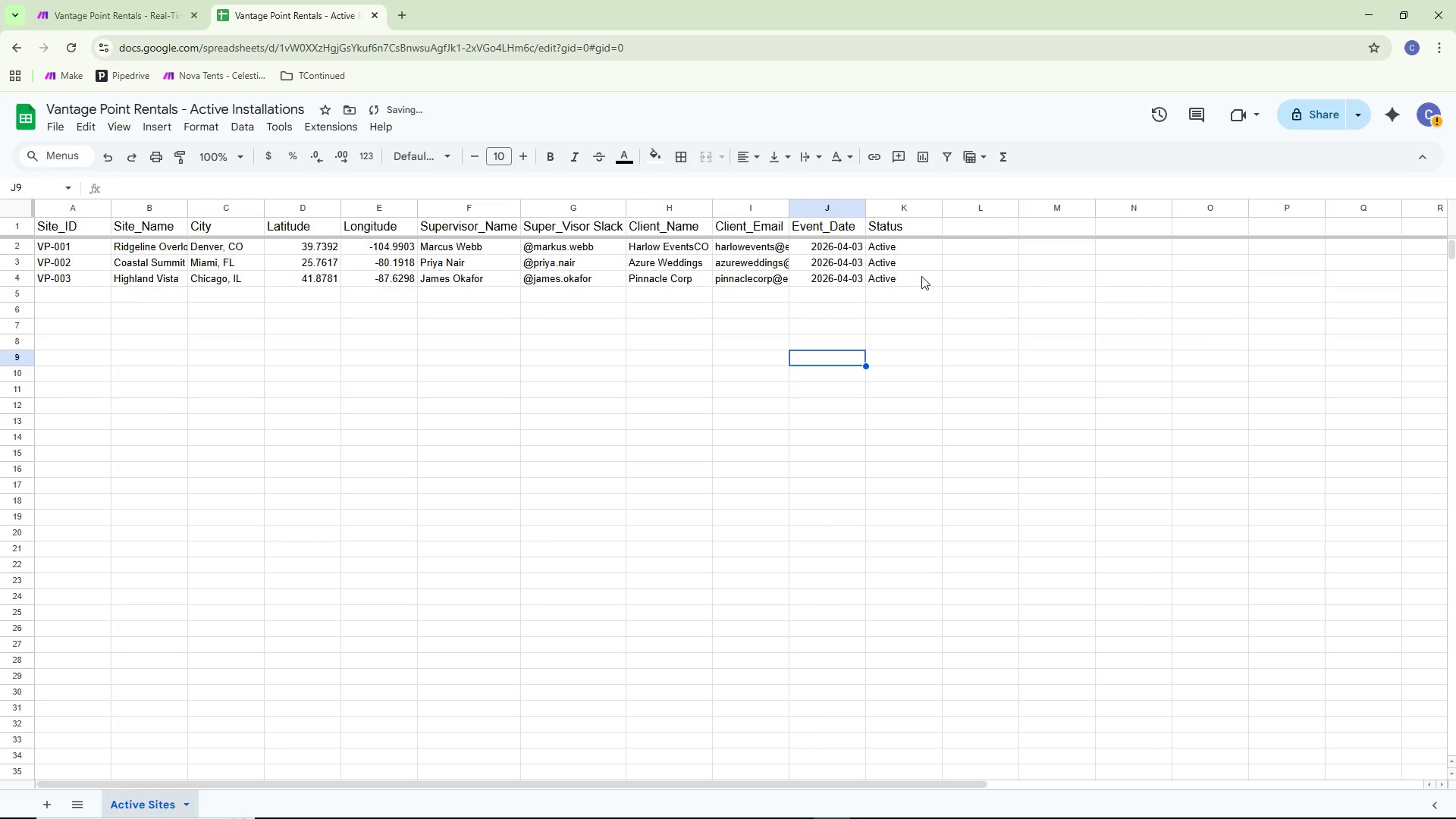 
double_click([921, 275])
 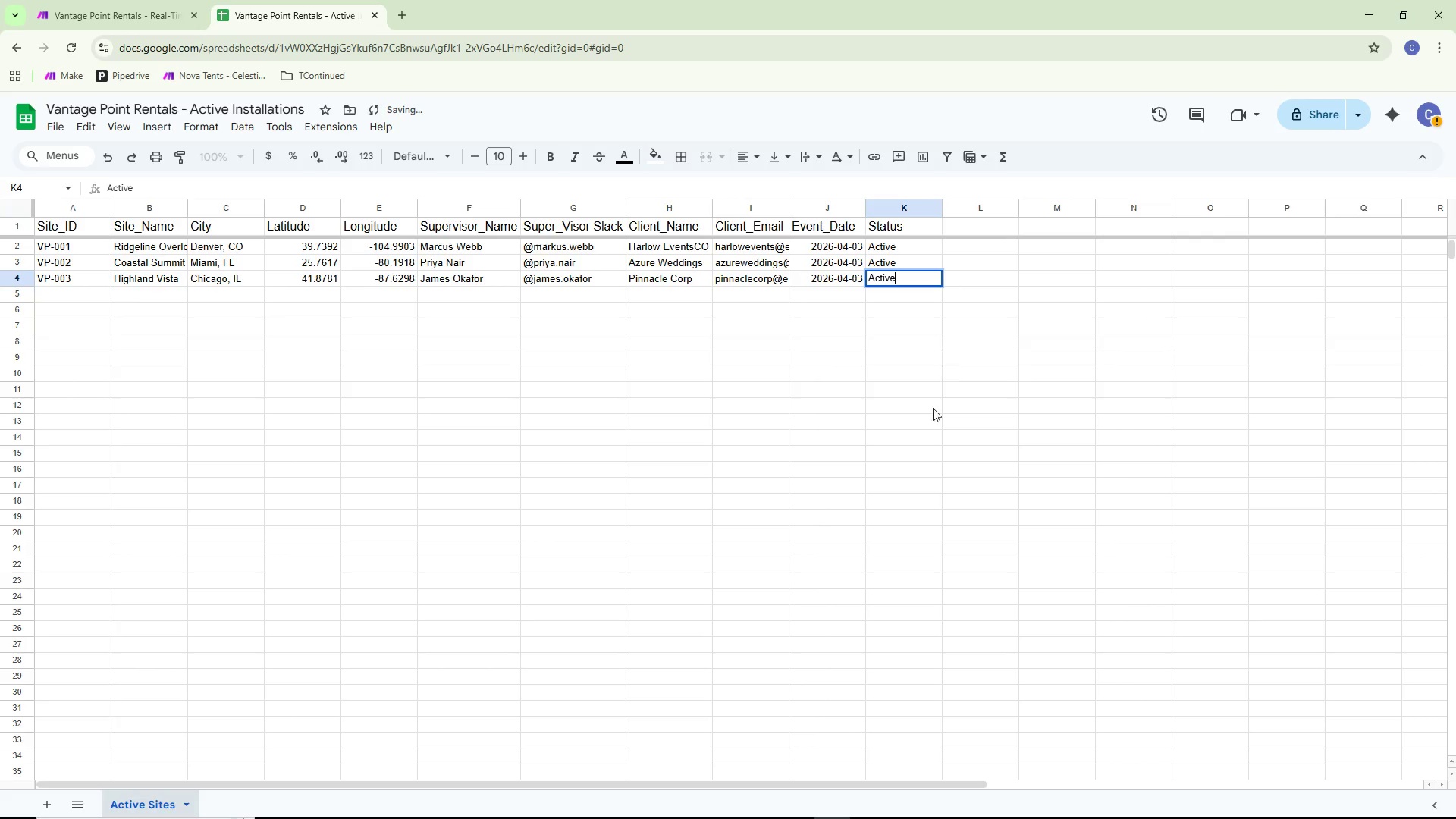 
left_click([748, 480])
 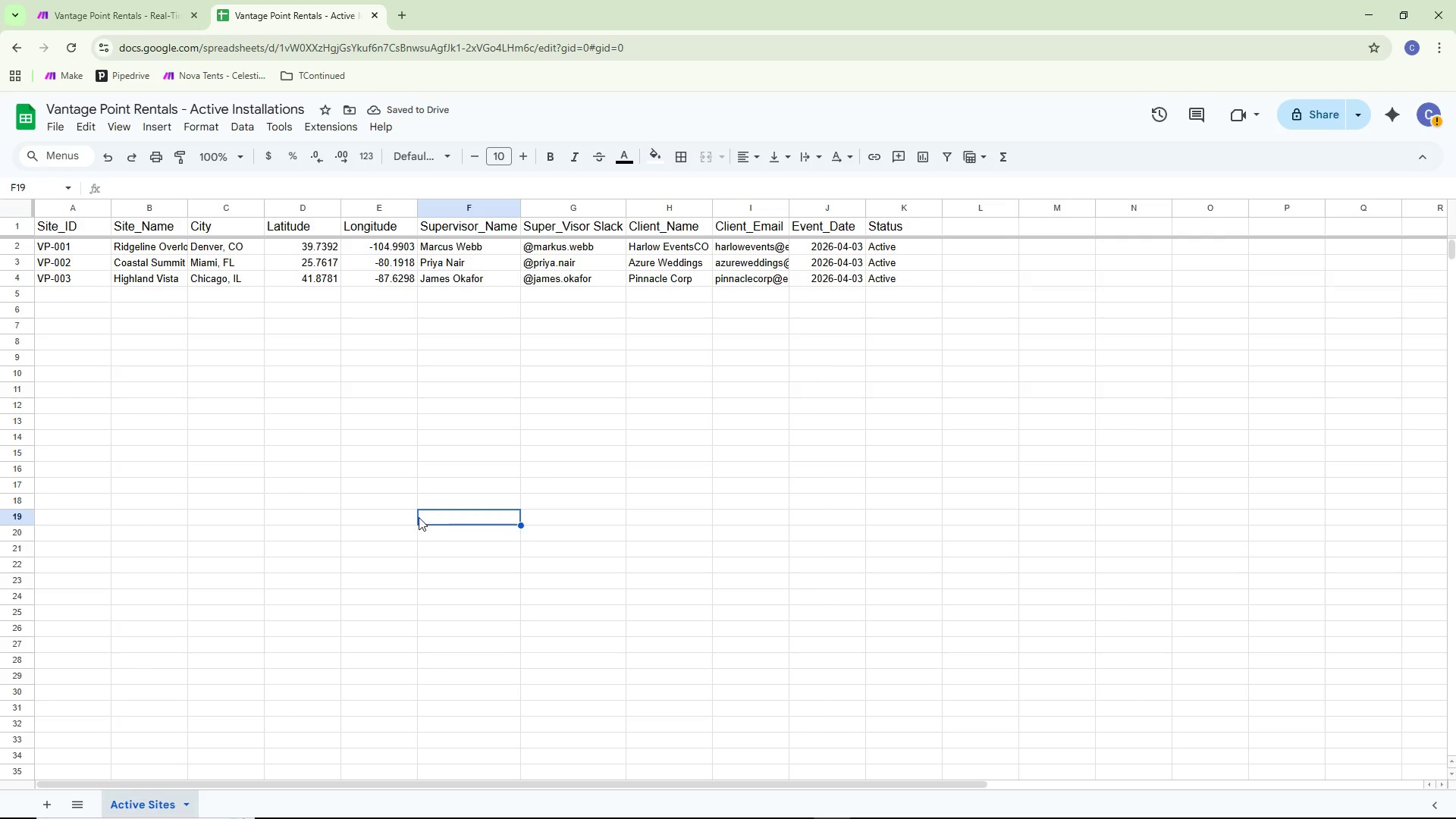 
double_click([246, 526])
 